 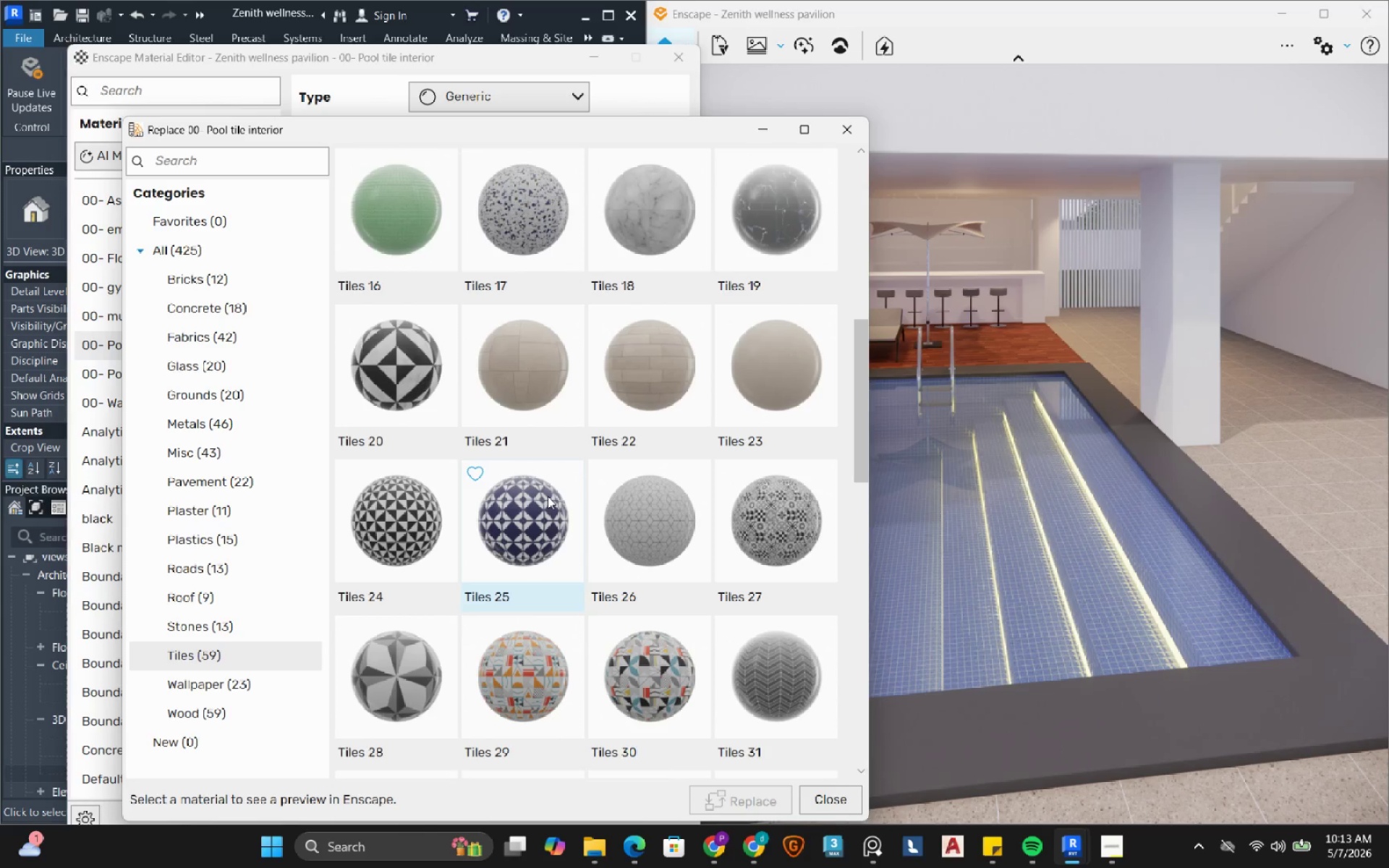 
scroll: coordinate [629, 575], scroll_direction: down, amount: 6.0
 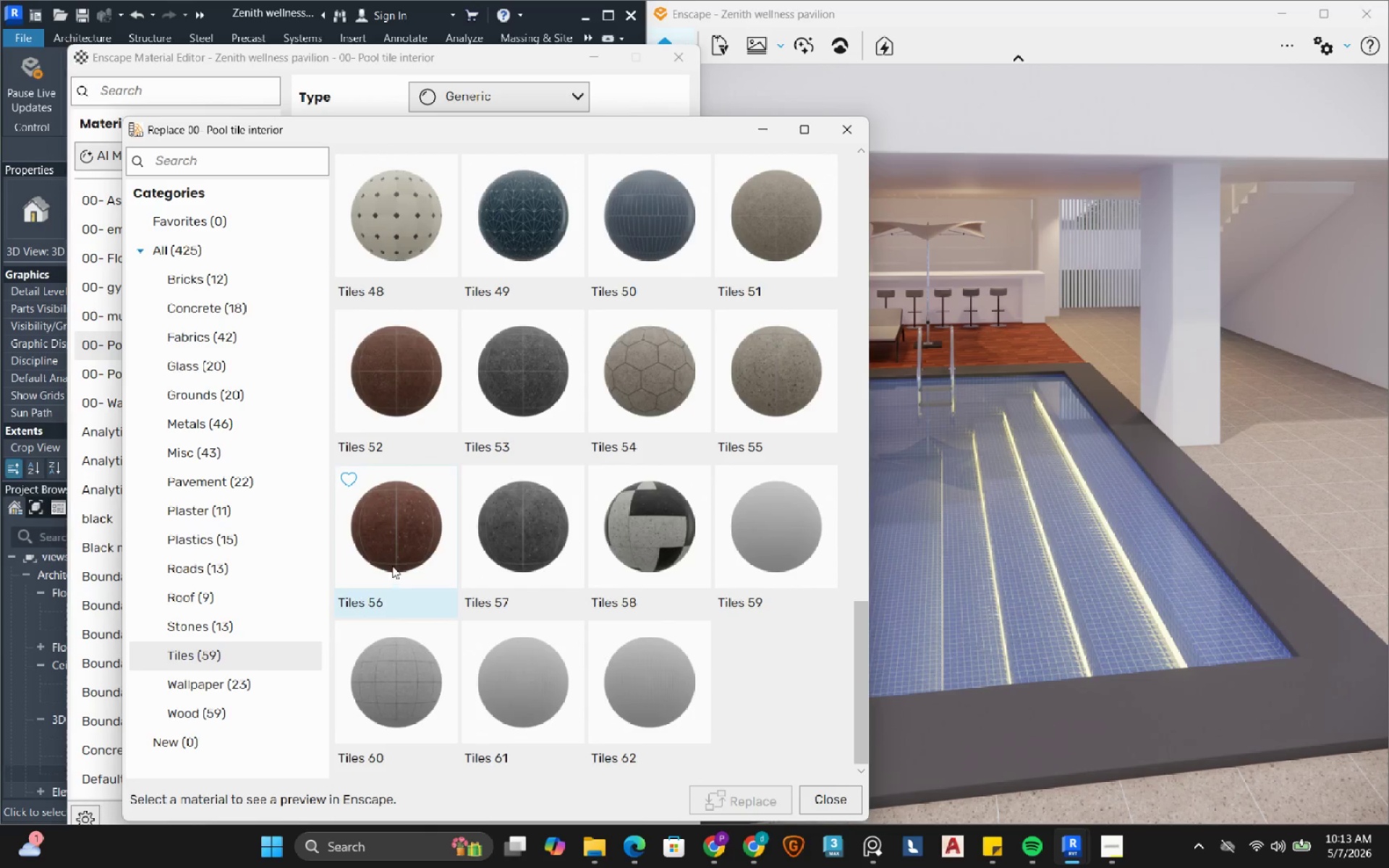 
scroll: coordinate [508, 550], scroll_direction: up, amount: 3.0
 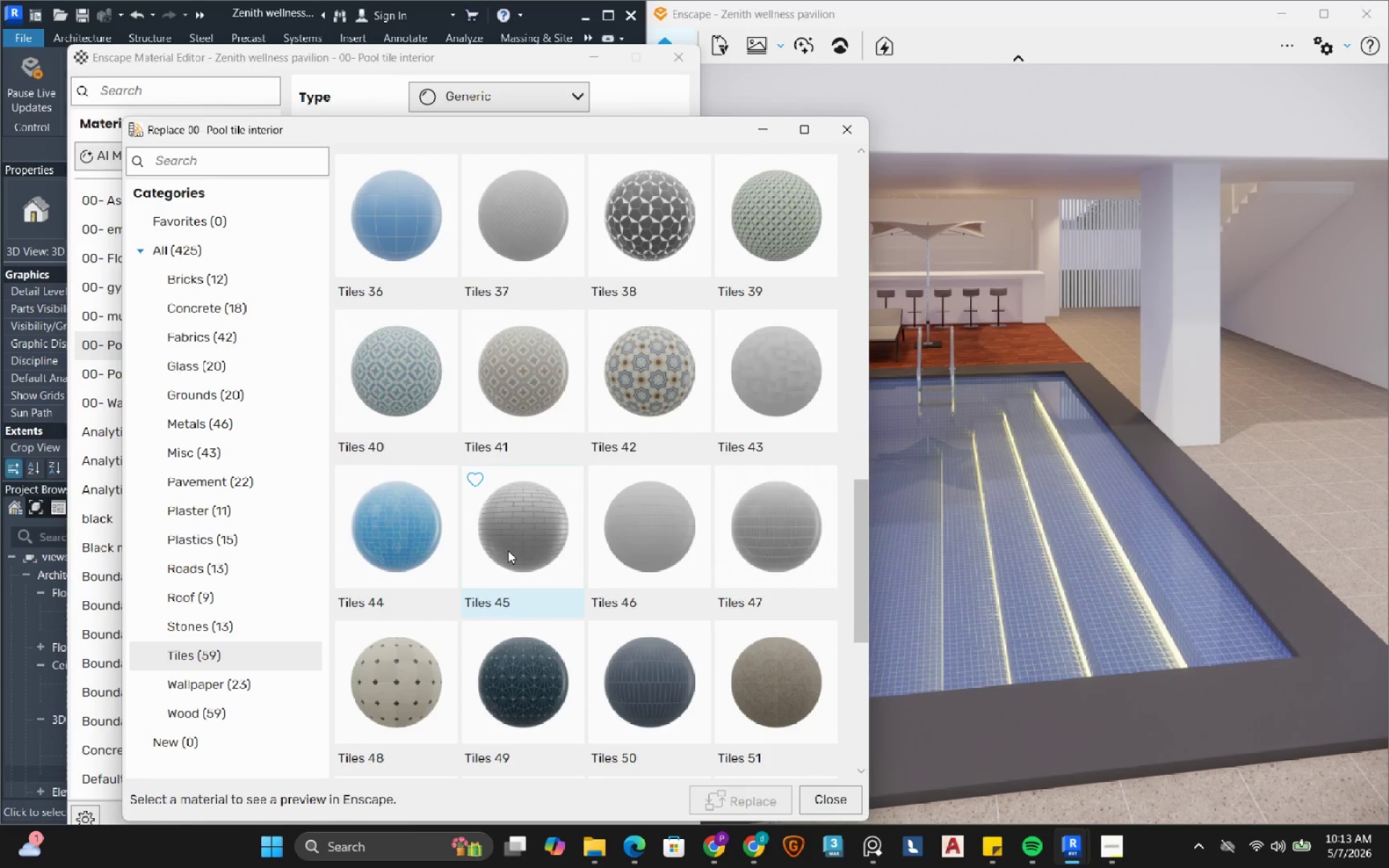 
left_click([395, 539])
 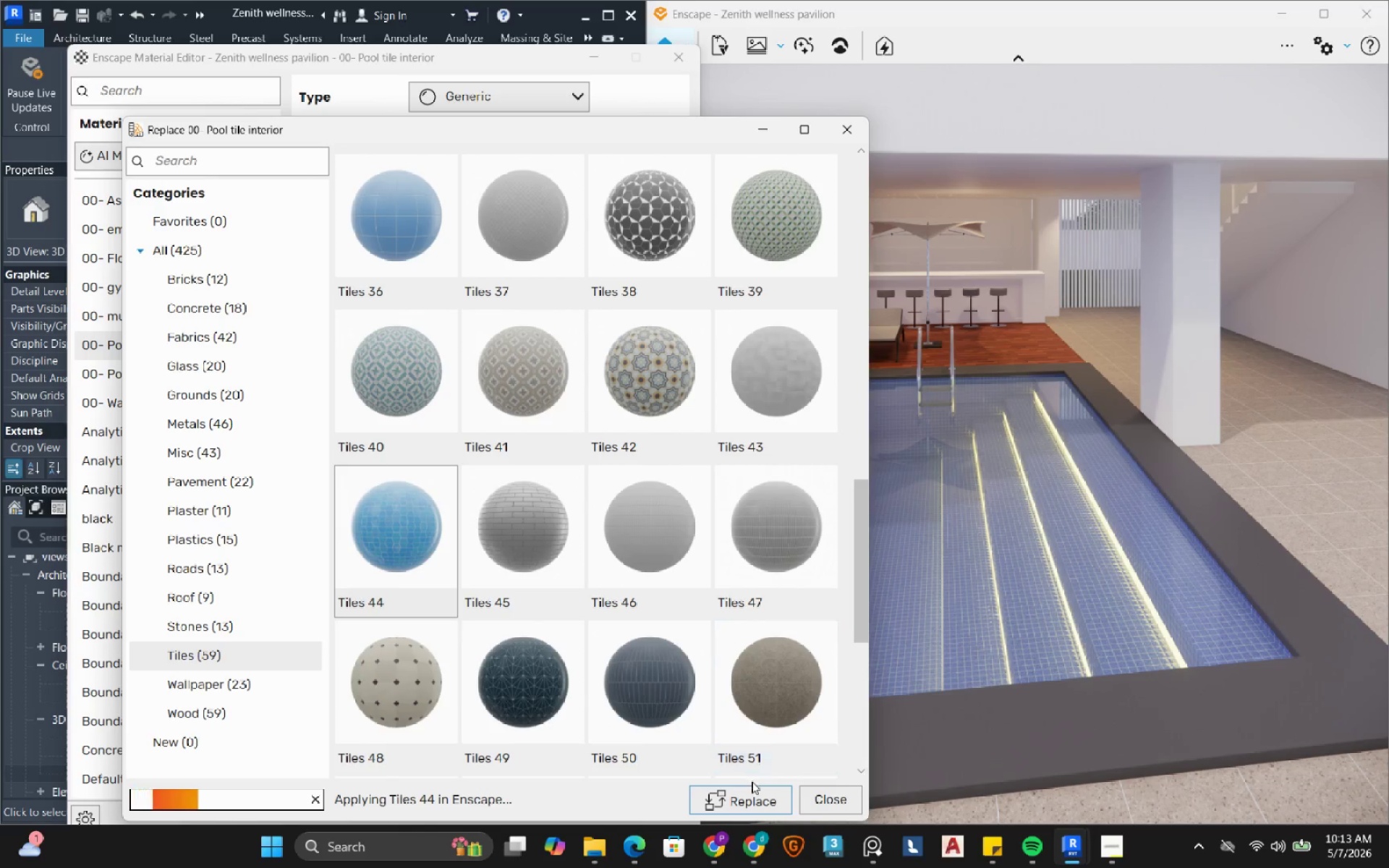 
left_click([747, 794])
 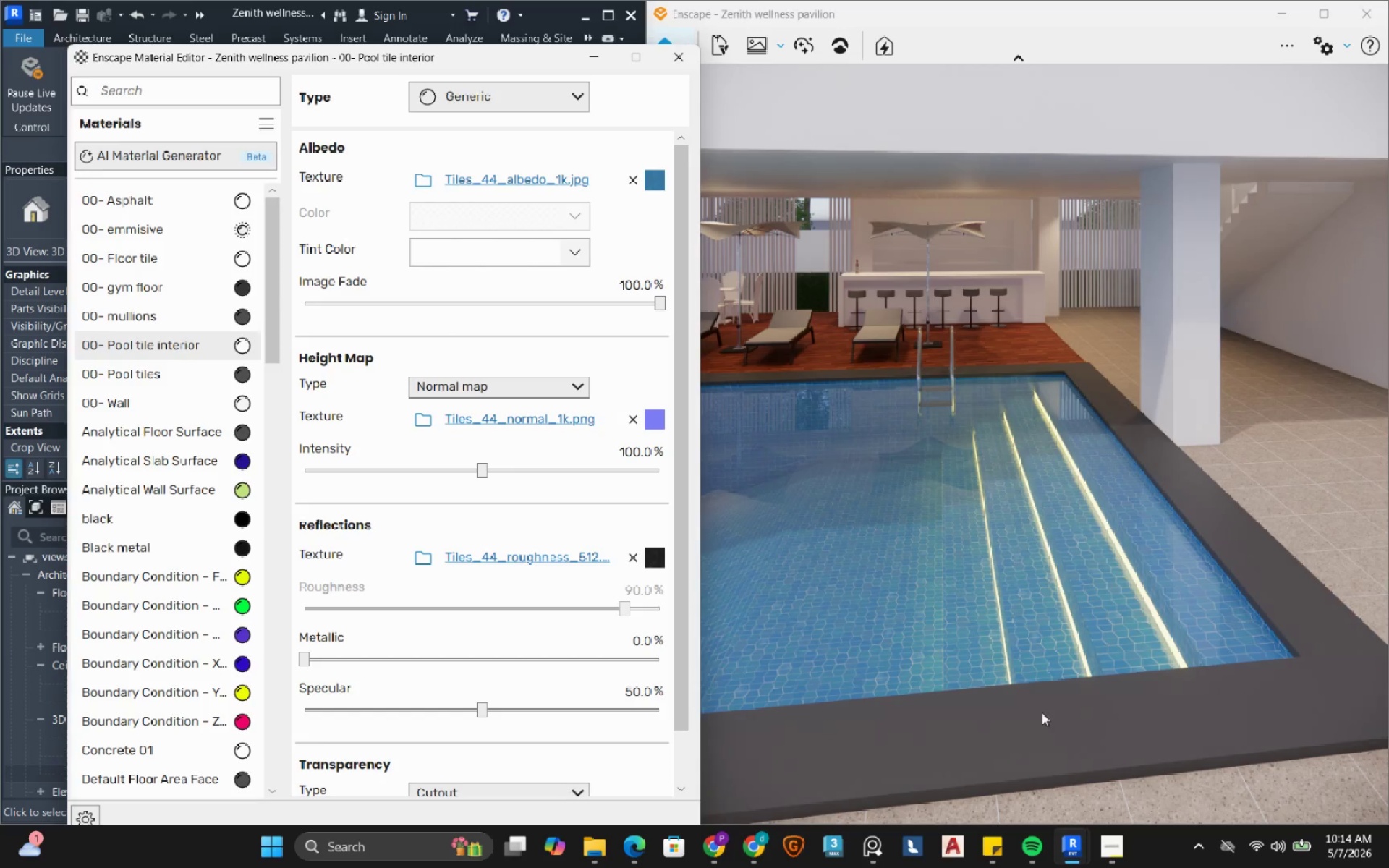 
left_click([145, 382])
 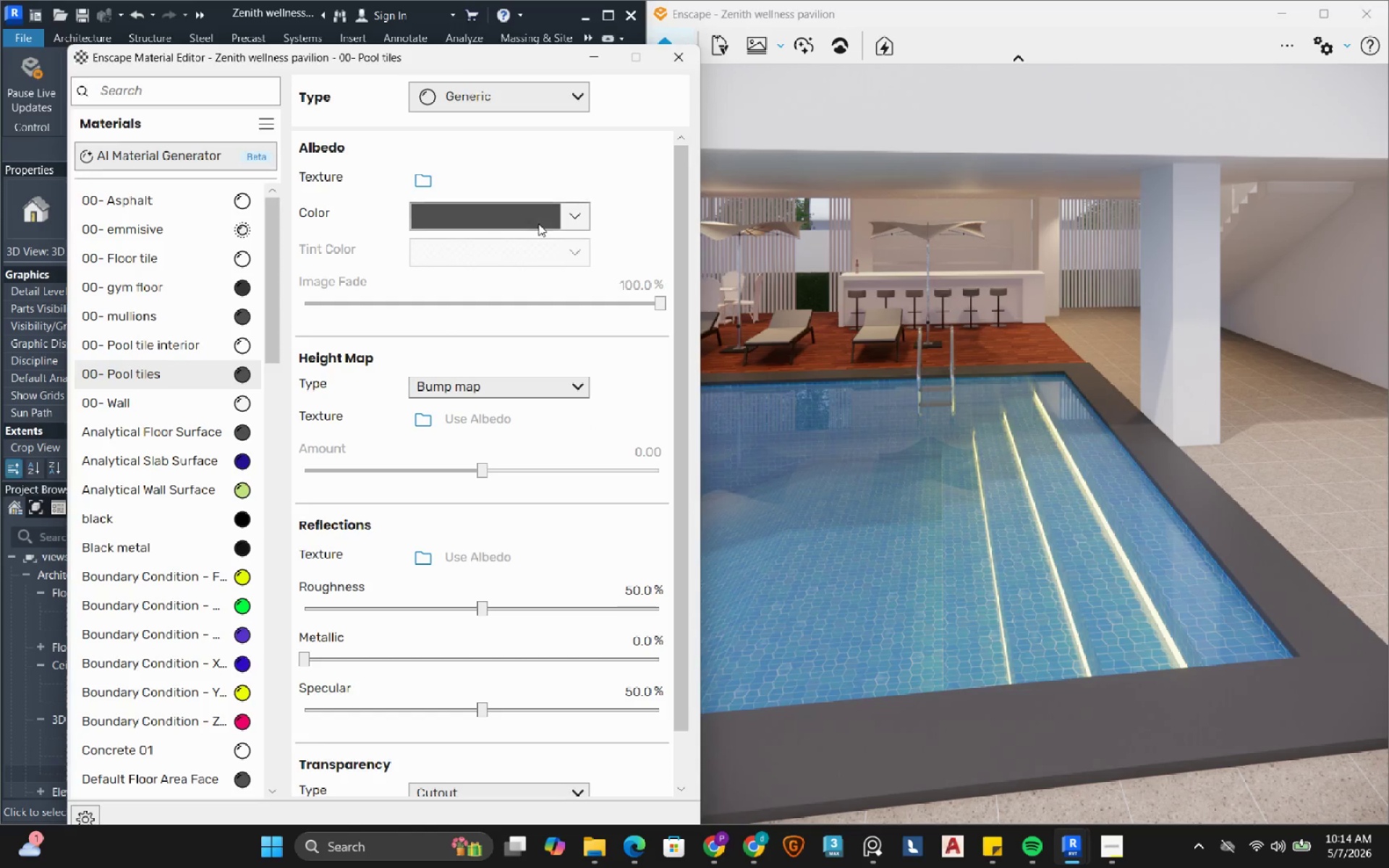 
left_click([572, 219])
 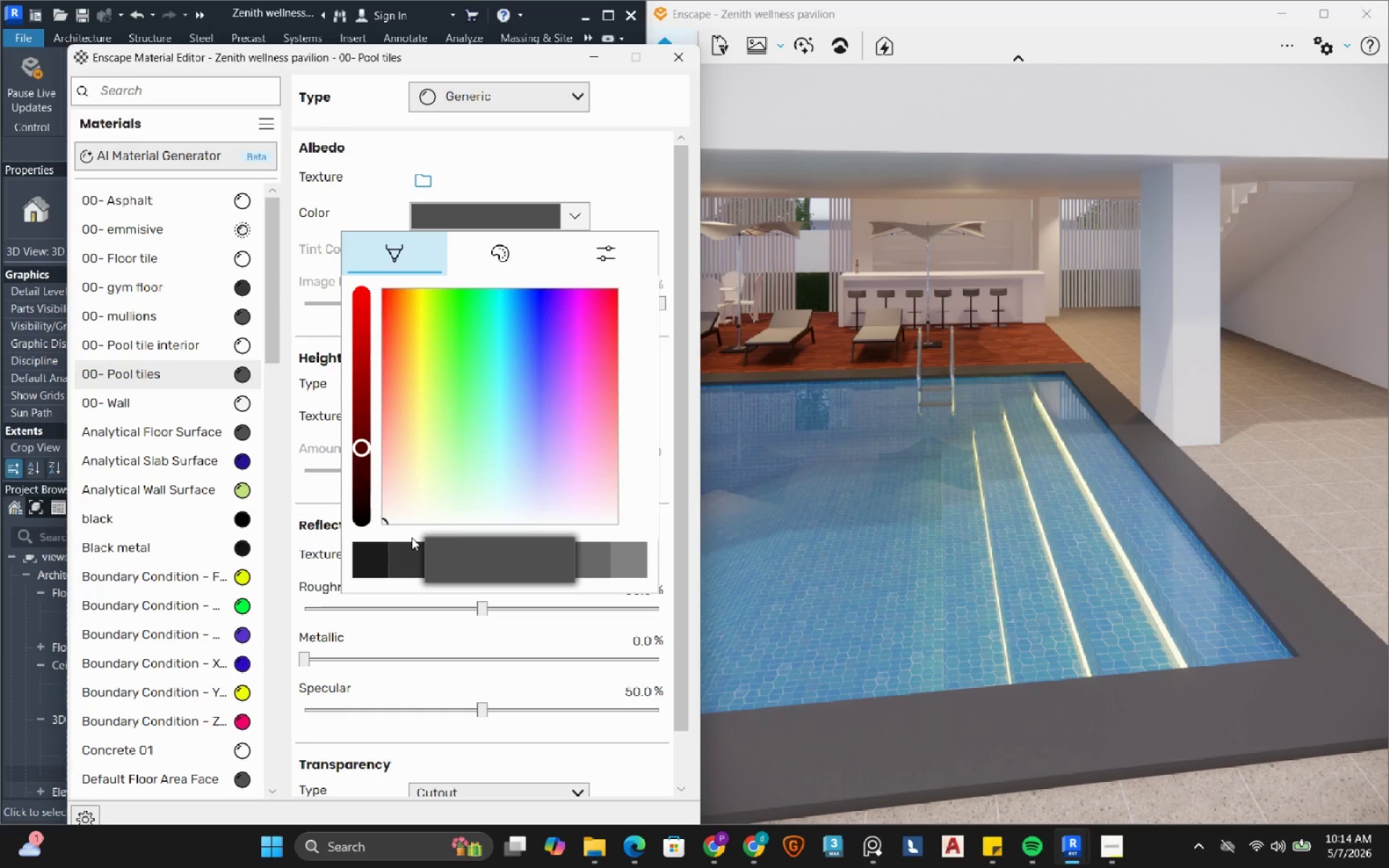 
left_click_drag(start_coordinate=[419, 516], to_coordinate=[655, 535])
 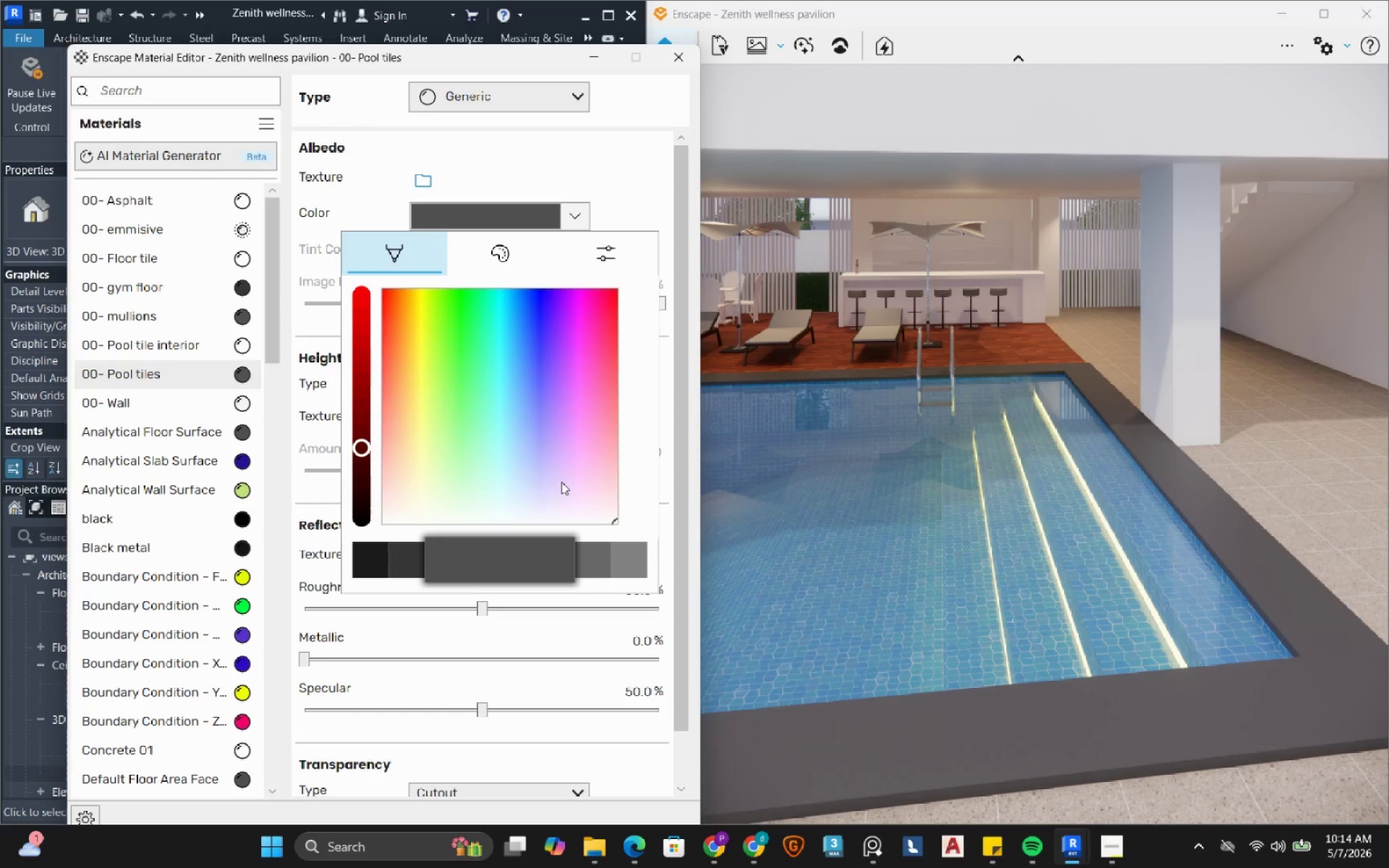 
left_click([595, 515])
 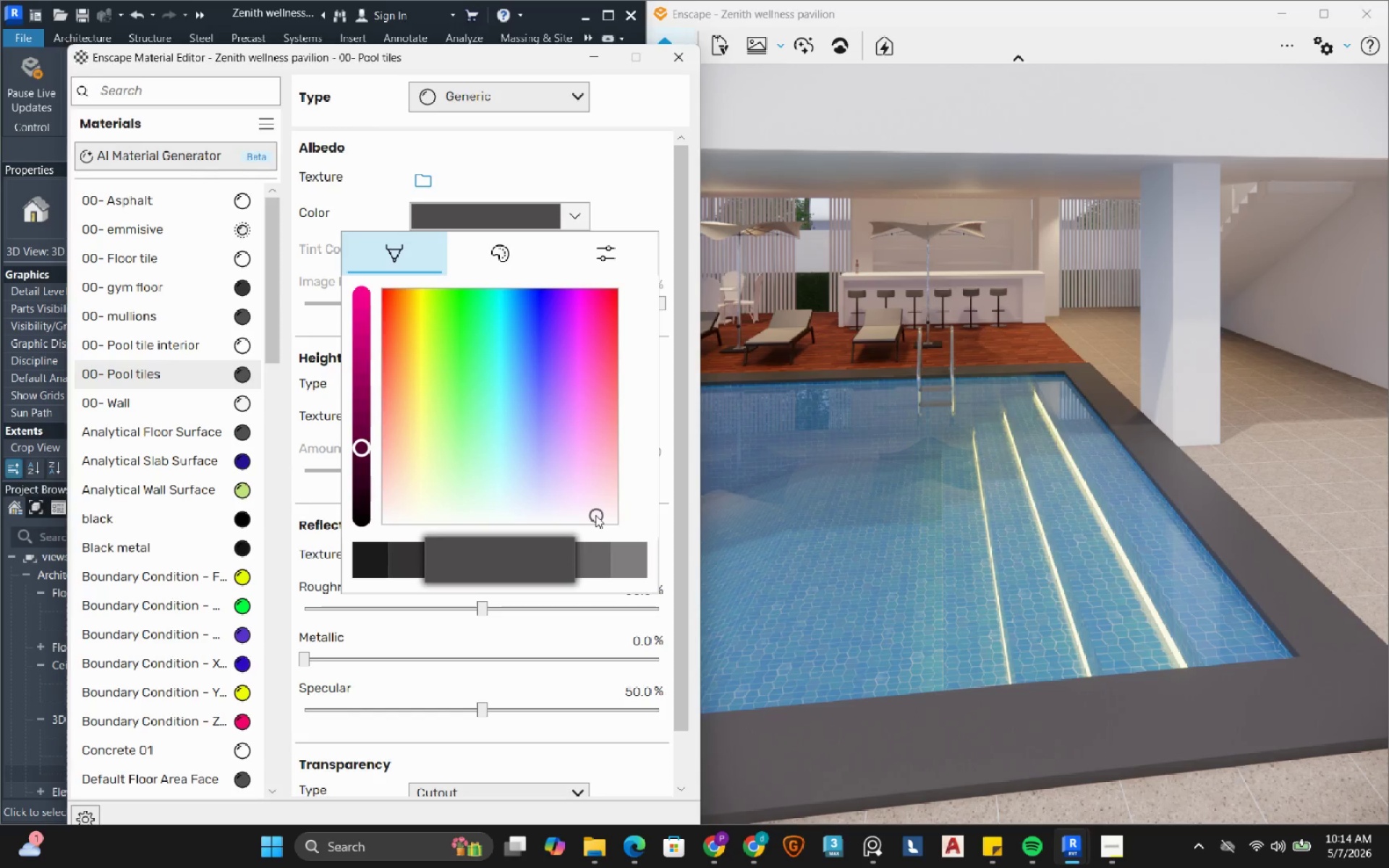 
left_click_drag(start_coordinate=[595, 515], to_coordinate=[629, 548])
 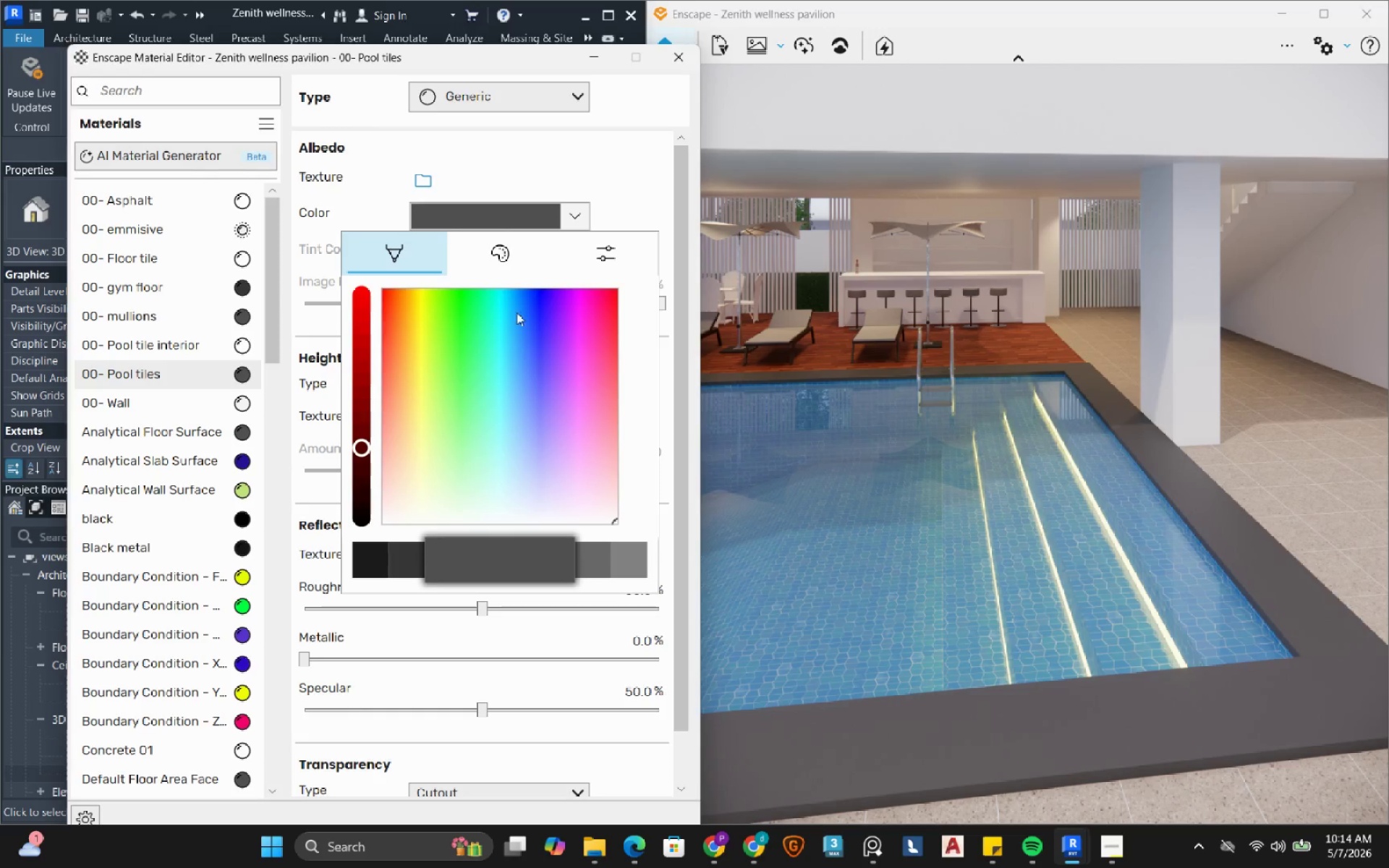 
left_click([501, 257])
 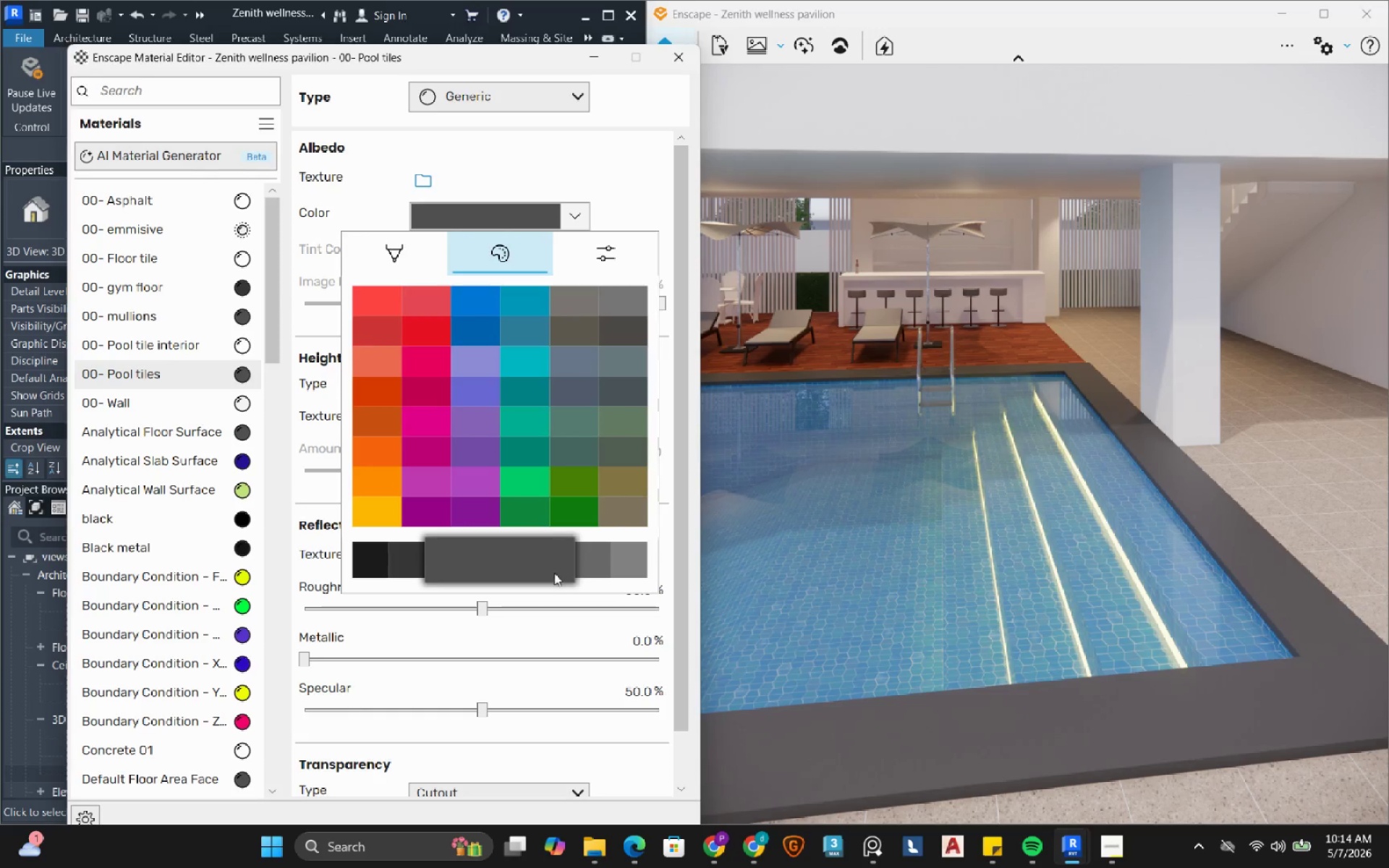 
left_click_drag(start_coordinate=[574, 567], to_coordinate=[645, 570])
 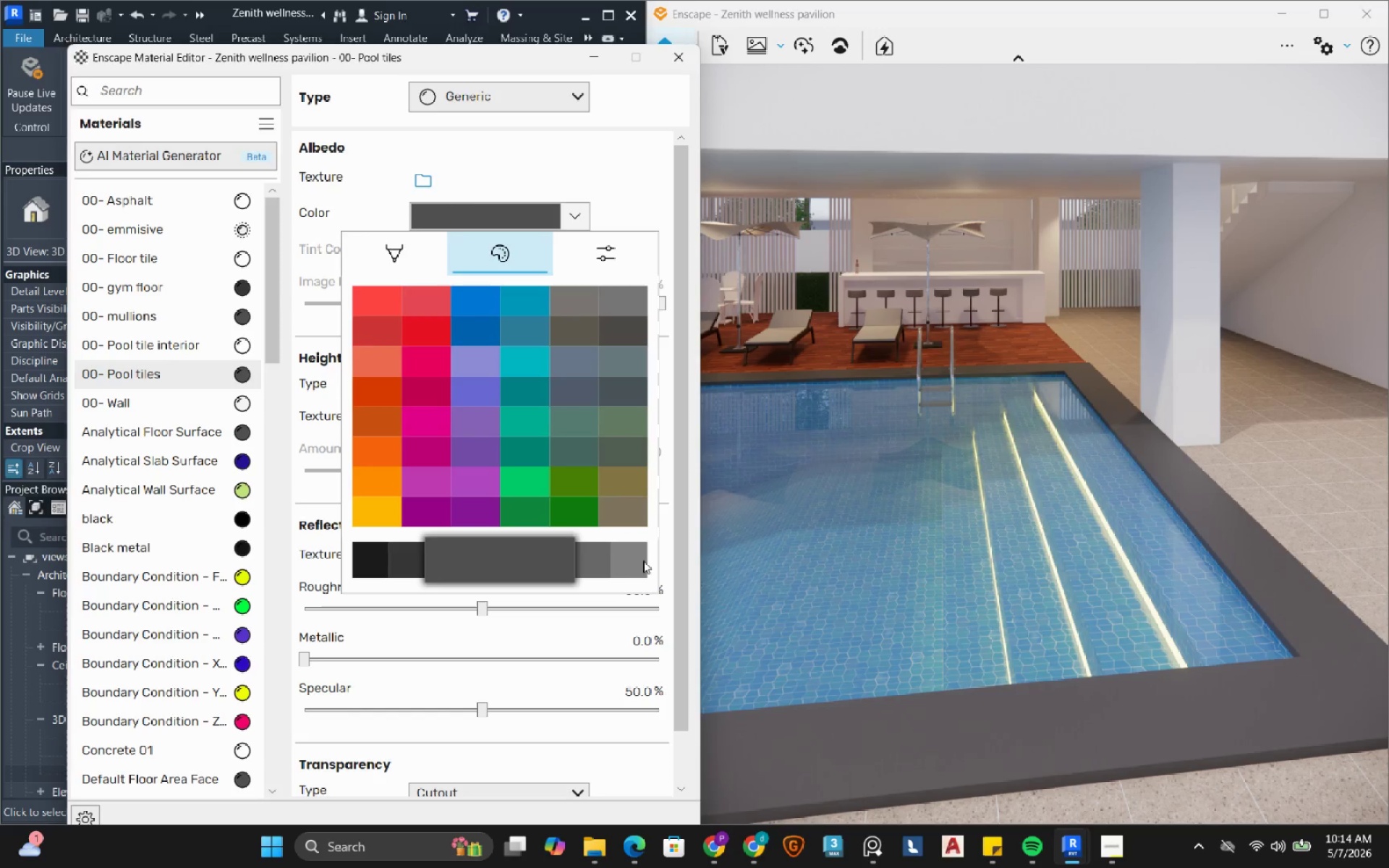 
left_click([642, 560])
 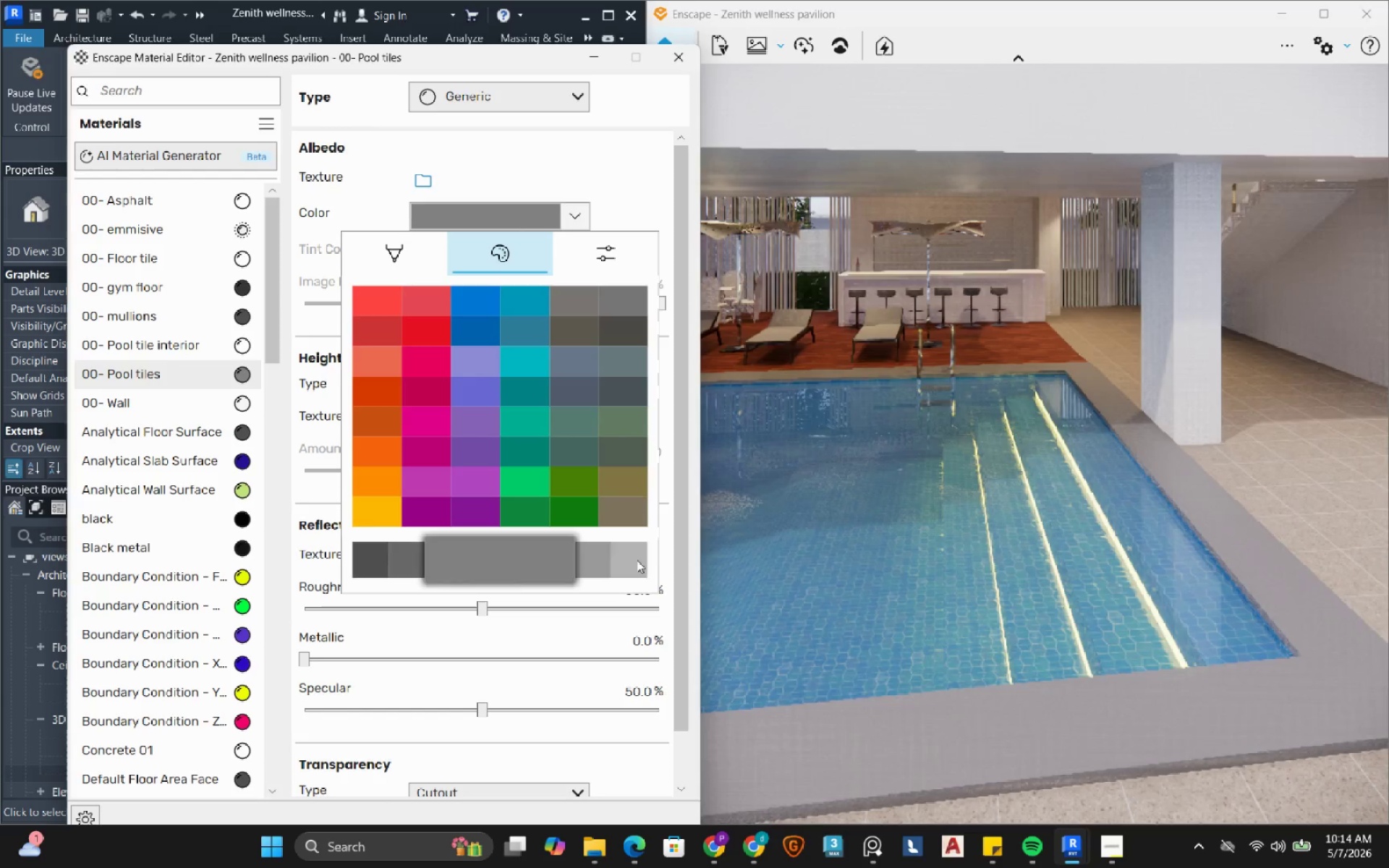 
double_click([637, 560])
 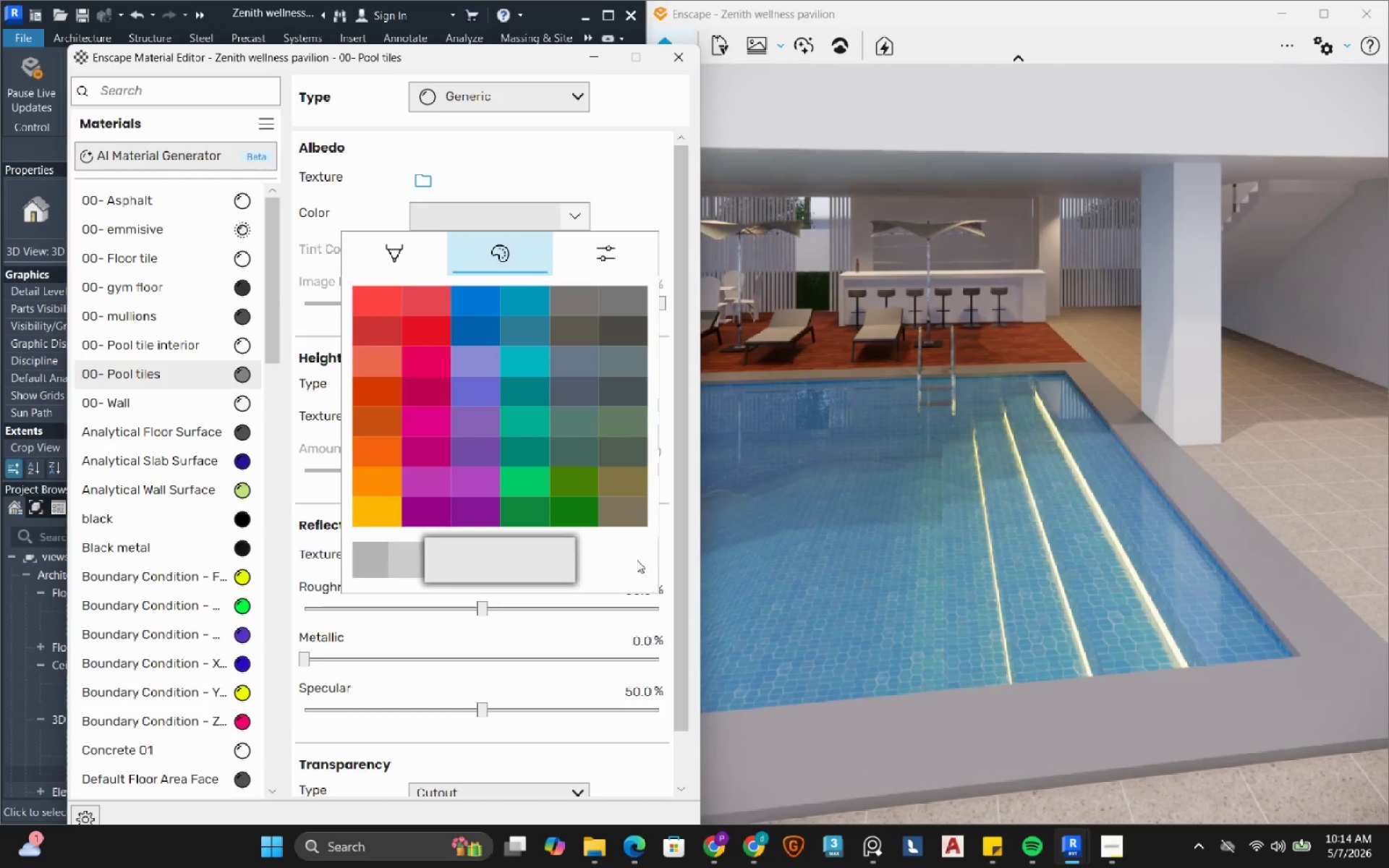 
triple_click([637, 560])
 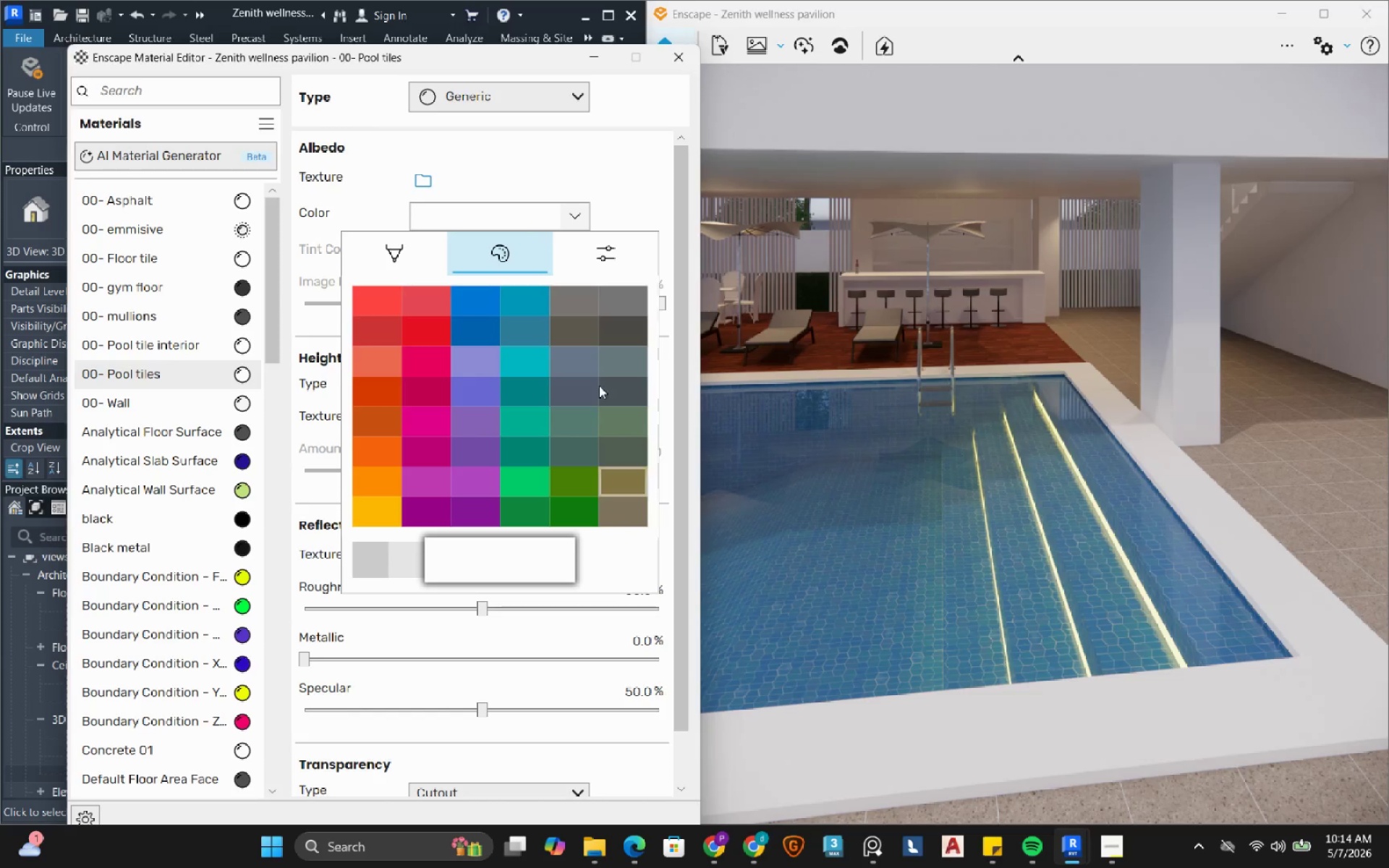 
left_click([603, 162])
 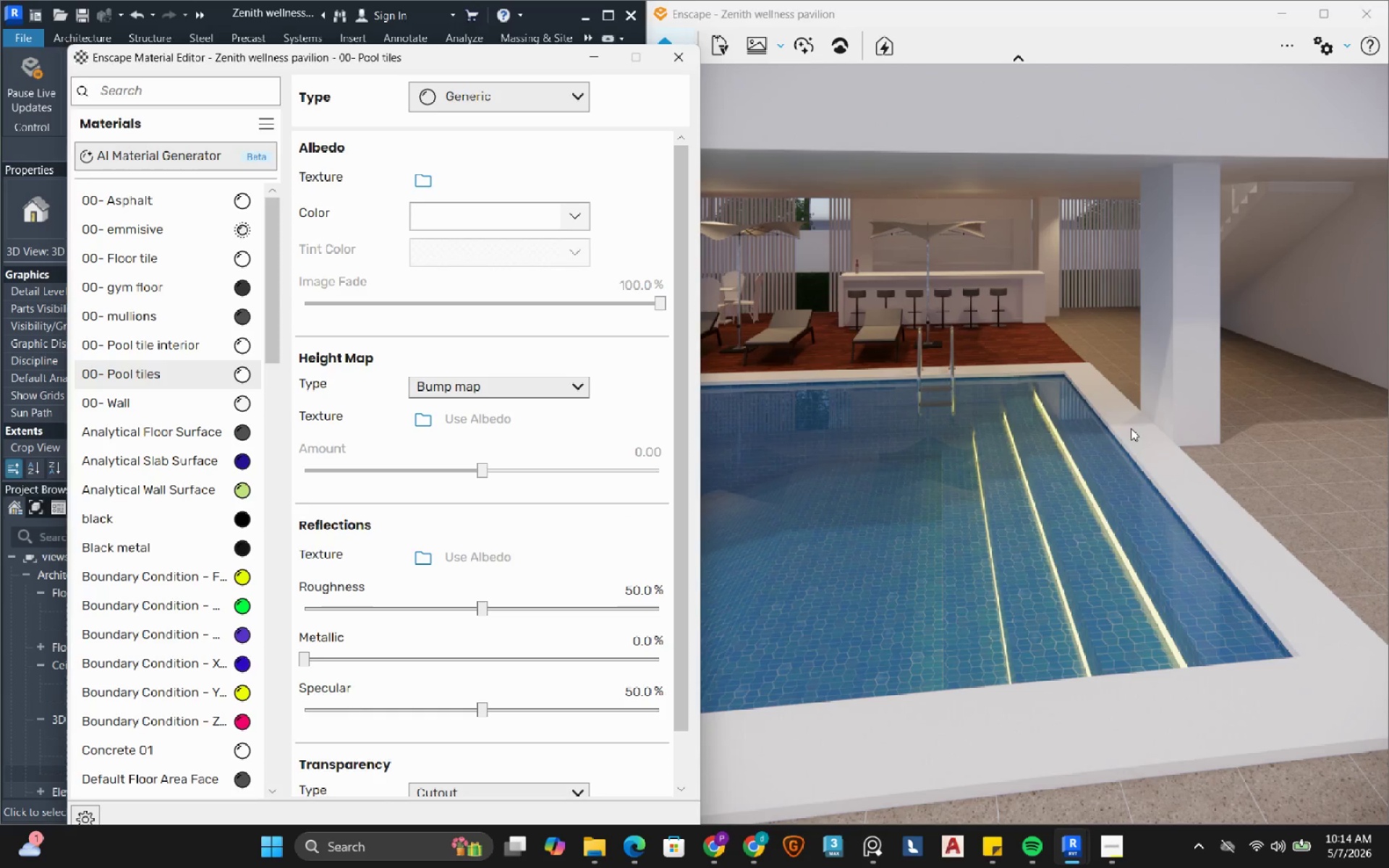 
left_click_drag(start_coordinate=[1196, 433], to_coordinate=[1017, 443])
 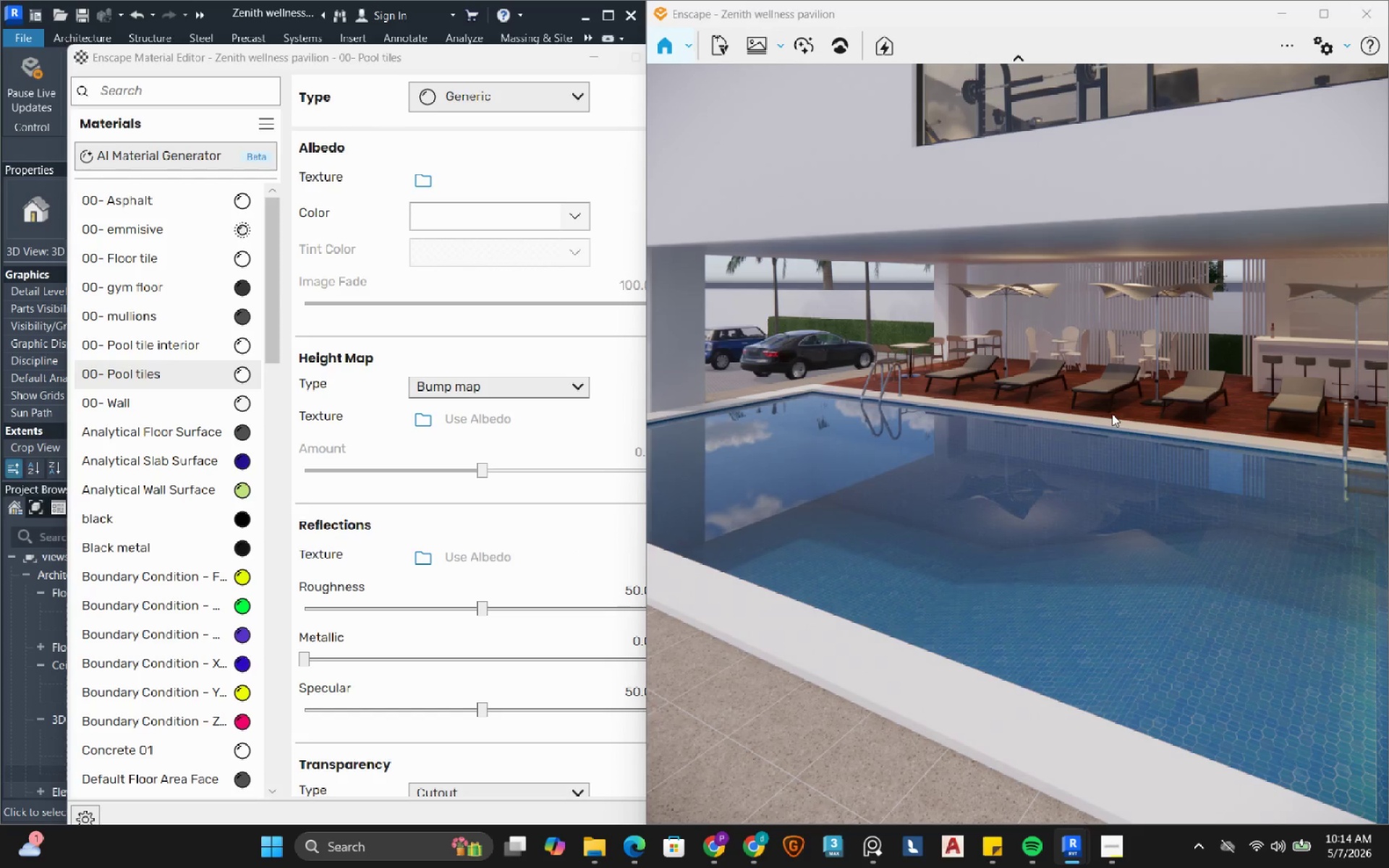 
scroll: coordinate [1080, 344], scroll_direction: up, amount: 13.0
 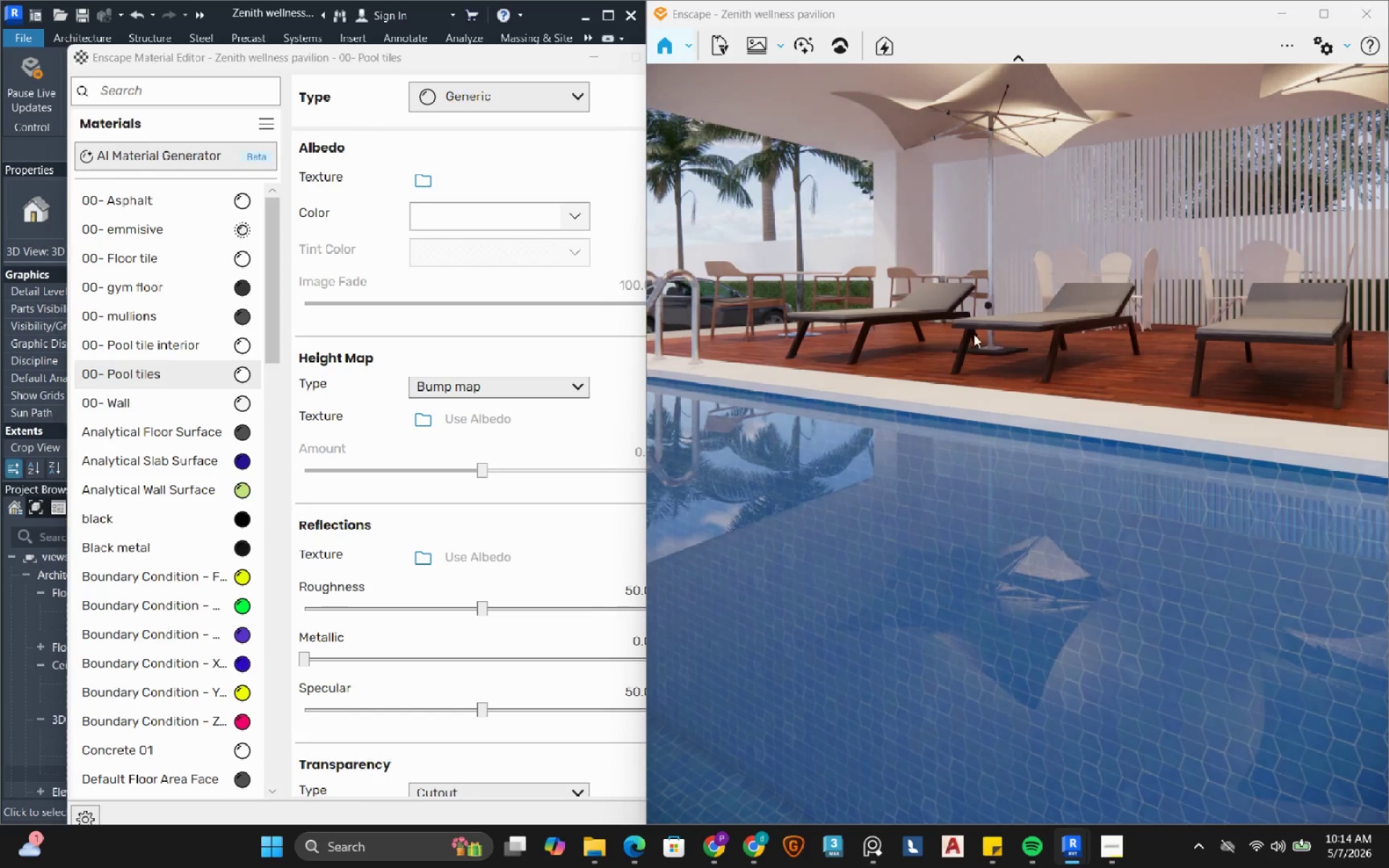 
left_click_drag(start_coordinate=[997, 333], to_coordinate=[1017, 443])
 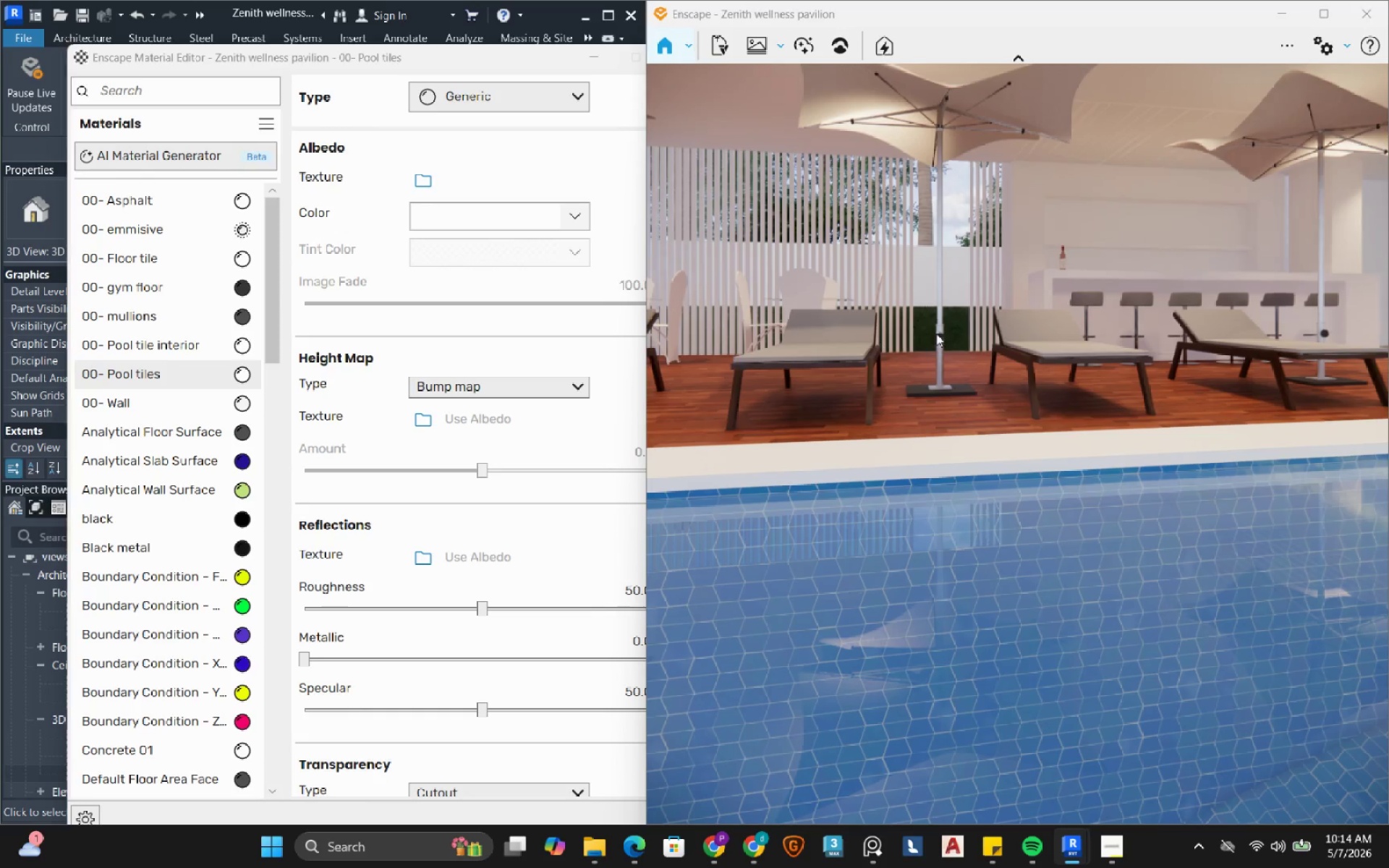 
left_click_drag(start_coordinate=[933, 331], to_coordinate=[1017, 443])
 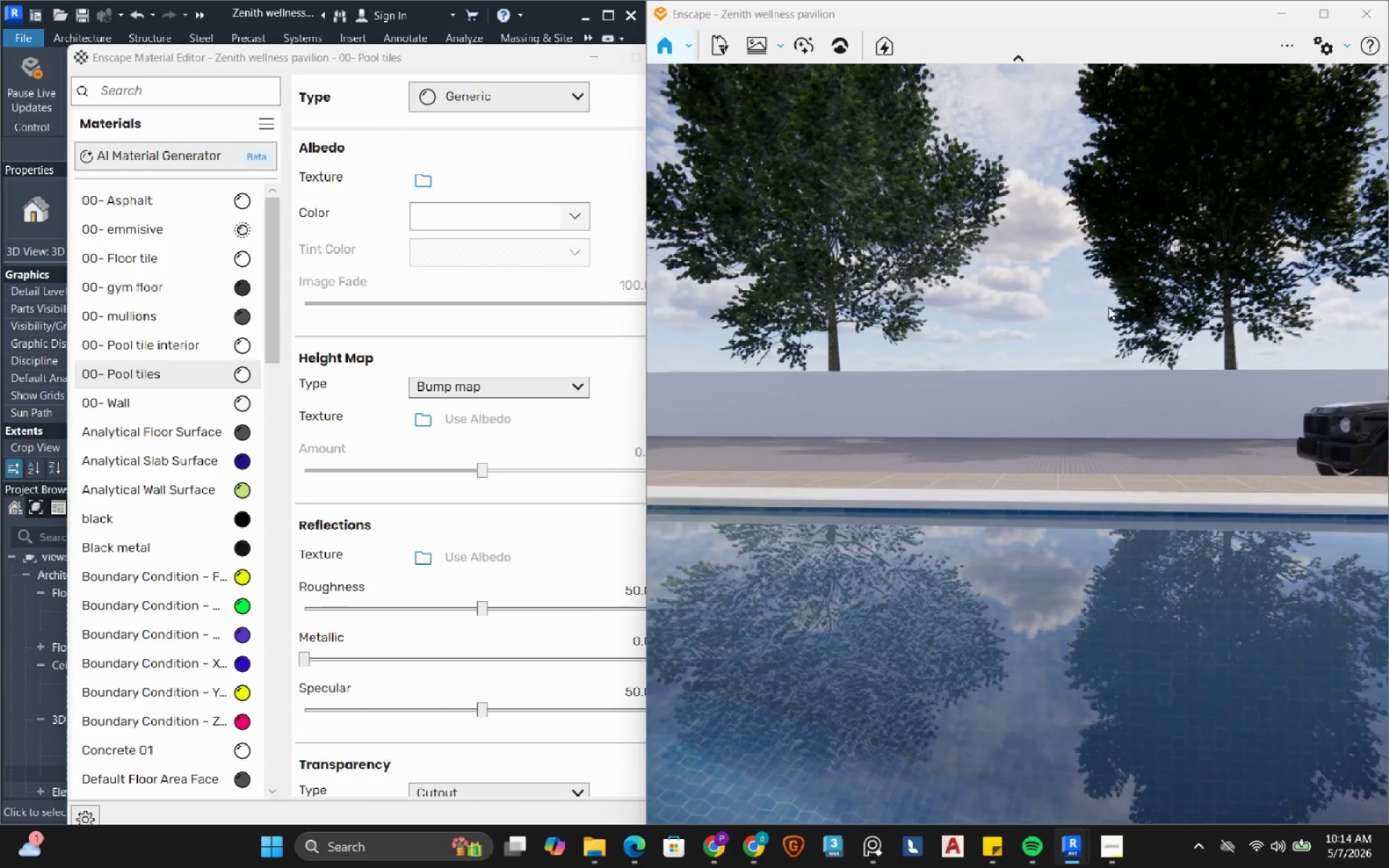 
left_click_drag(start_coordinate=[984, 354], to_coordinate=[1017, 443])
 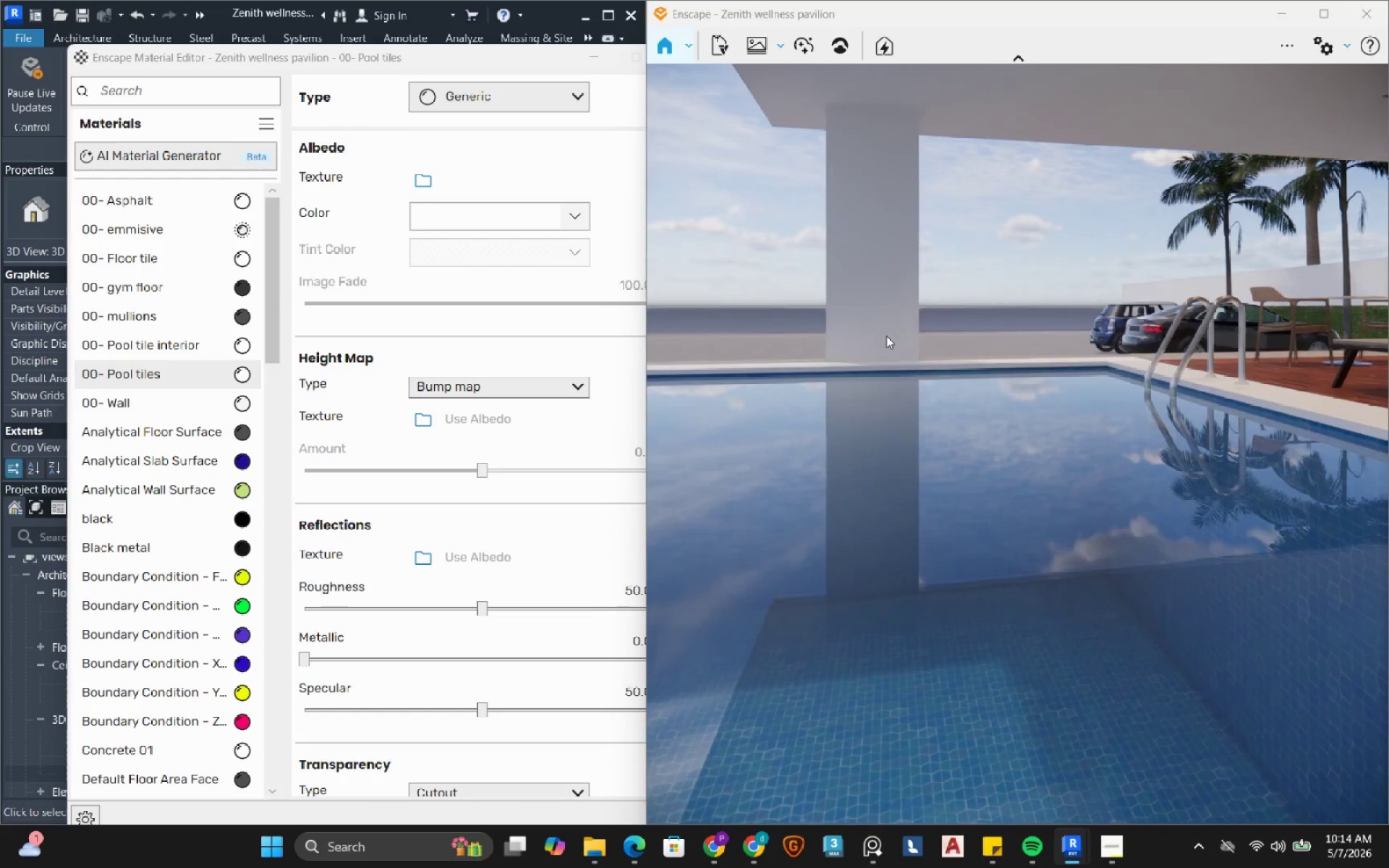 
left_click_drag(start_coordinate=[897, 339], to_coordinate=[1017, 443])
 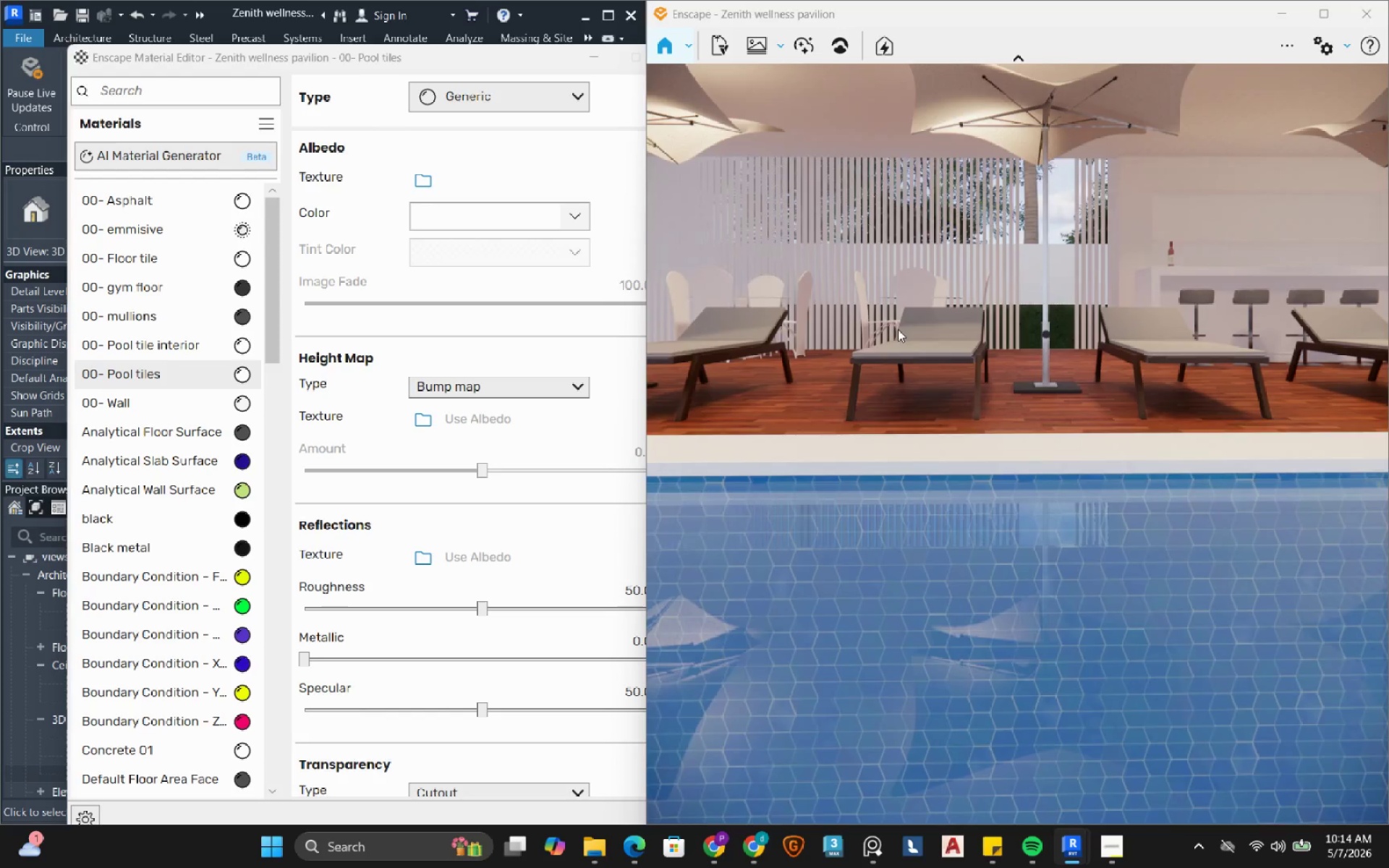 
hold_key(key=S, duration=1.5)
 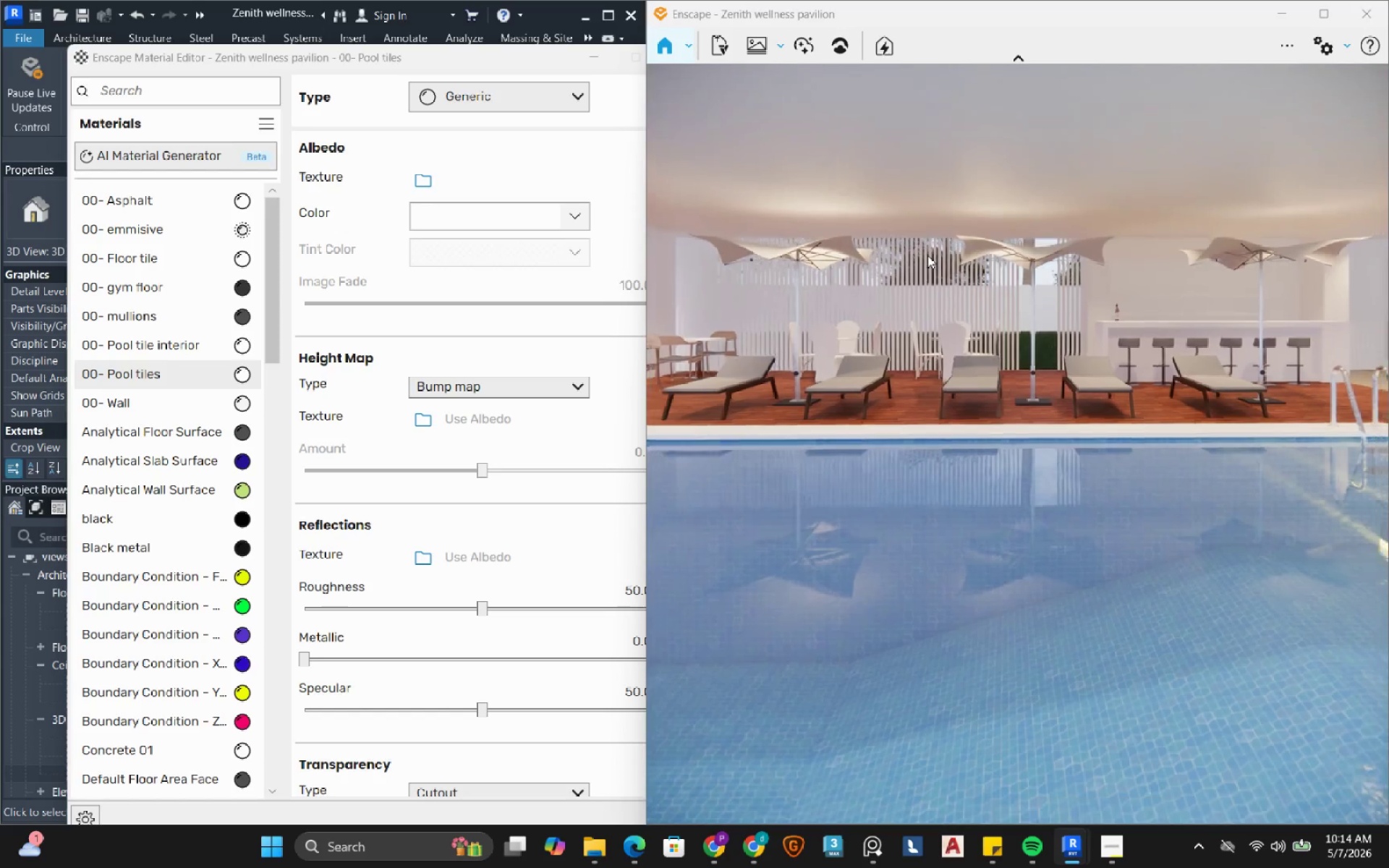 
hold_key(key=S, duration=1.5)
 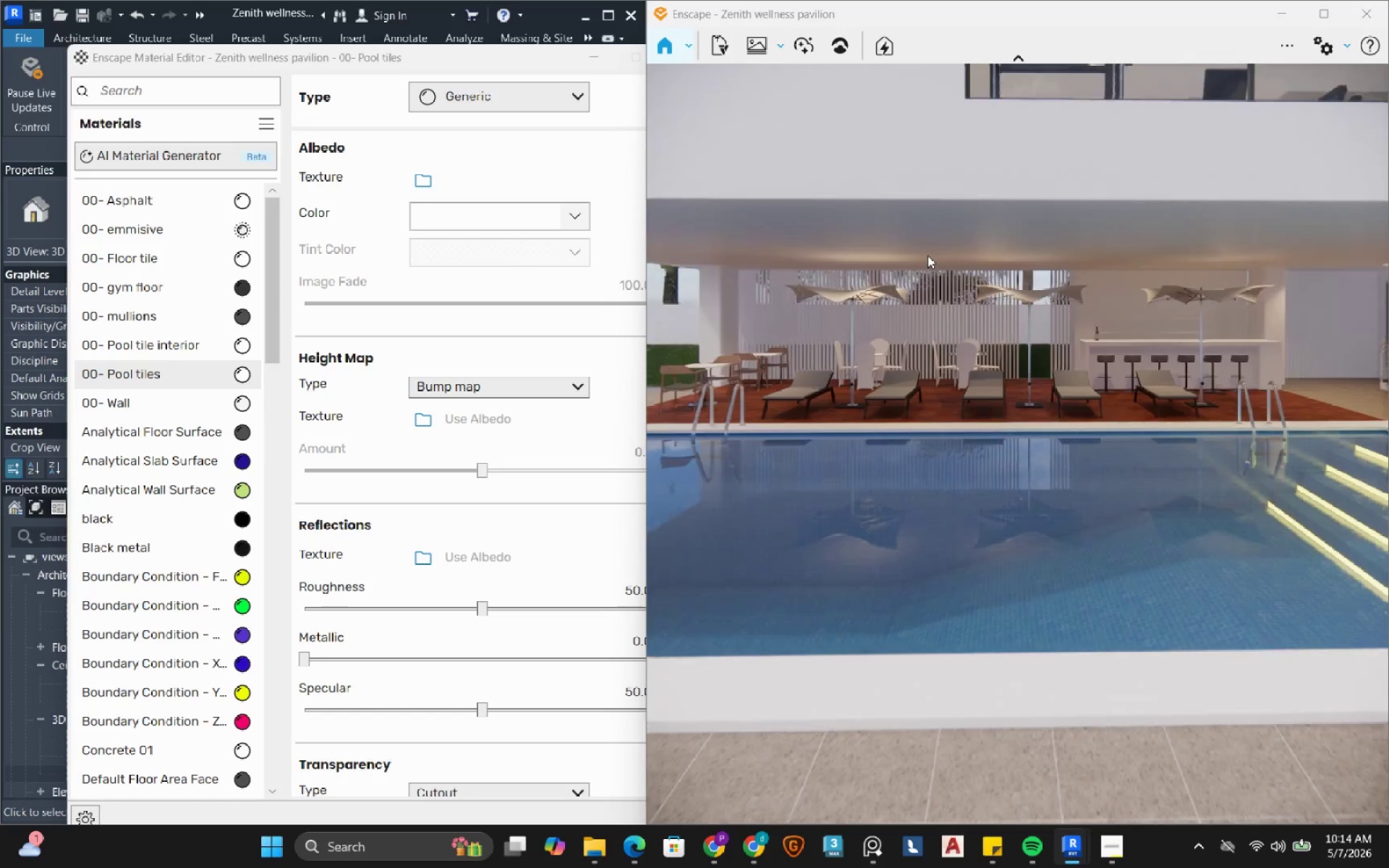 
hold_key(key=S, duration=1.51)
 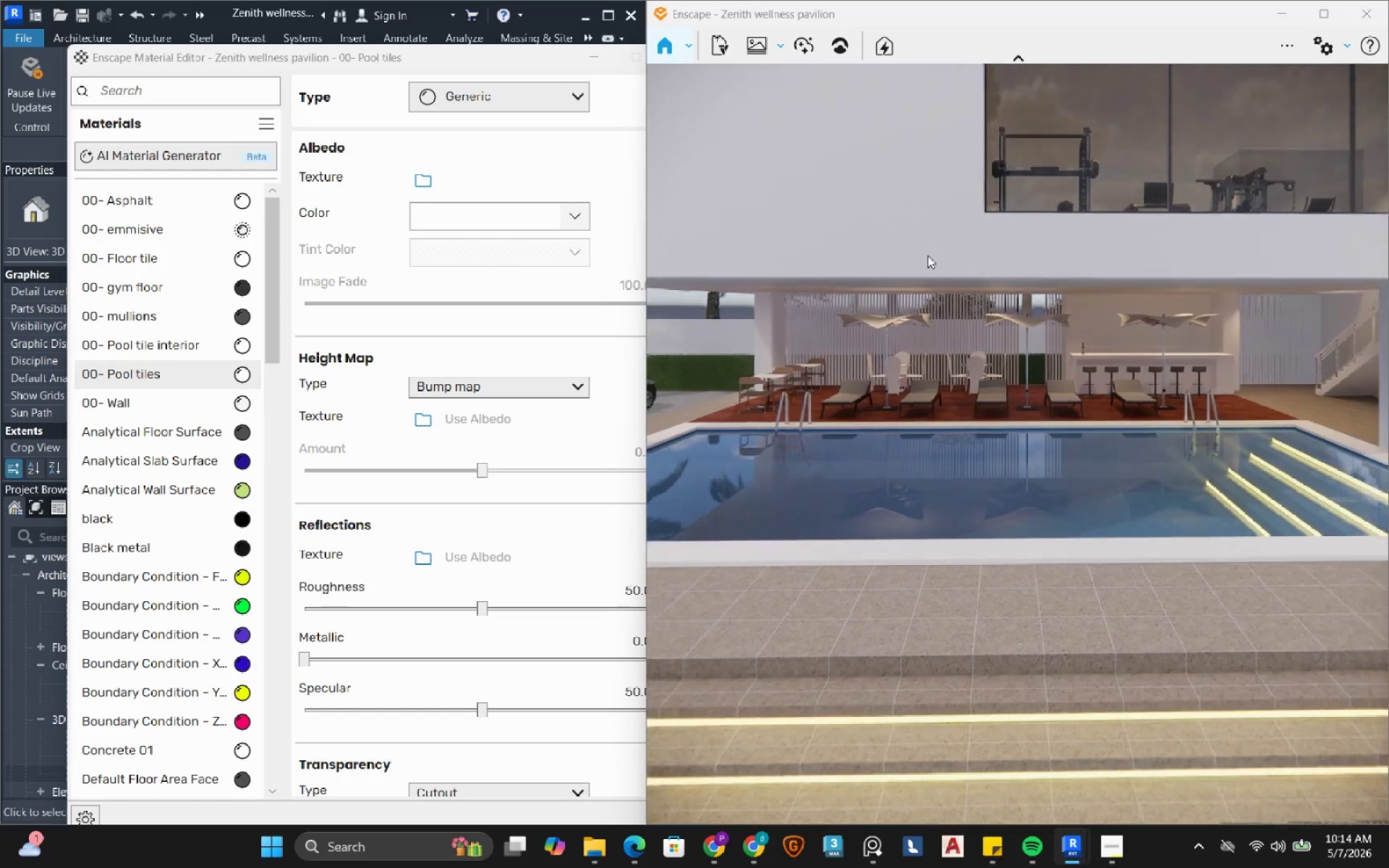 
hold_key(key=S, duration=0.56)
 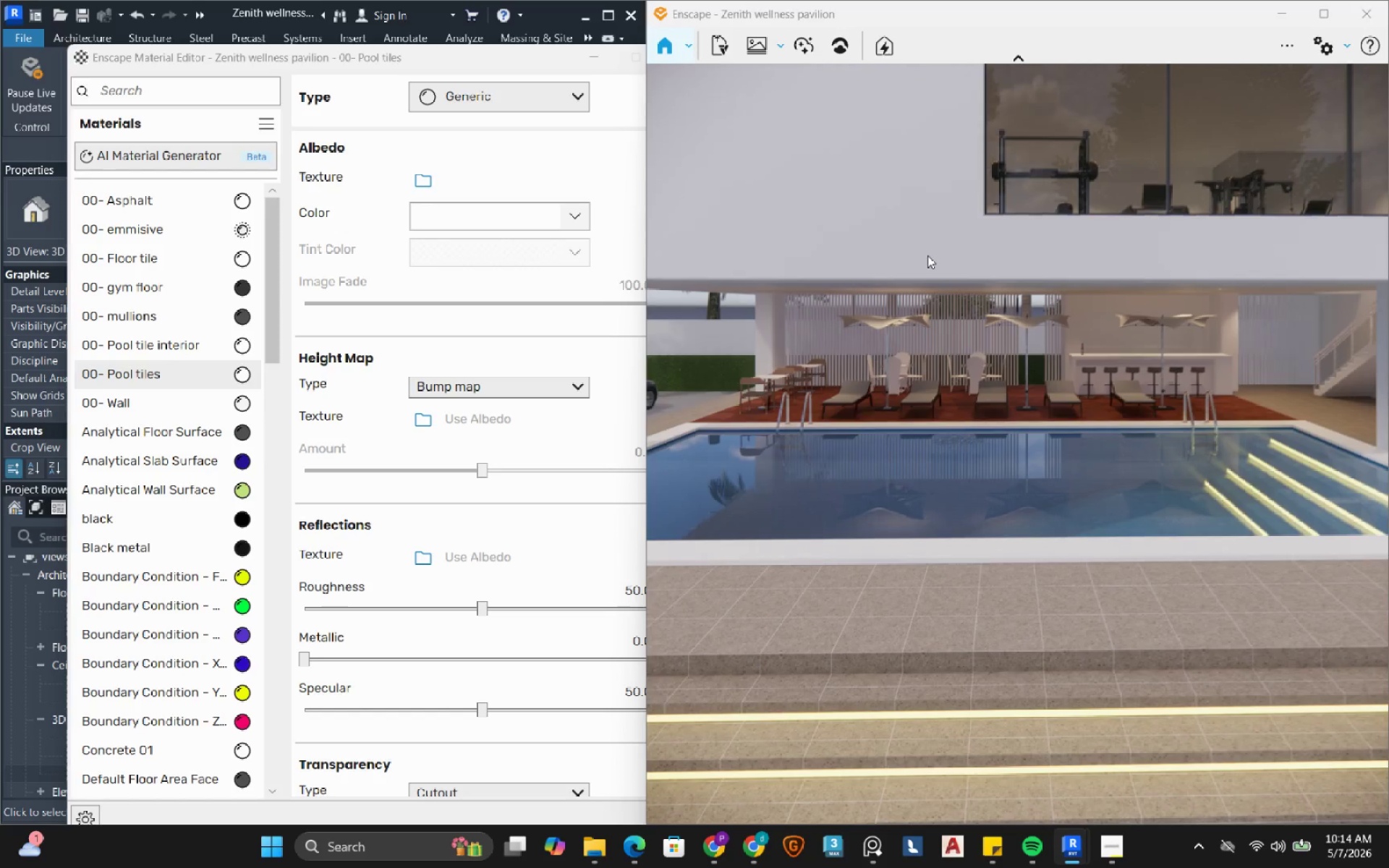 
hold_key(key=D, duration=1.5)
 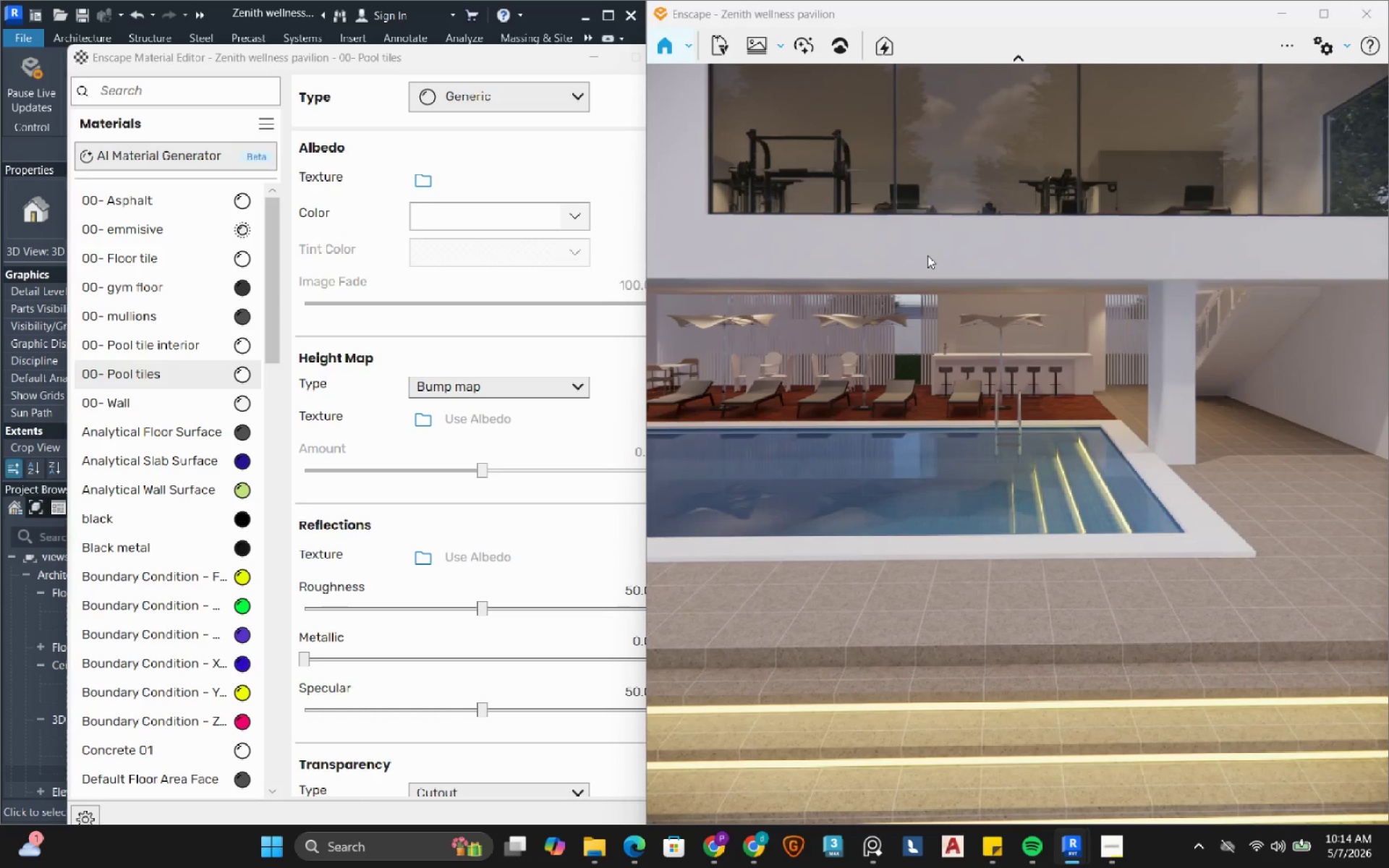 
hold_key(key=D, duration=0.47)
 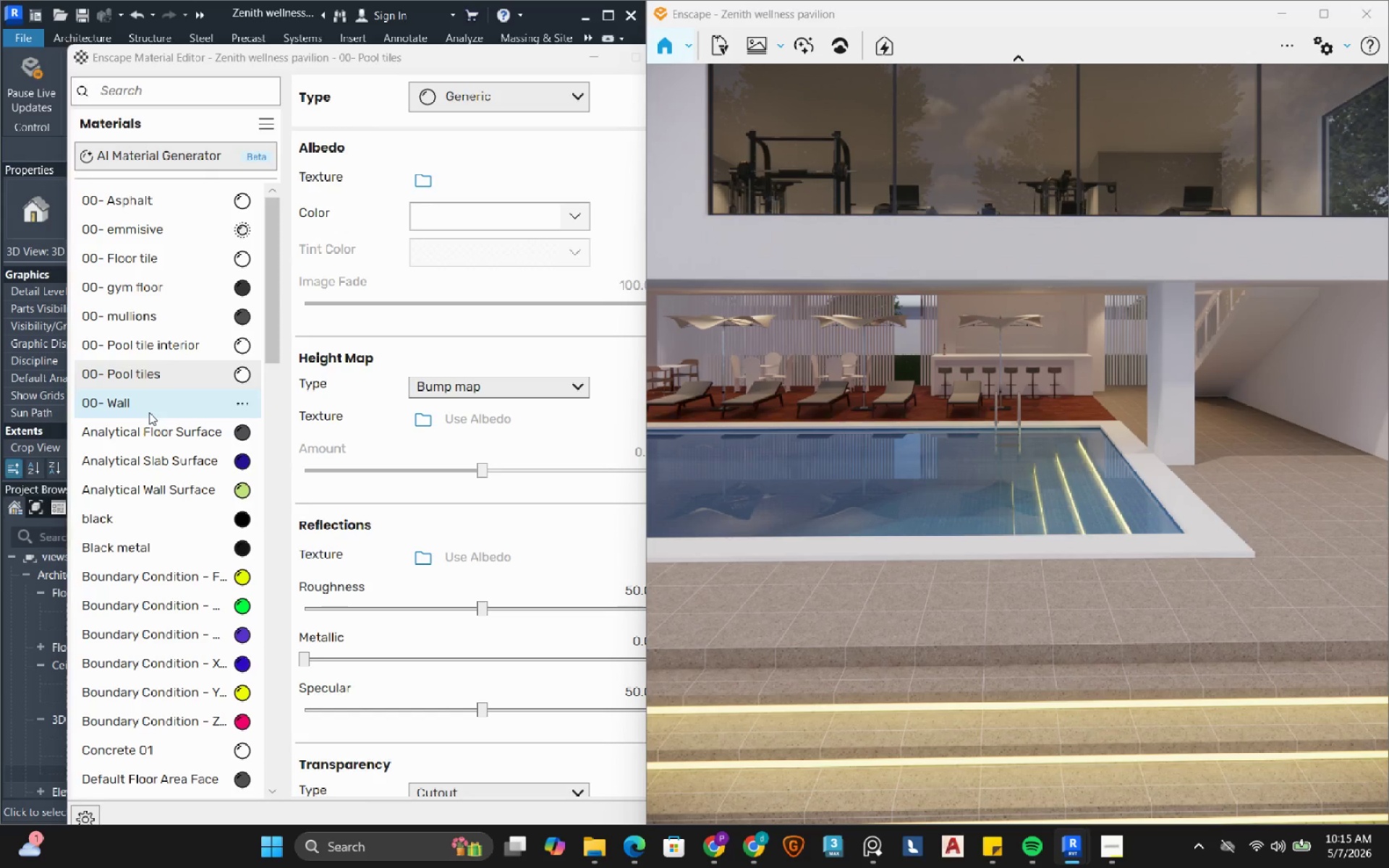 
wait(5.03)
 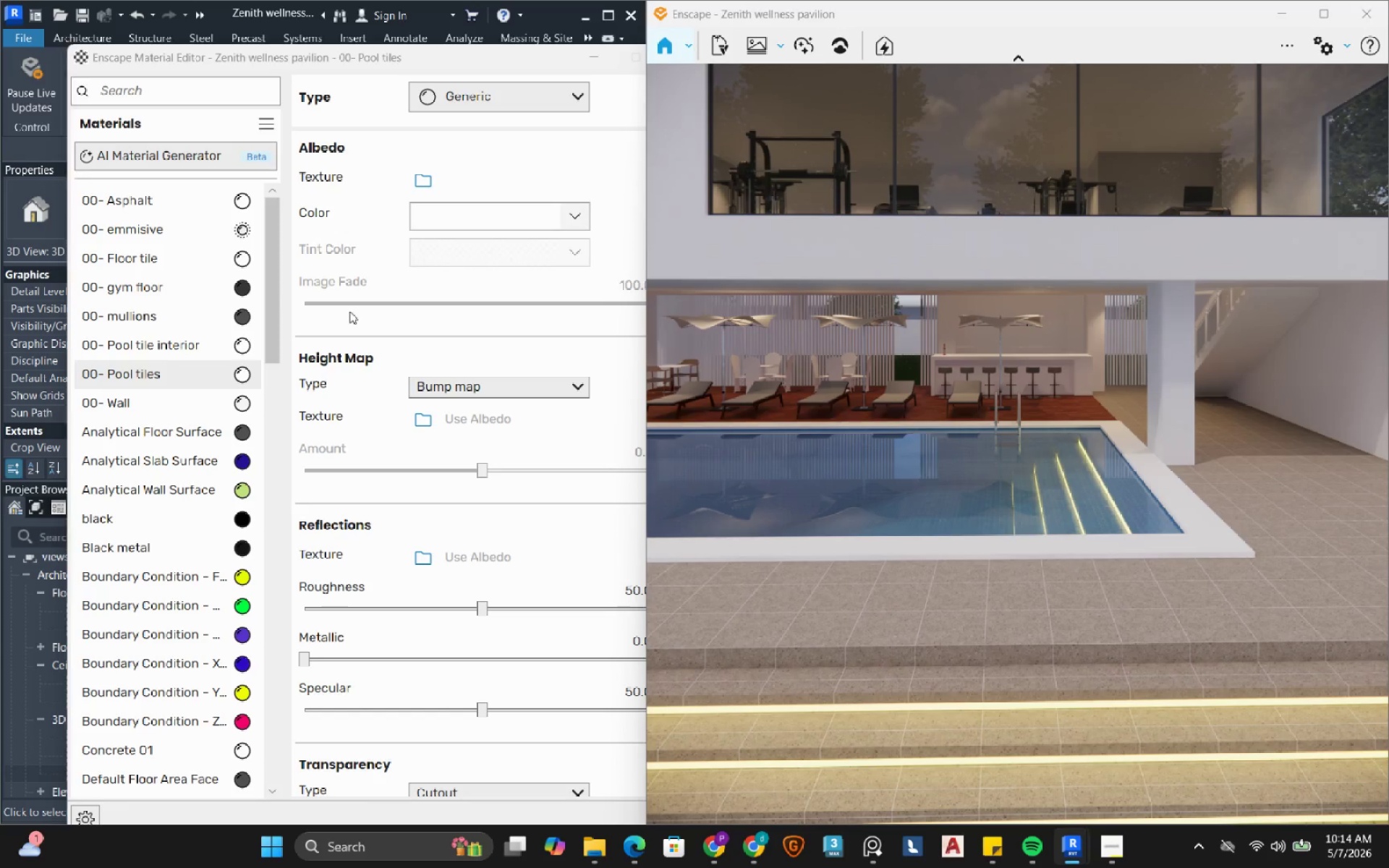 
scroll: coordinate [164, 286], scroll_direction: up, amount: 3.0
 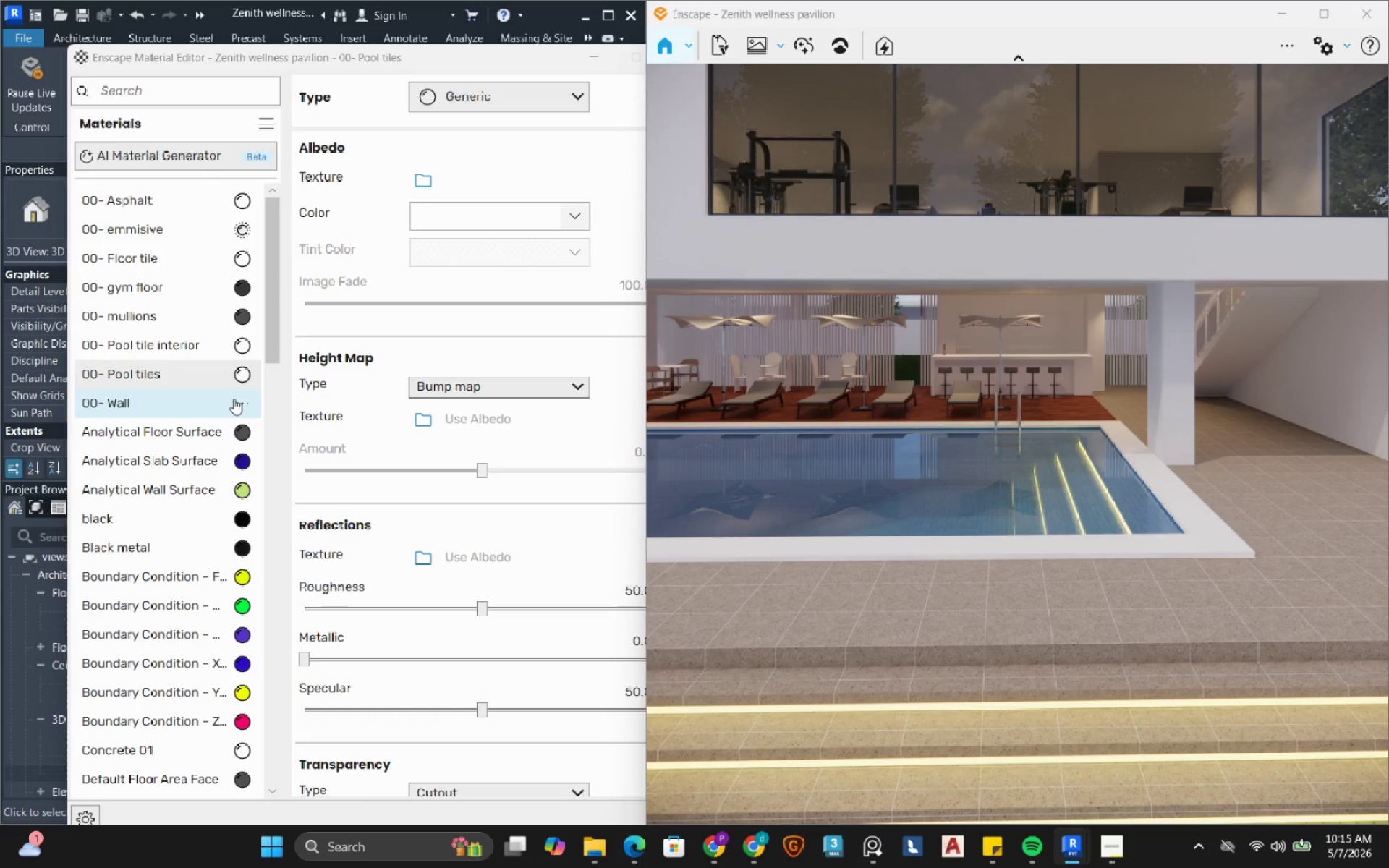 
left_click([540, 54])
 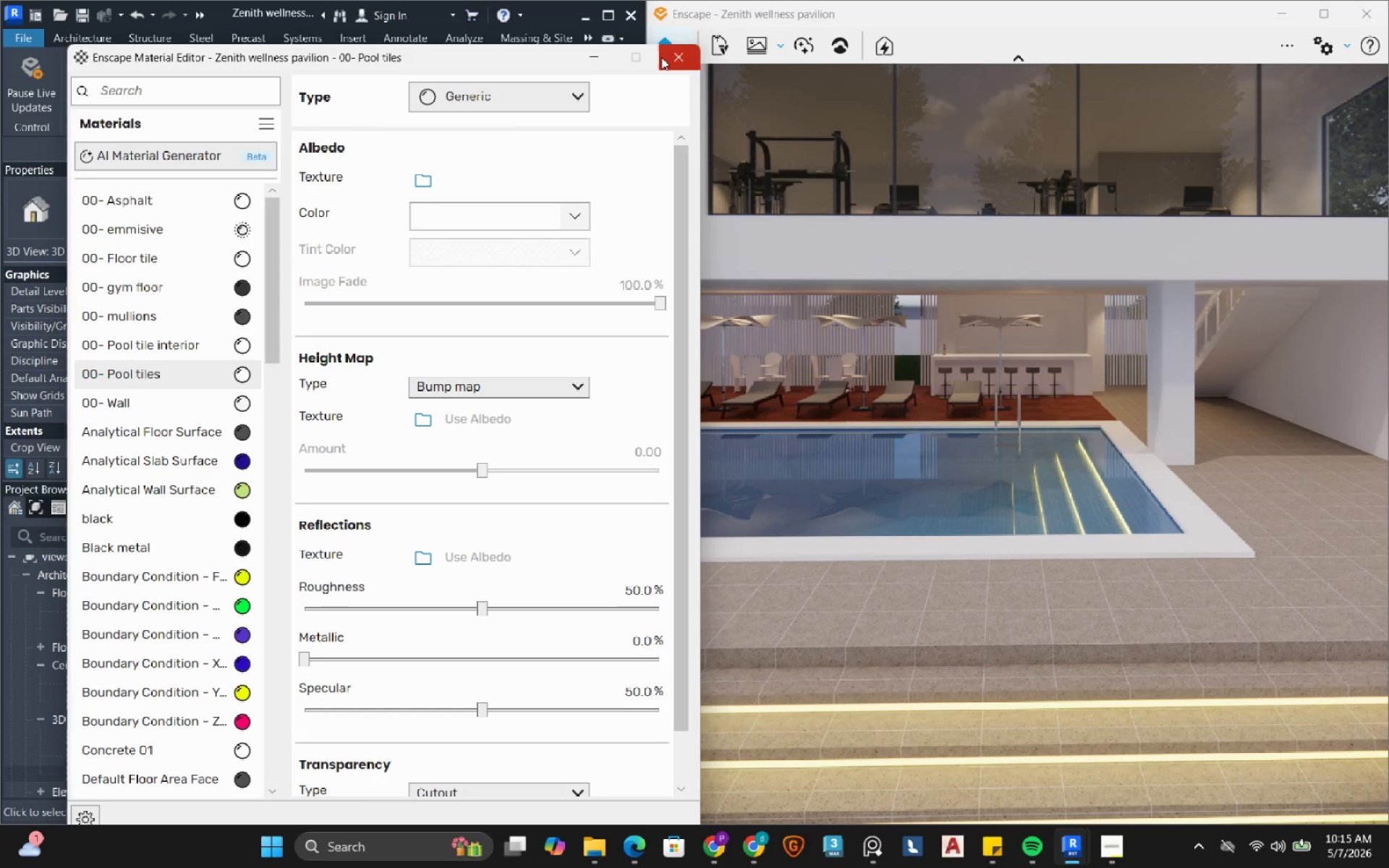 
left_click([661, 57])
 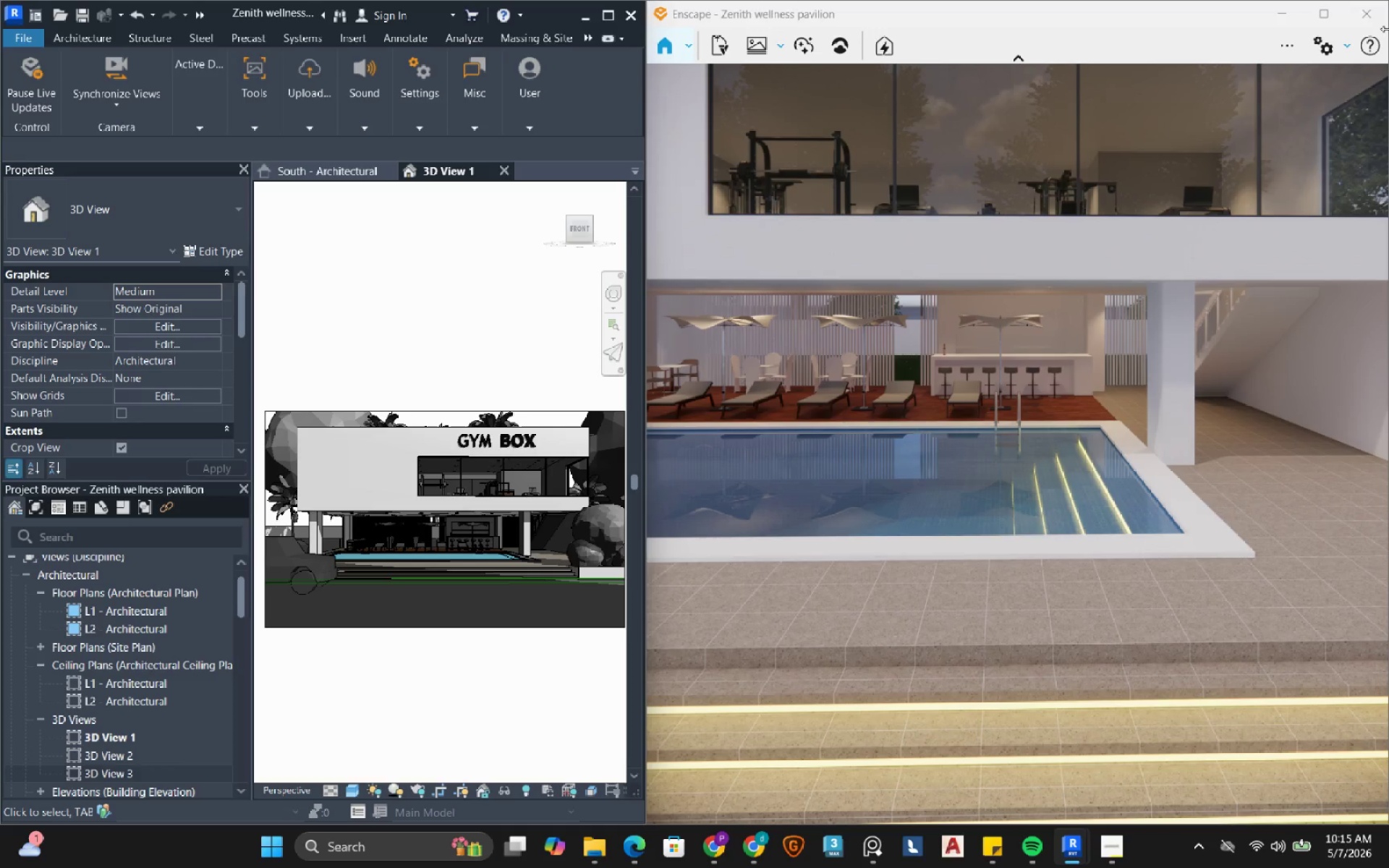 
left_click([1330, 11])
 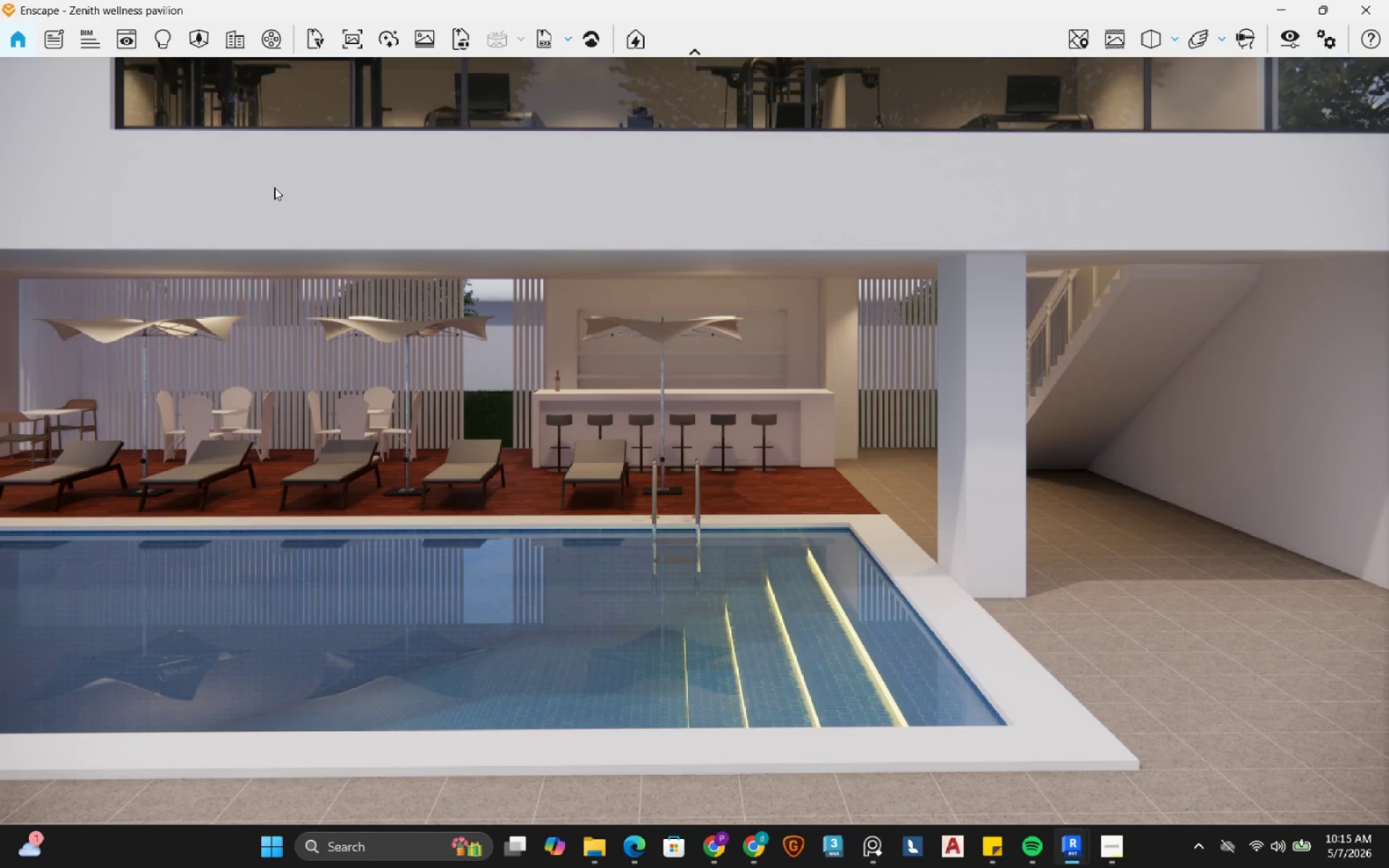 
mouse_move([254, 38])
 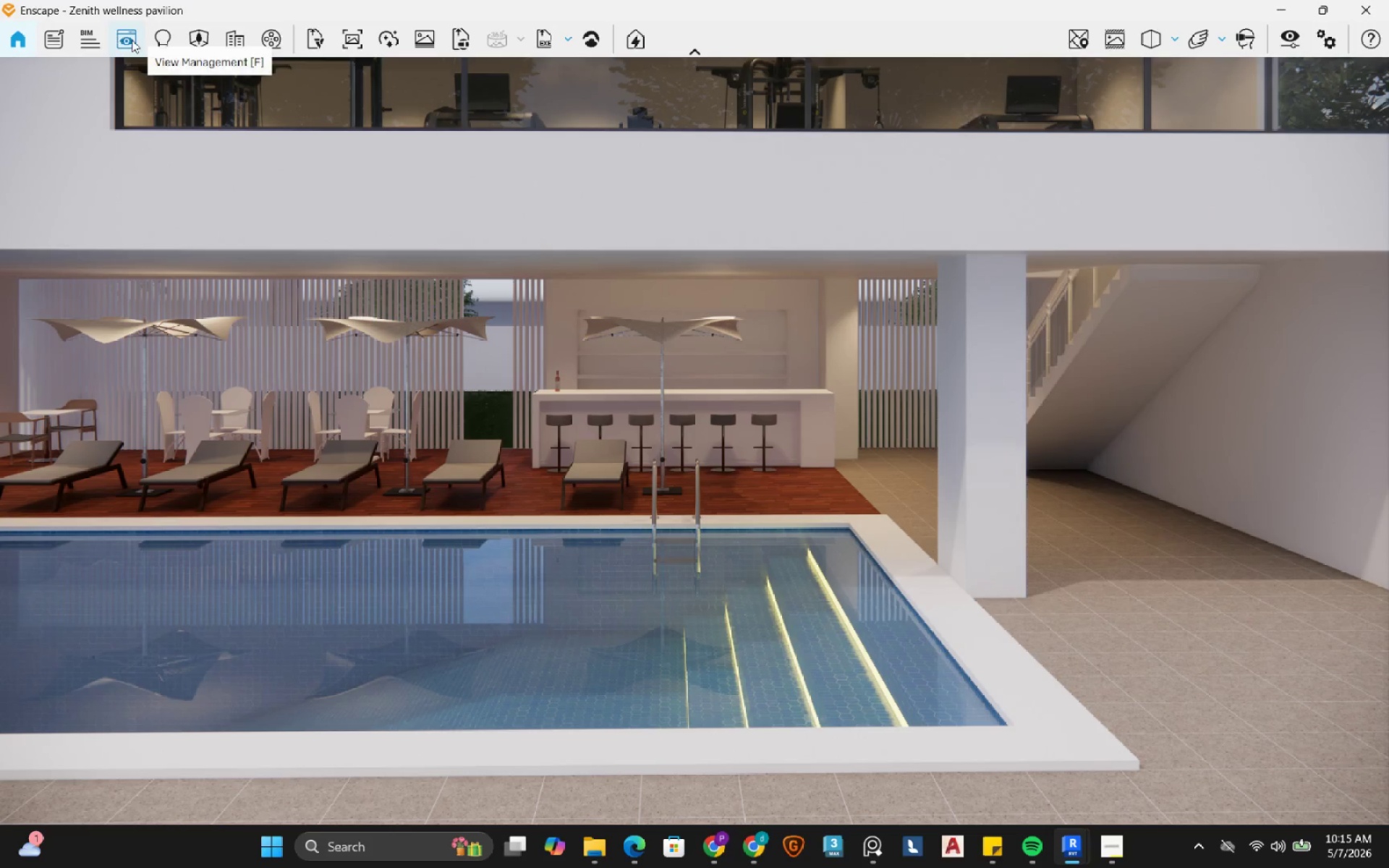 
left_click([132, 40])
 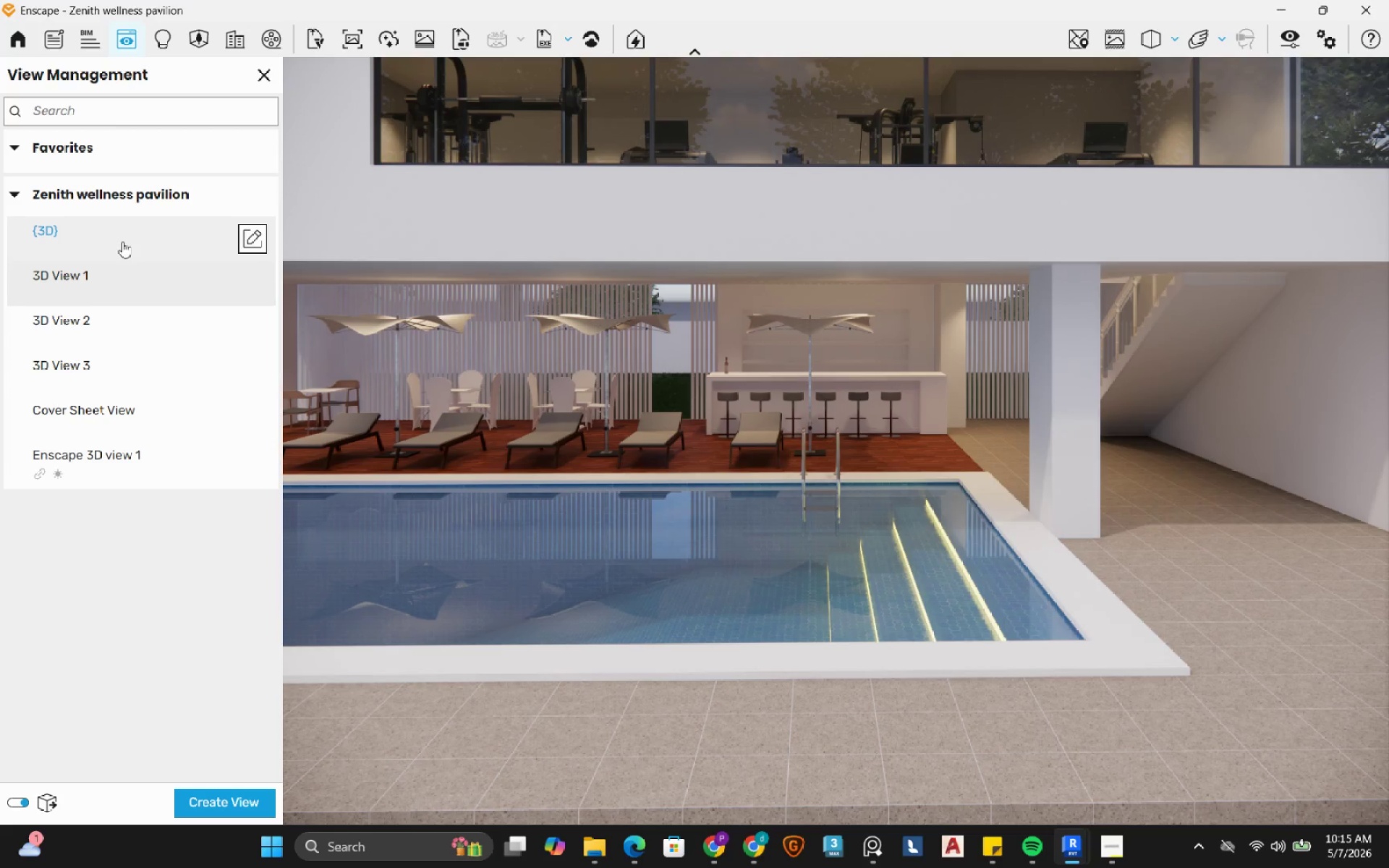 
left_click([122, 456])
 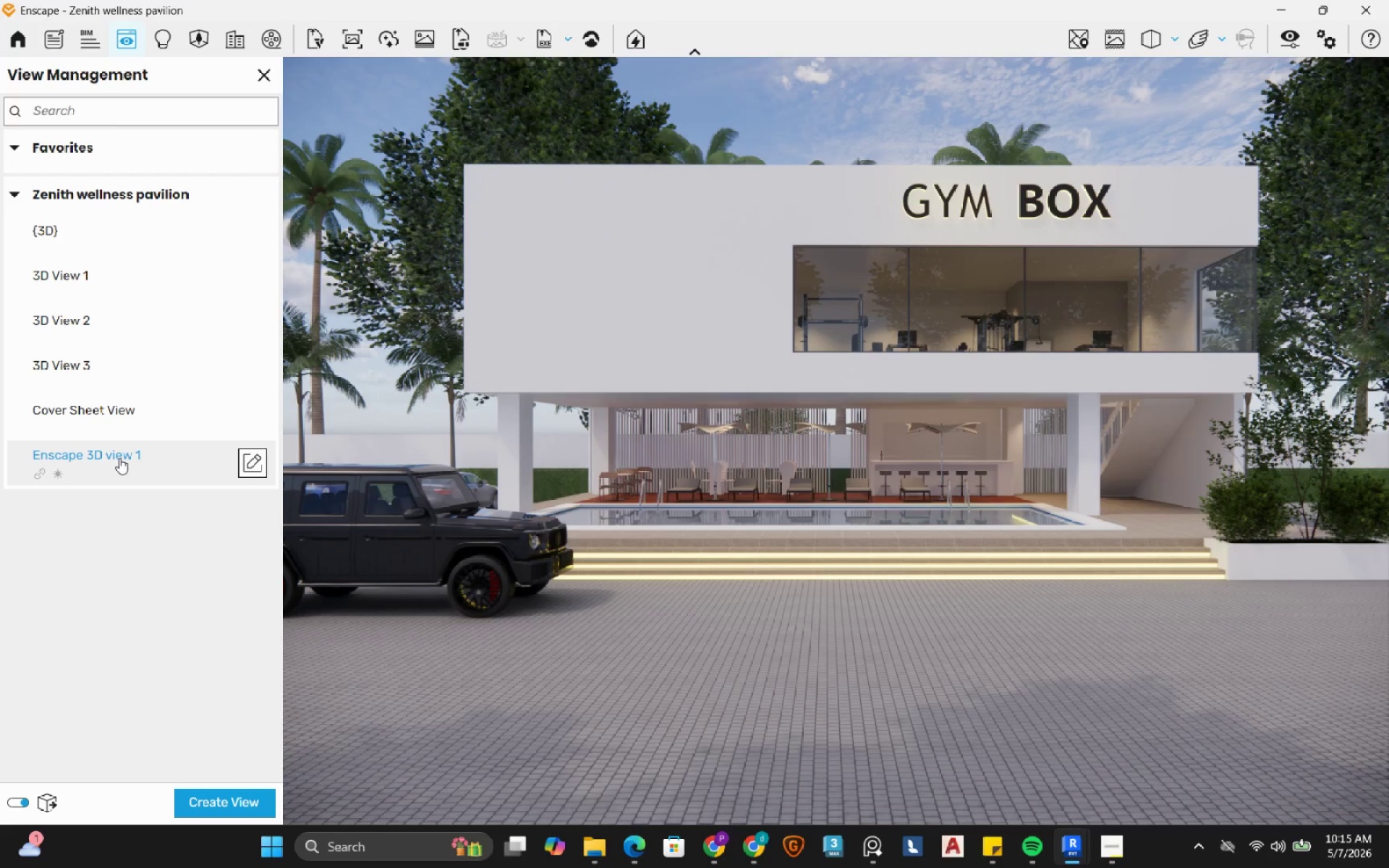 
wait(13.61)
 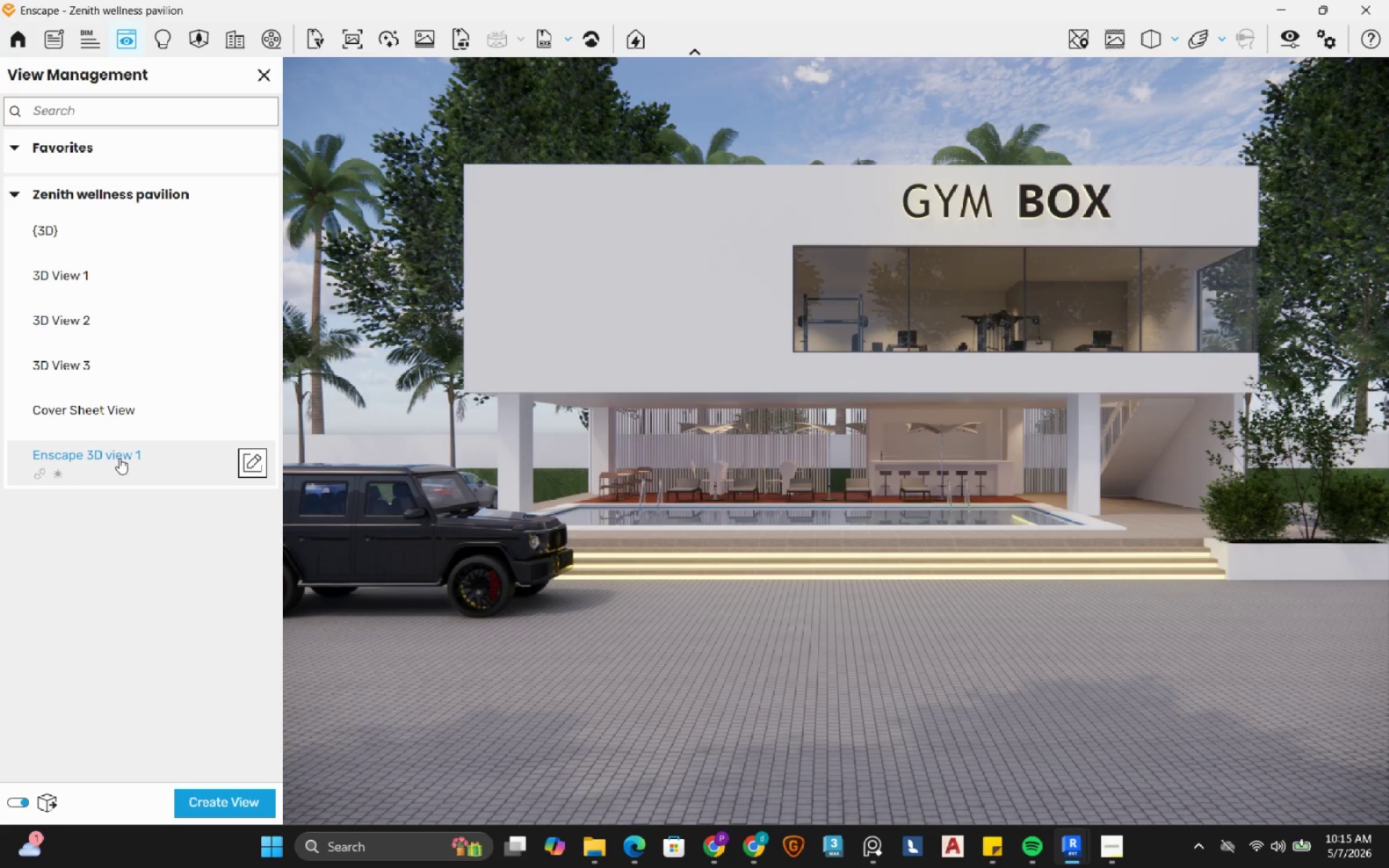 
left_click([252, 462])
 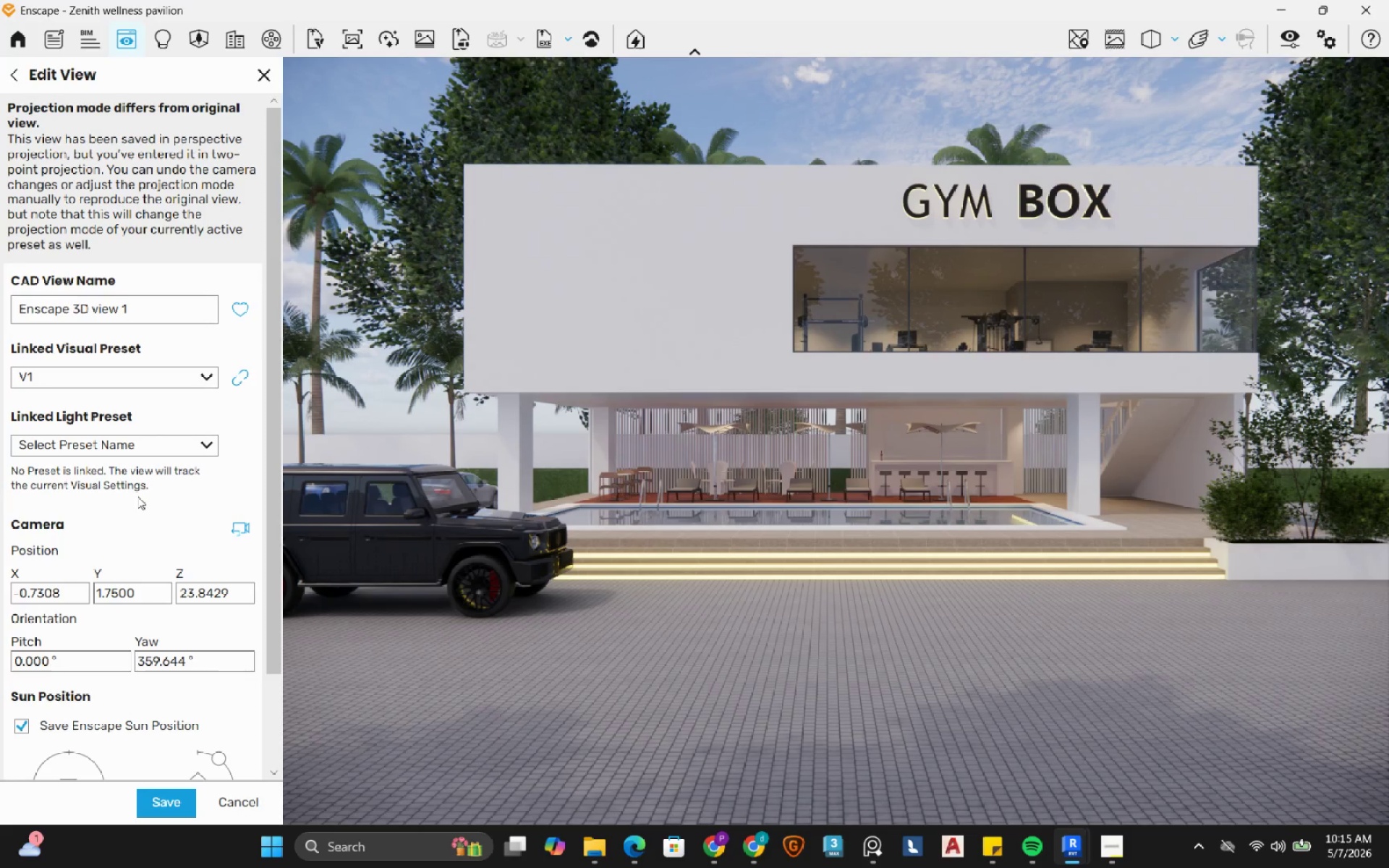 
wait(5.22)
 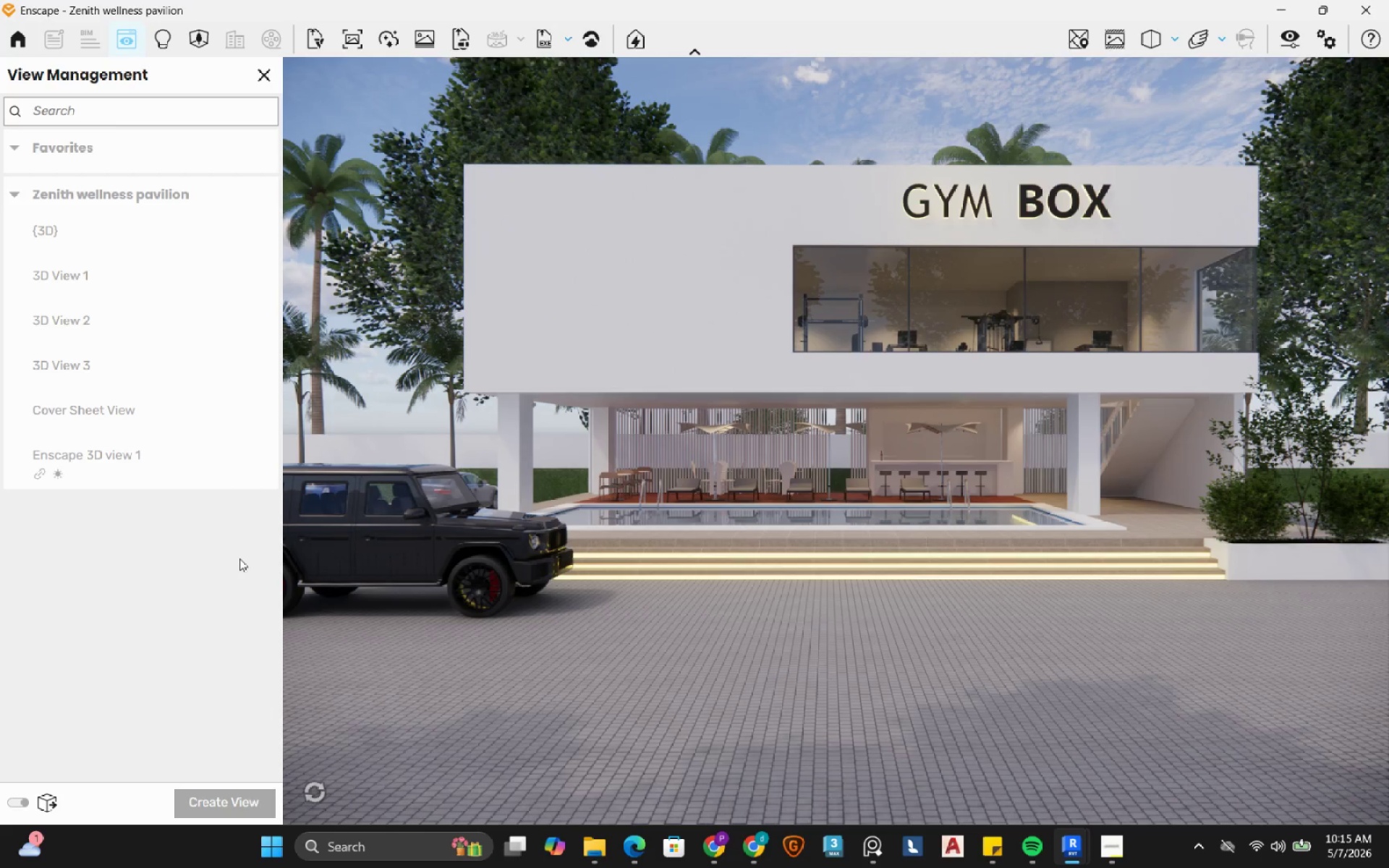 
left_click_drag(start_coordinate=[276, 430], to_coordinate=[268, 572])
 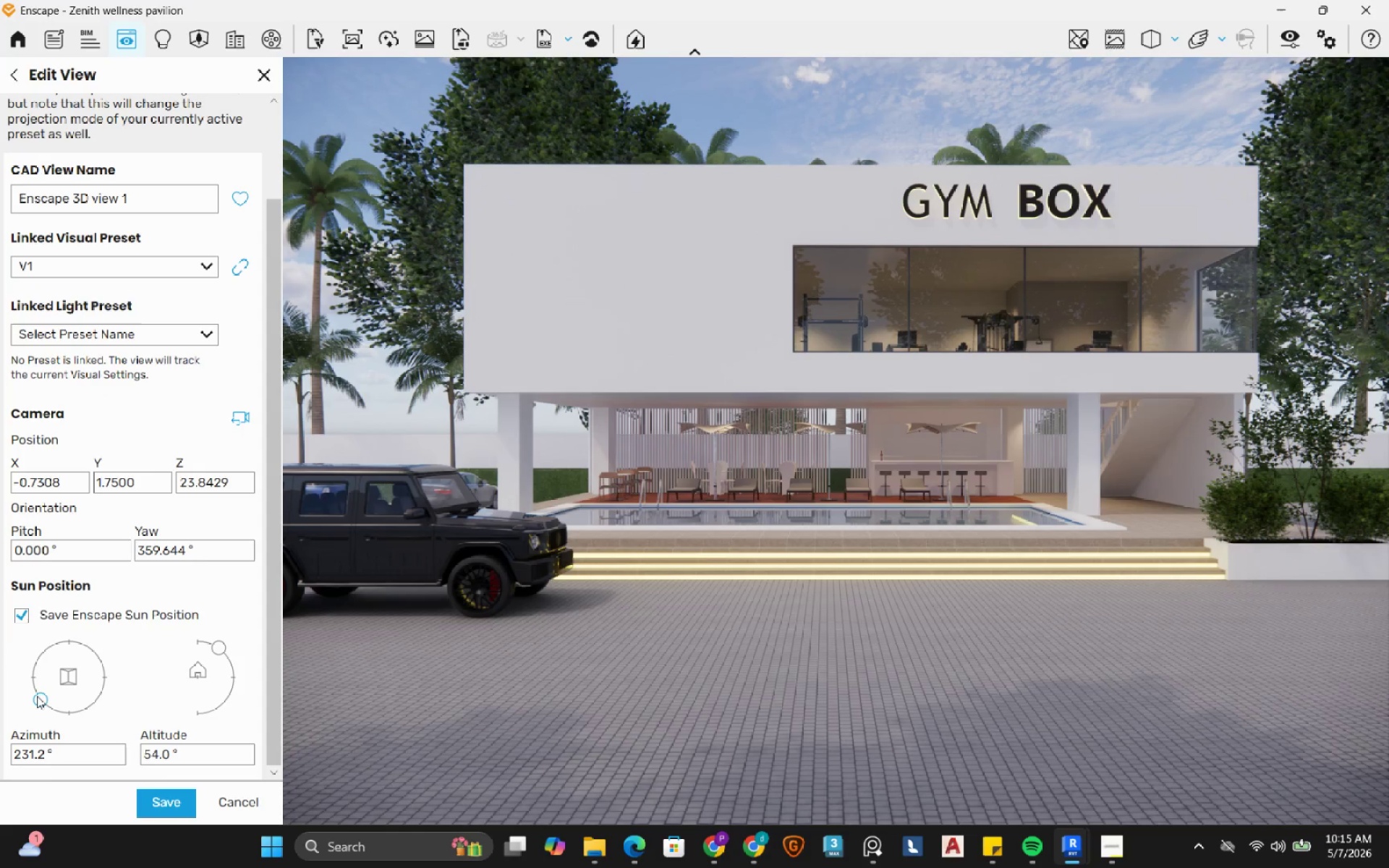 
left_click_drag(start_coordinate=[37, 696], to_coordinate=[56, 763])
 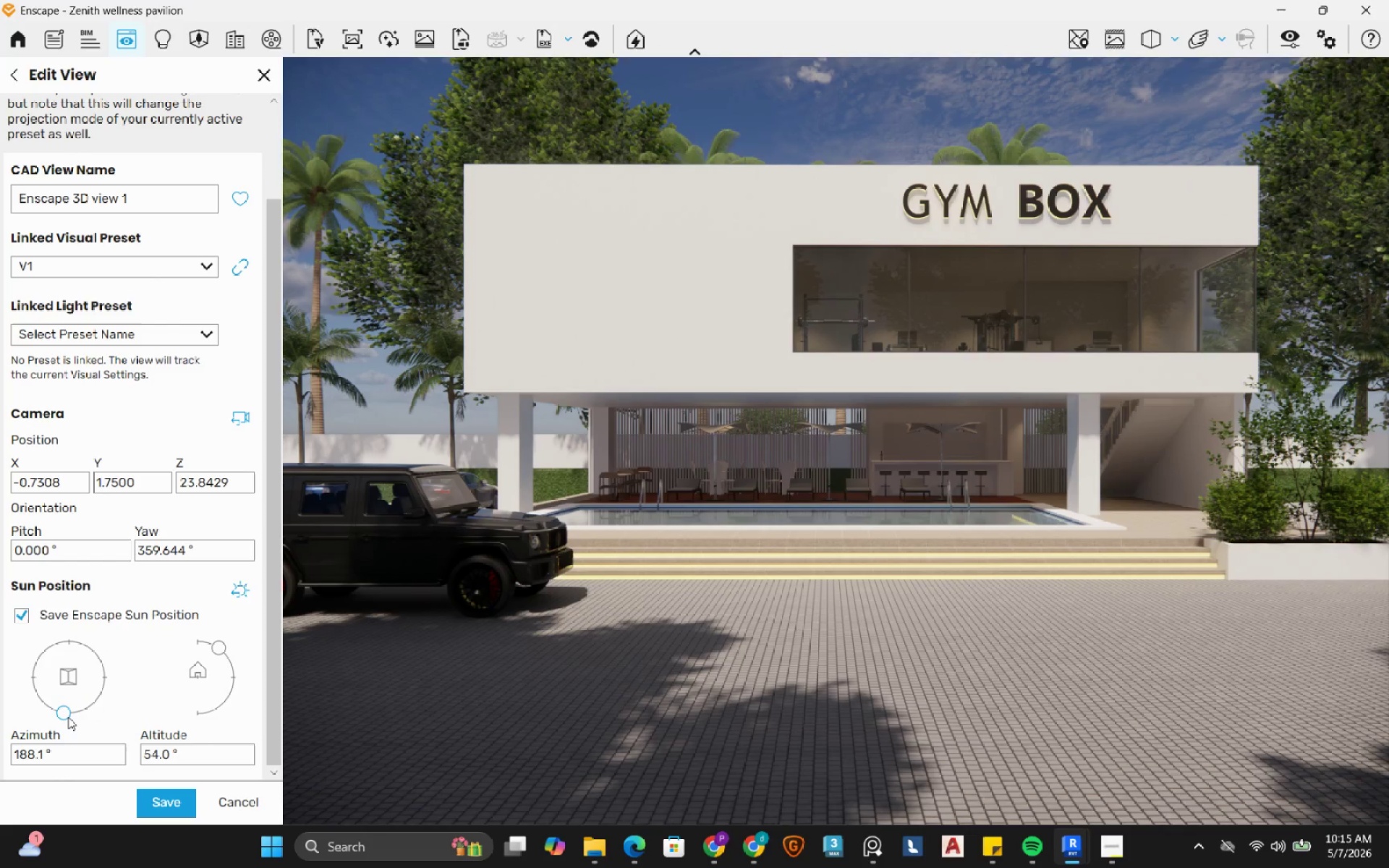 
left_click_drag(start_coordinate=[67, 717], to_coordinate=[40, 700])
 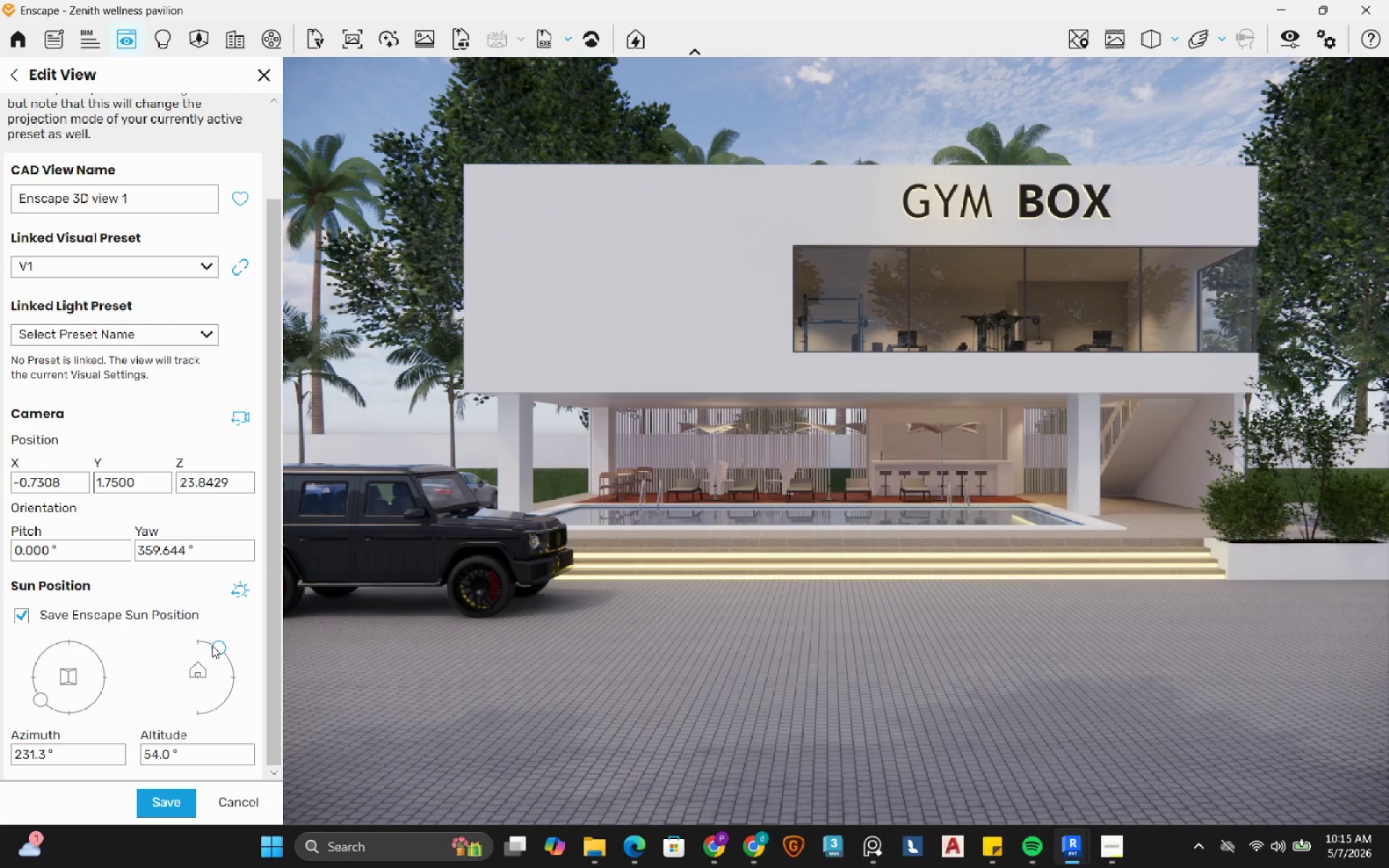 
left_click_drag(start_coordinate=[213, 645], to_coordinate=[256, 701])
 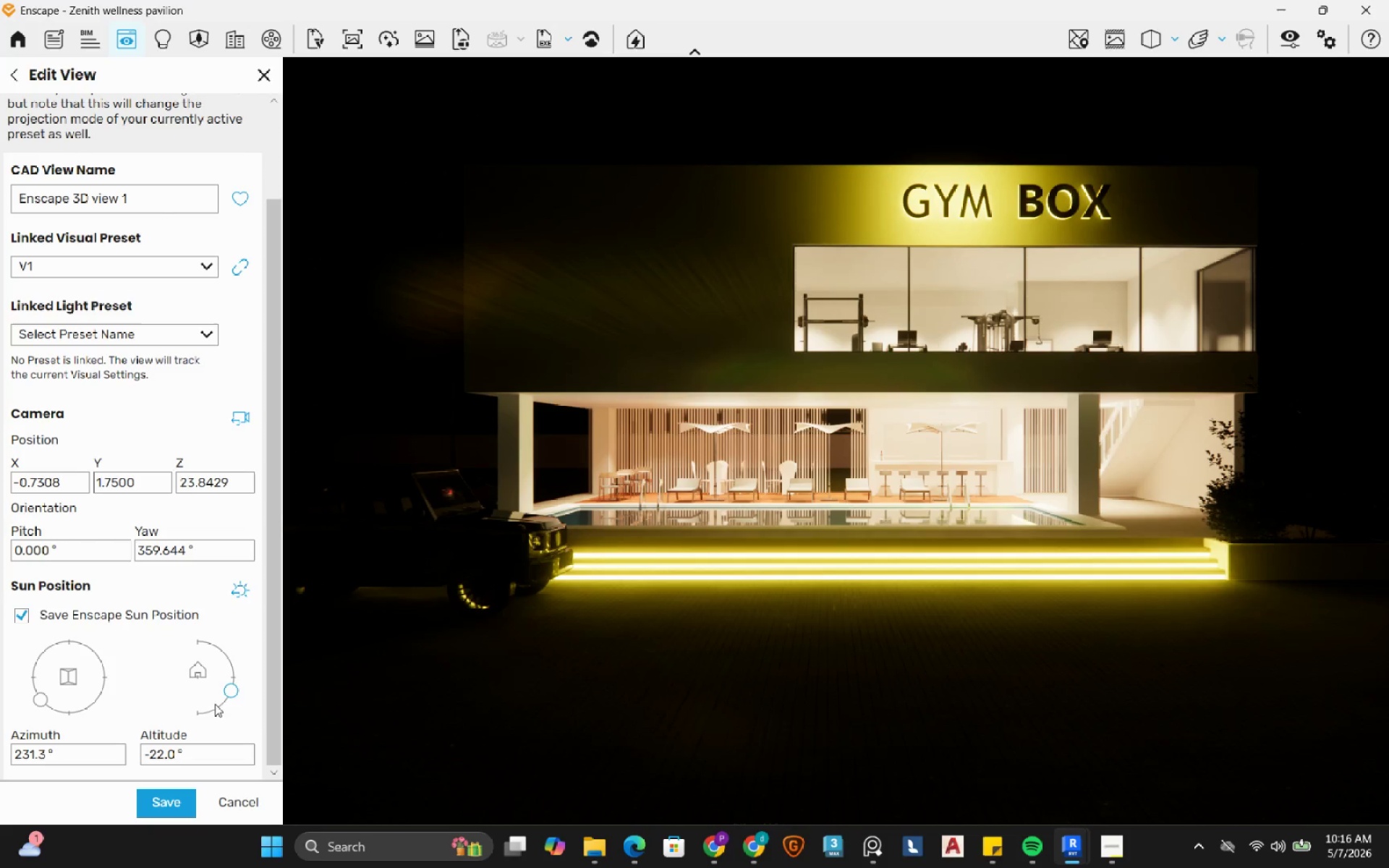 
left_click_drag(start_coordinate=[231, 692], to_coordinate=[237, 683])
 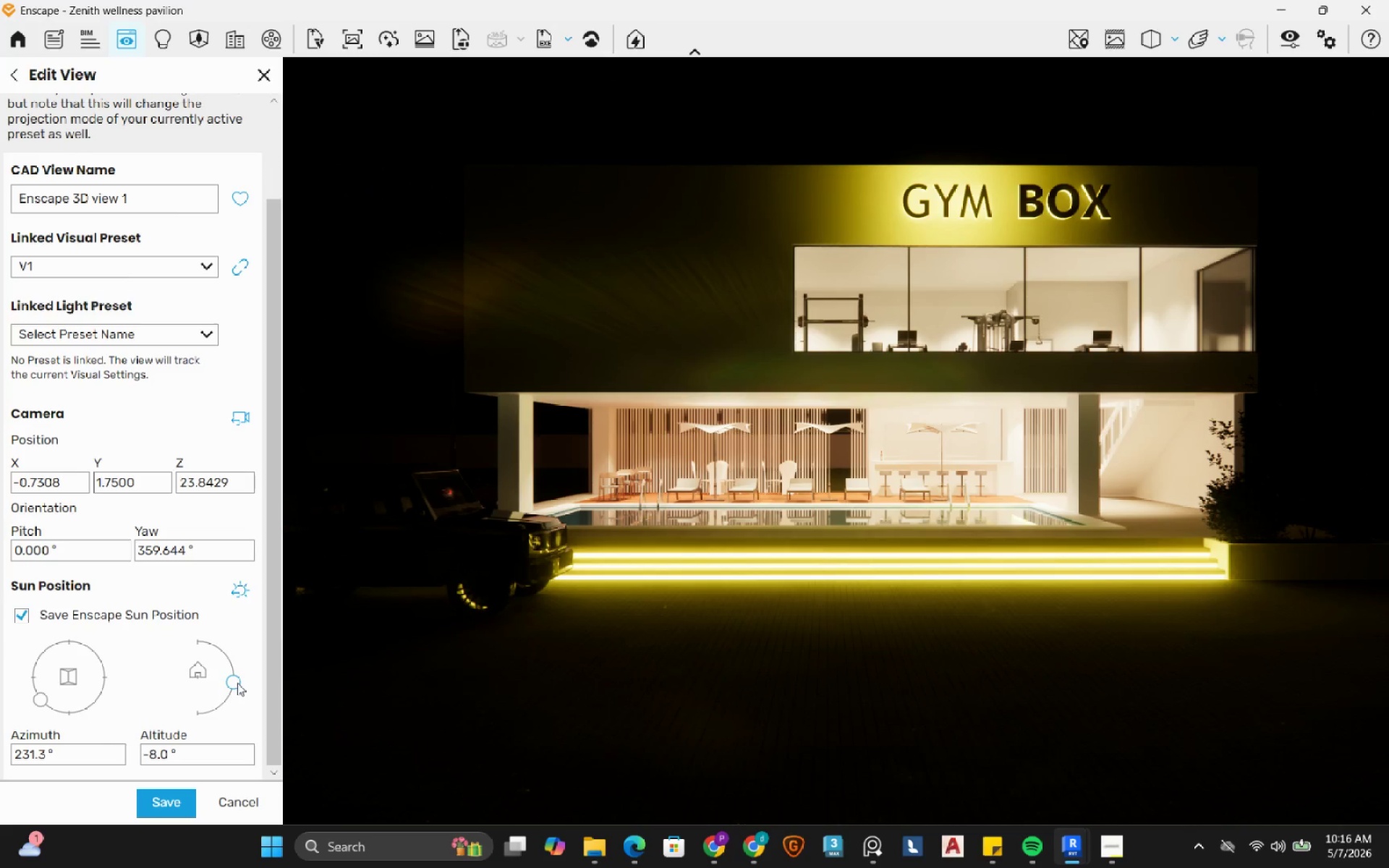 
left_click([888, 645])
 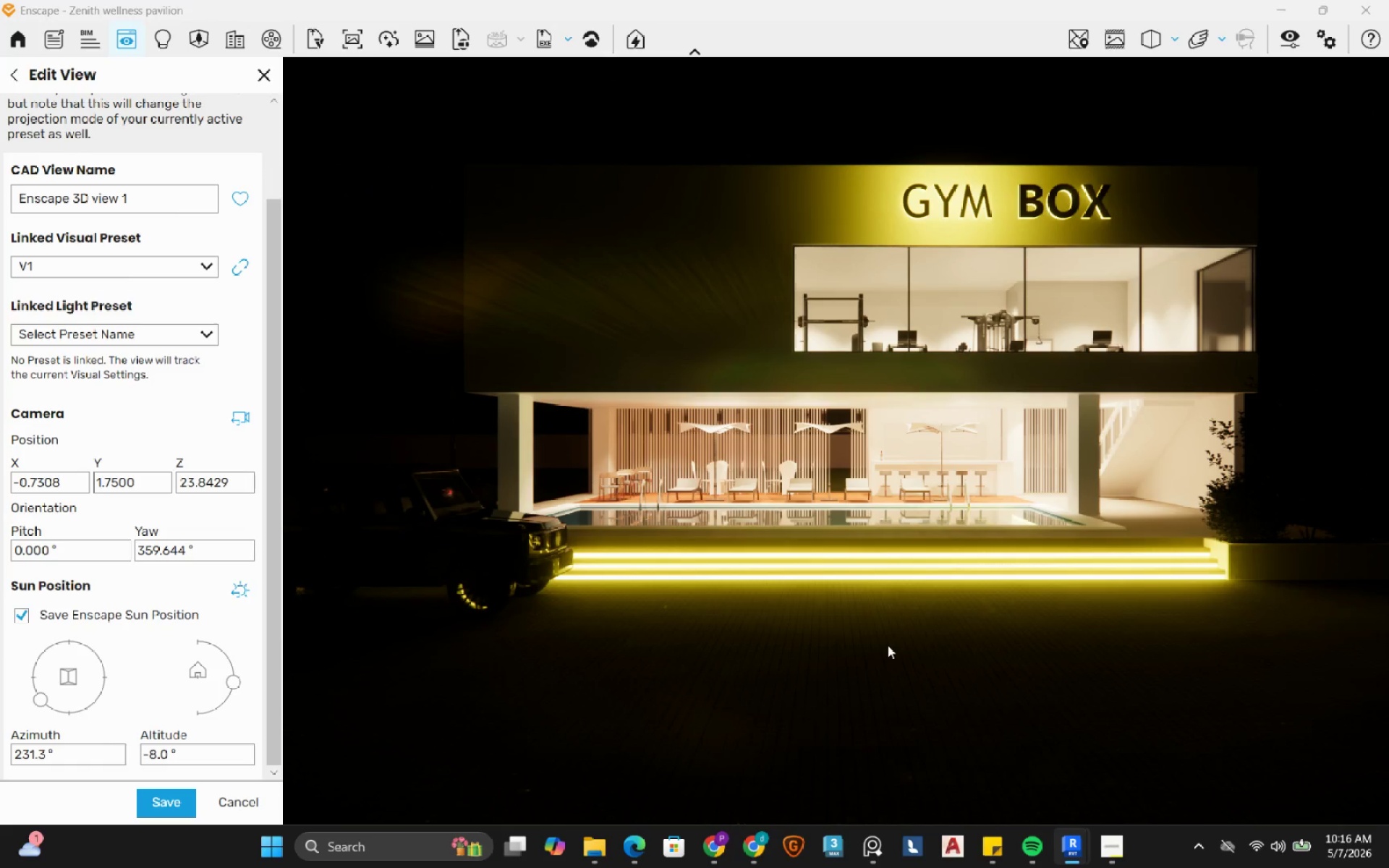 
wait(8.44)
 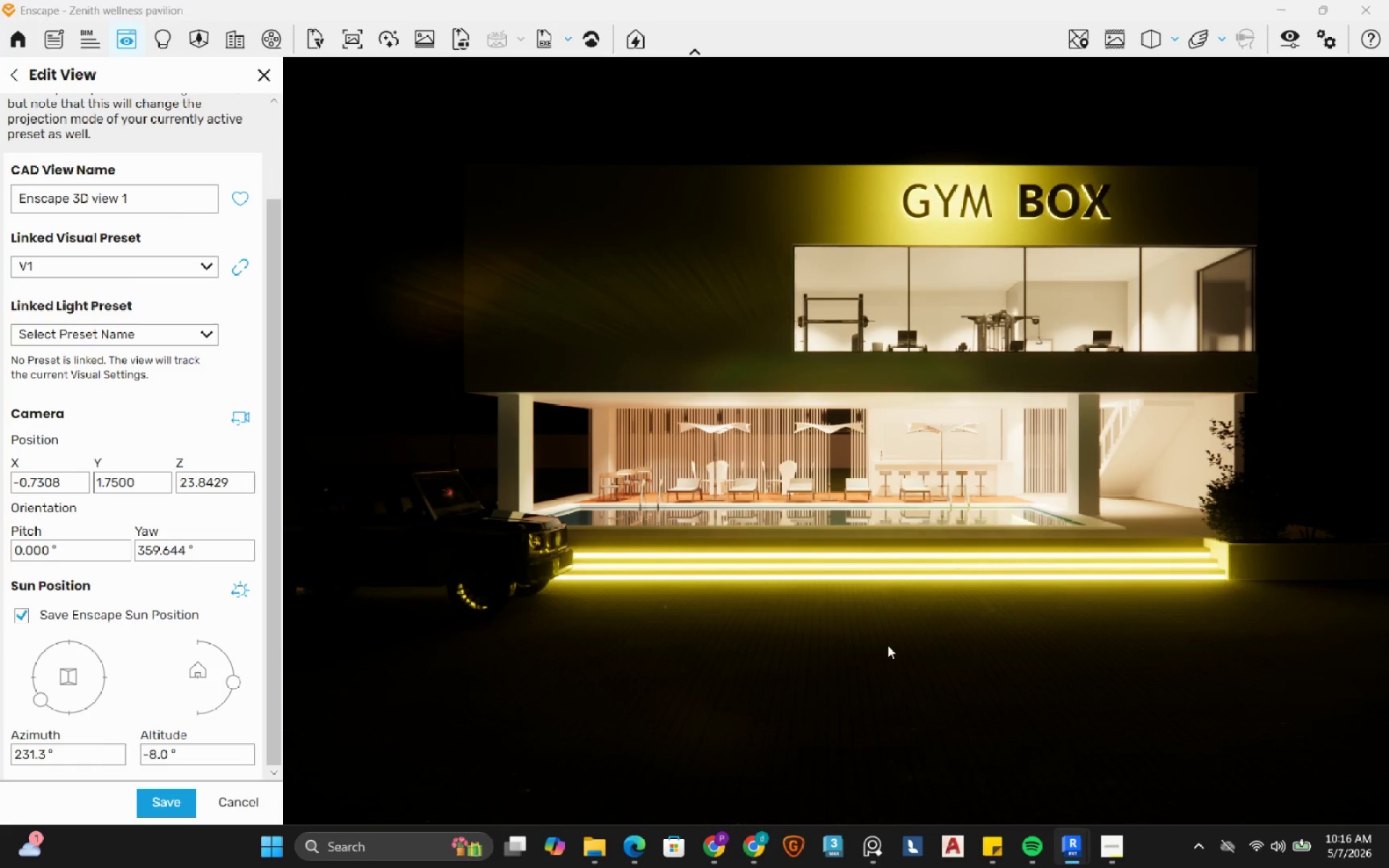 
left_click([190, 754])
 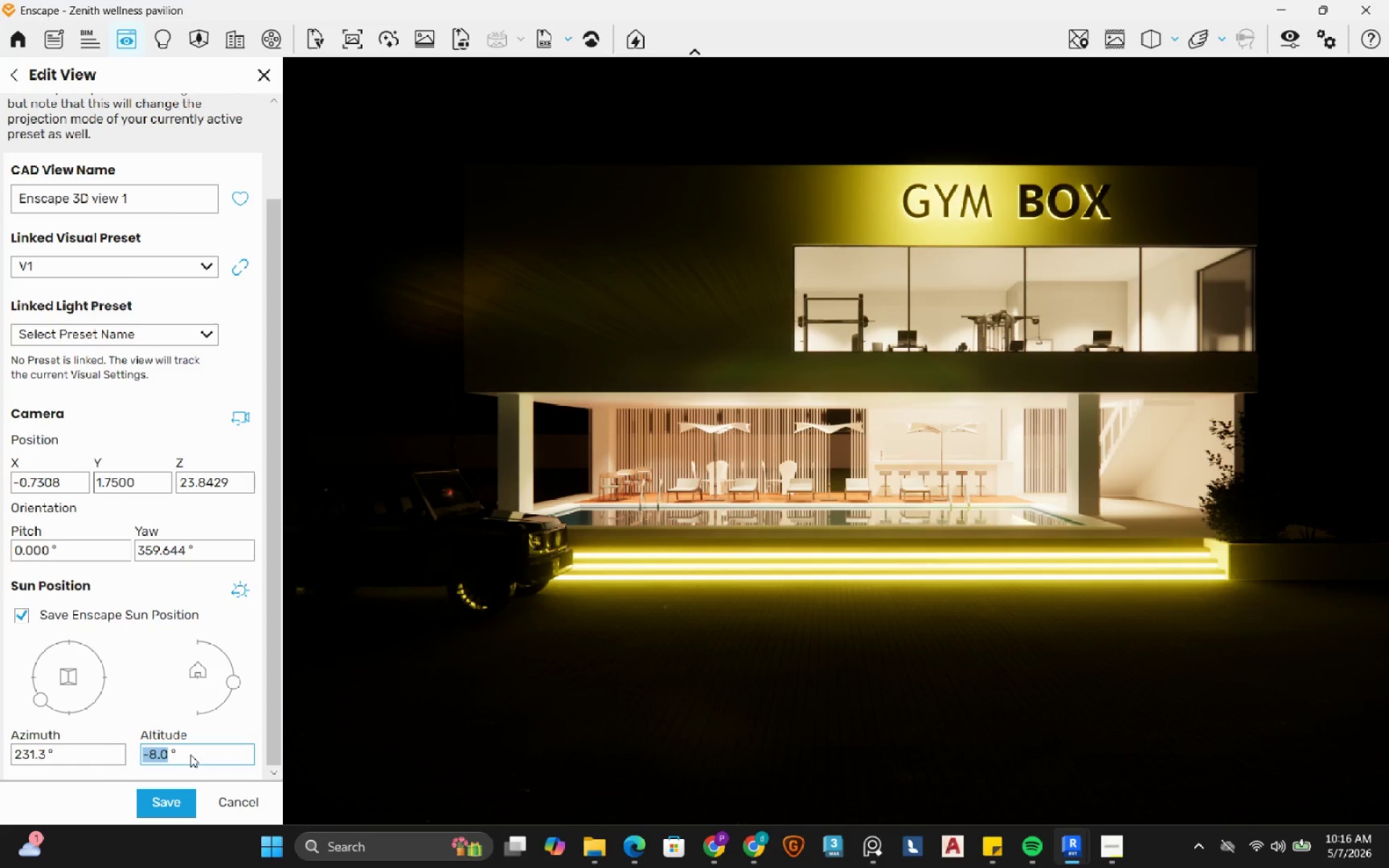 
key(Numpad0)
 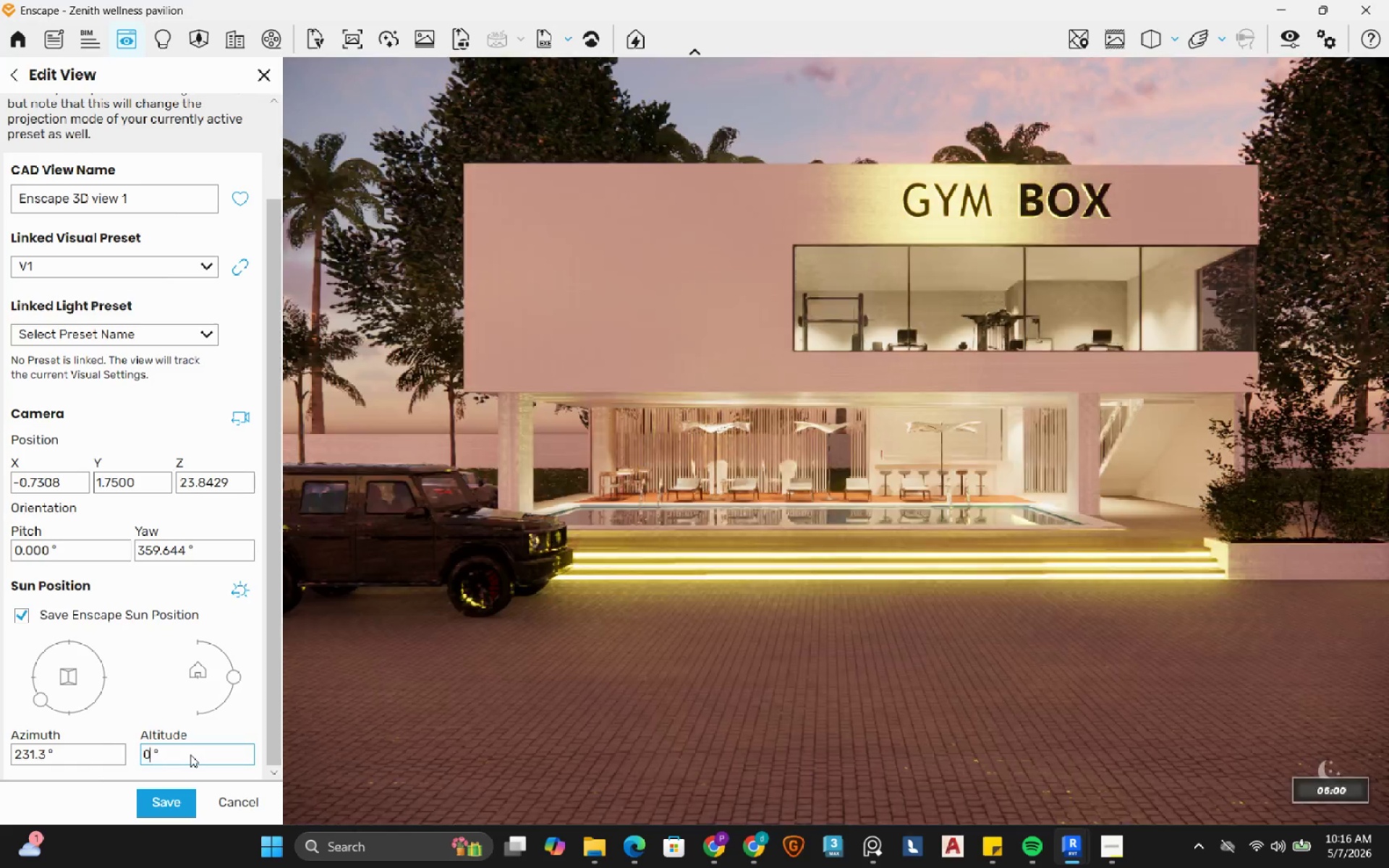 
key(NumpadEnter)
 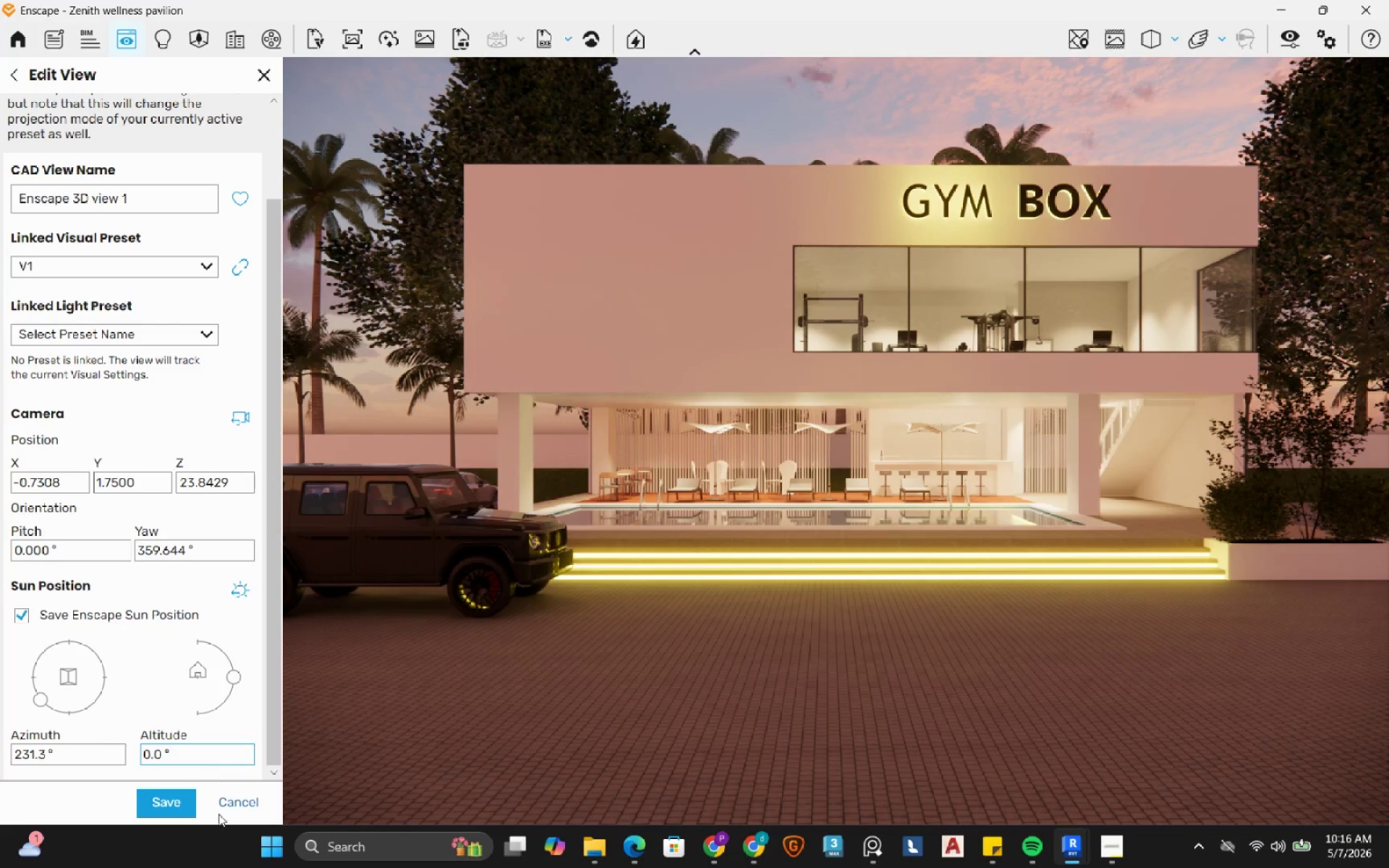 
mouse_move([232, 634])
 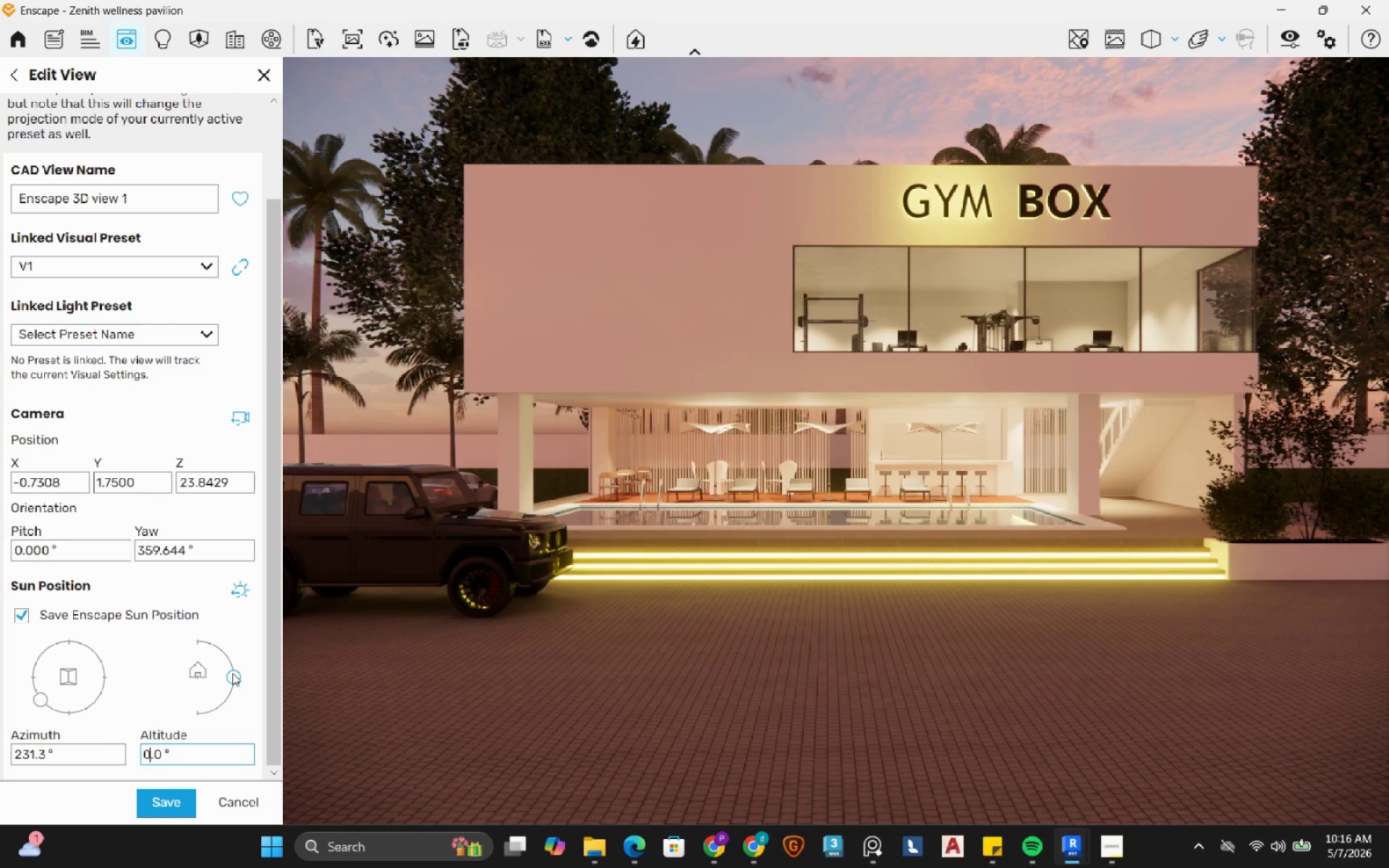 
left_click_drag(start_coordinate=[232, 673], to_coordinate=[233, 668])
 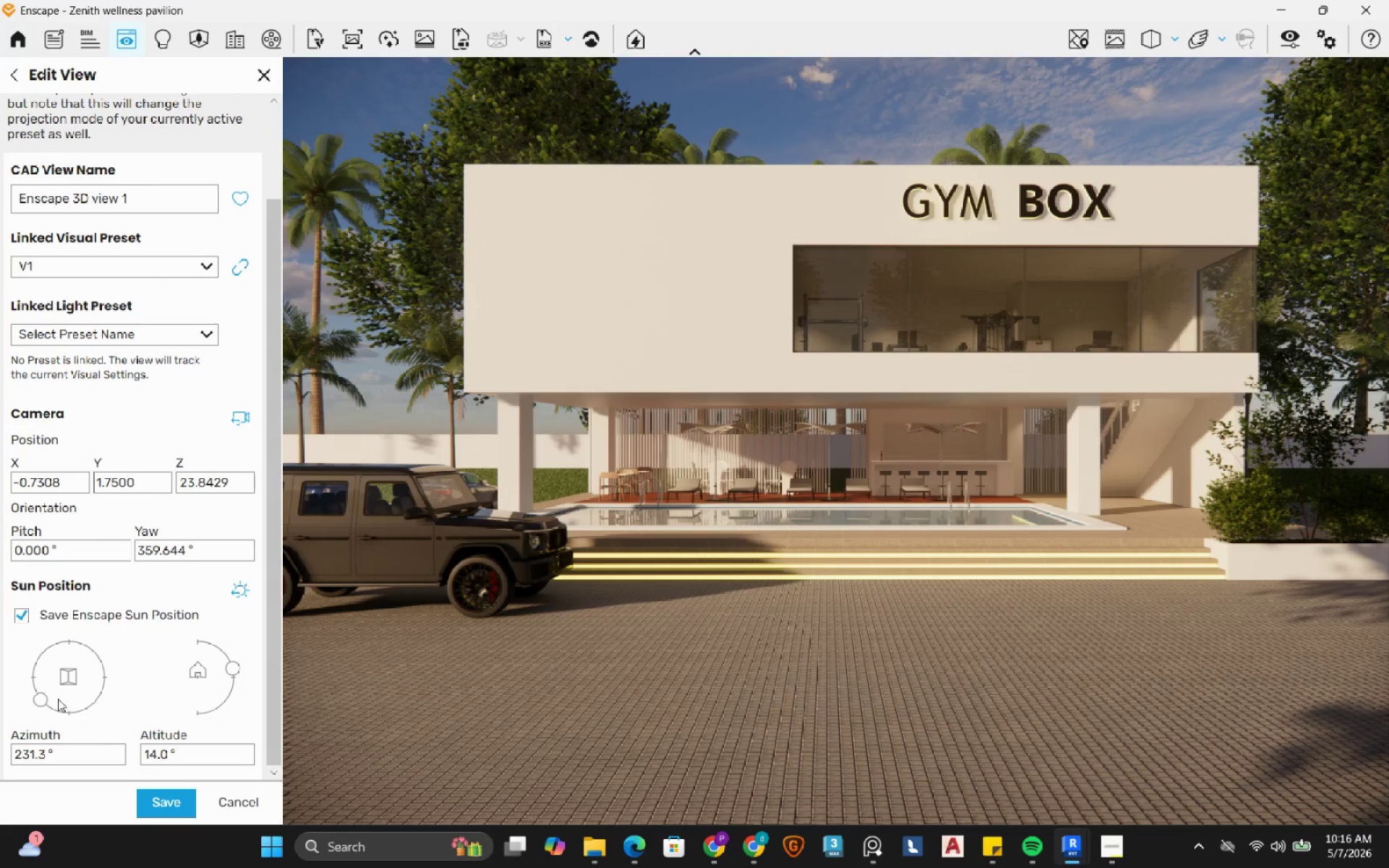 
left_click_drag(start_coordinate=[43, 702], to_coordinate=[63, 686])
 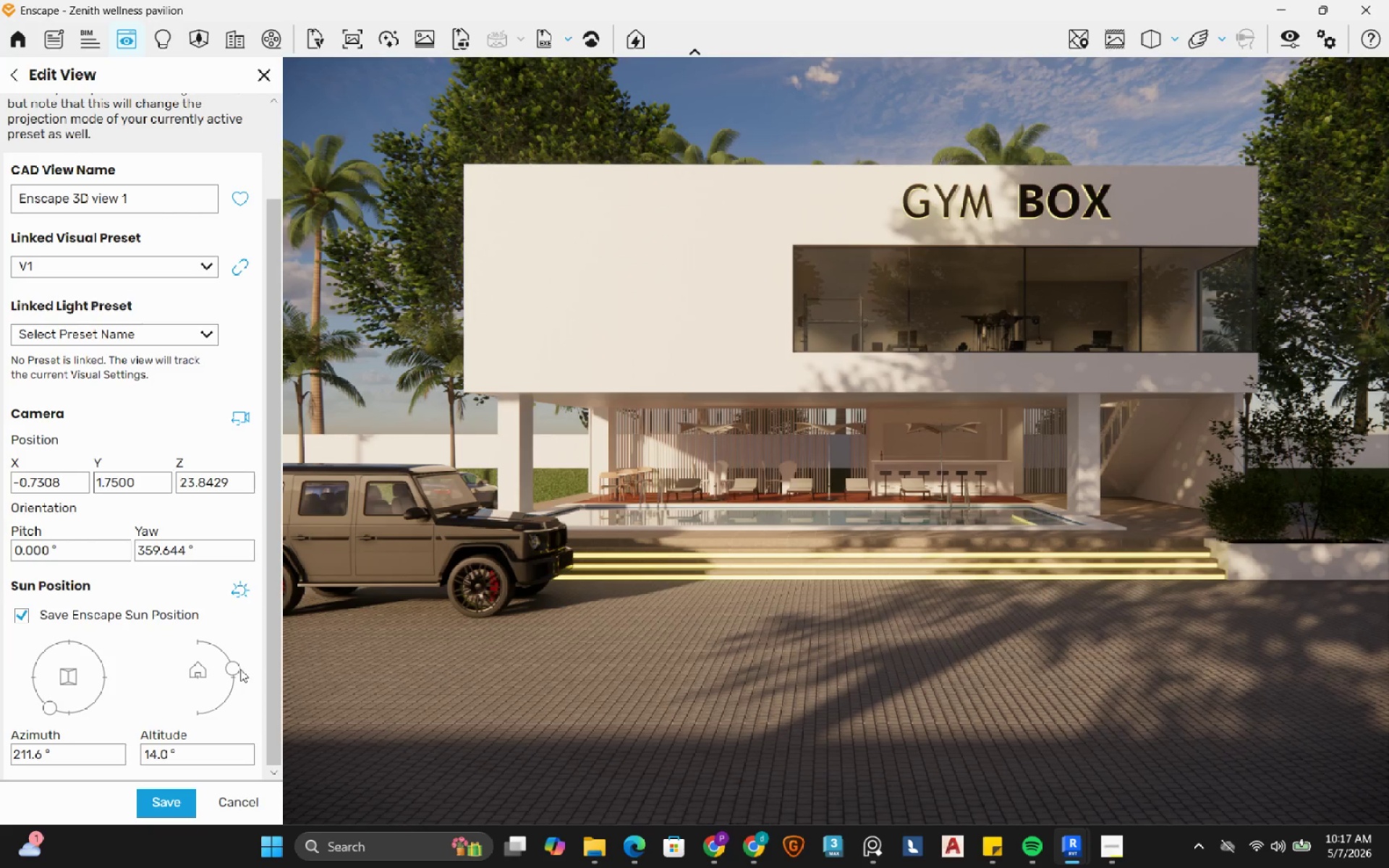 
left_click_drag(start_coordinate=[237, 670], to_coordinate=[234, 660])
 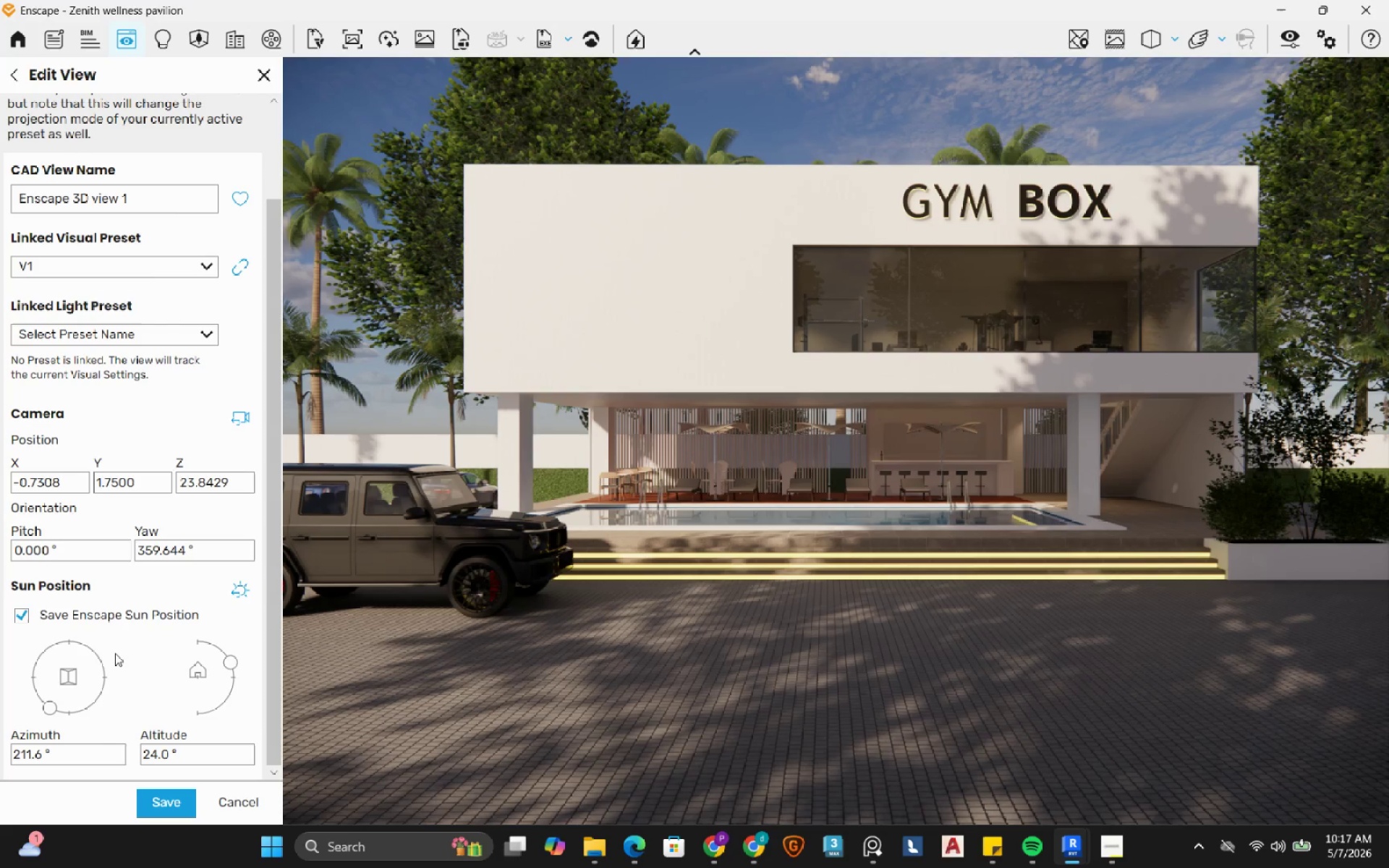 
wait(5.31)
 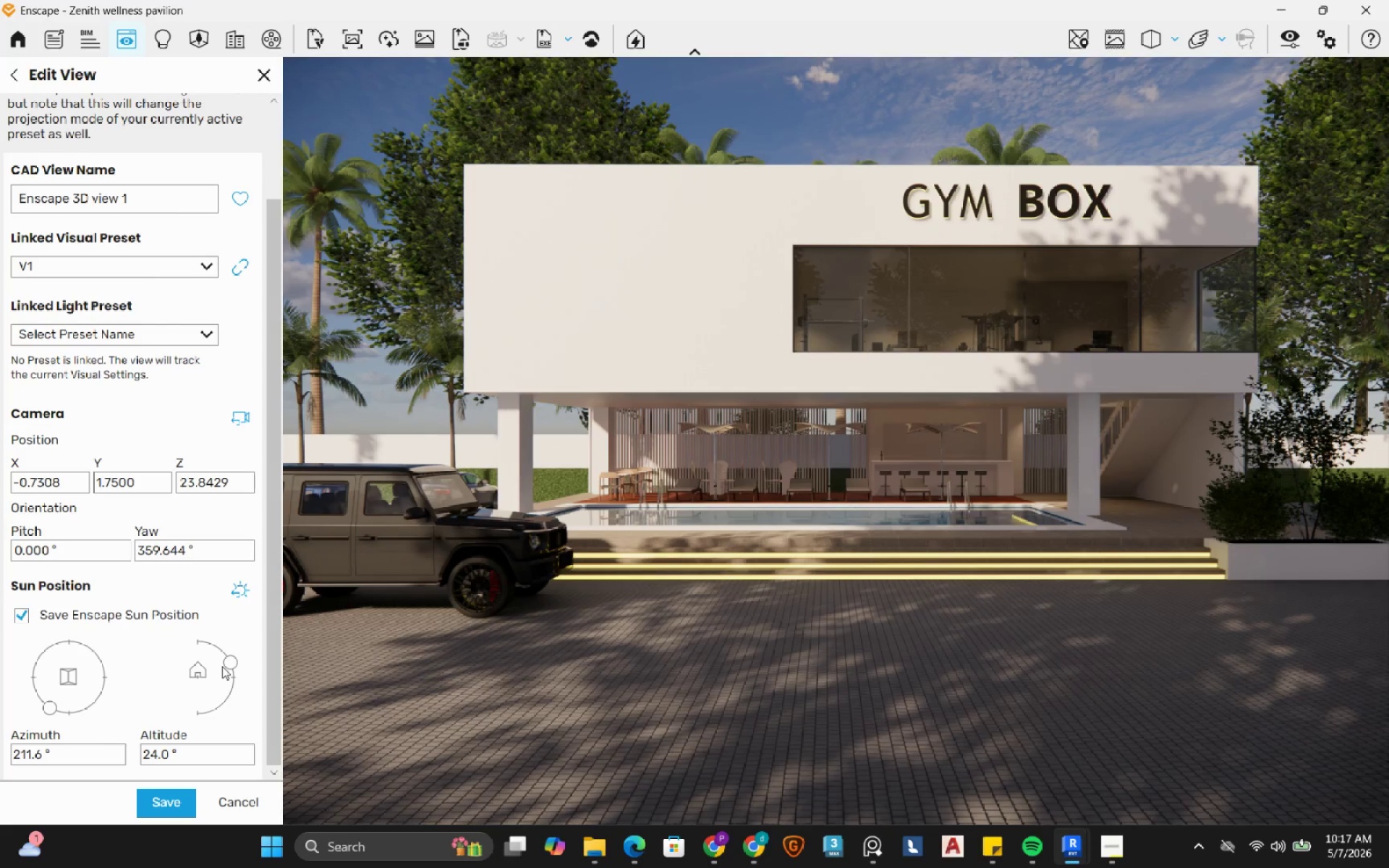 
left_click_drag(start_coordinate=[51, 710], to_coordinate=[33, 734])
 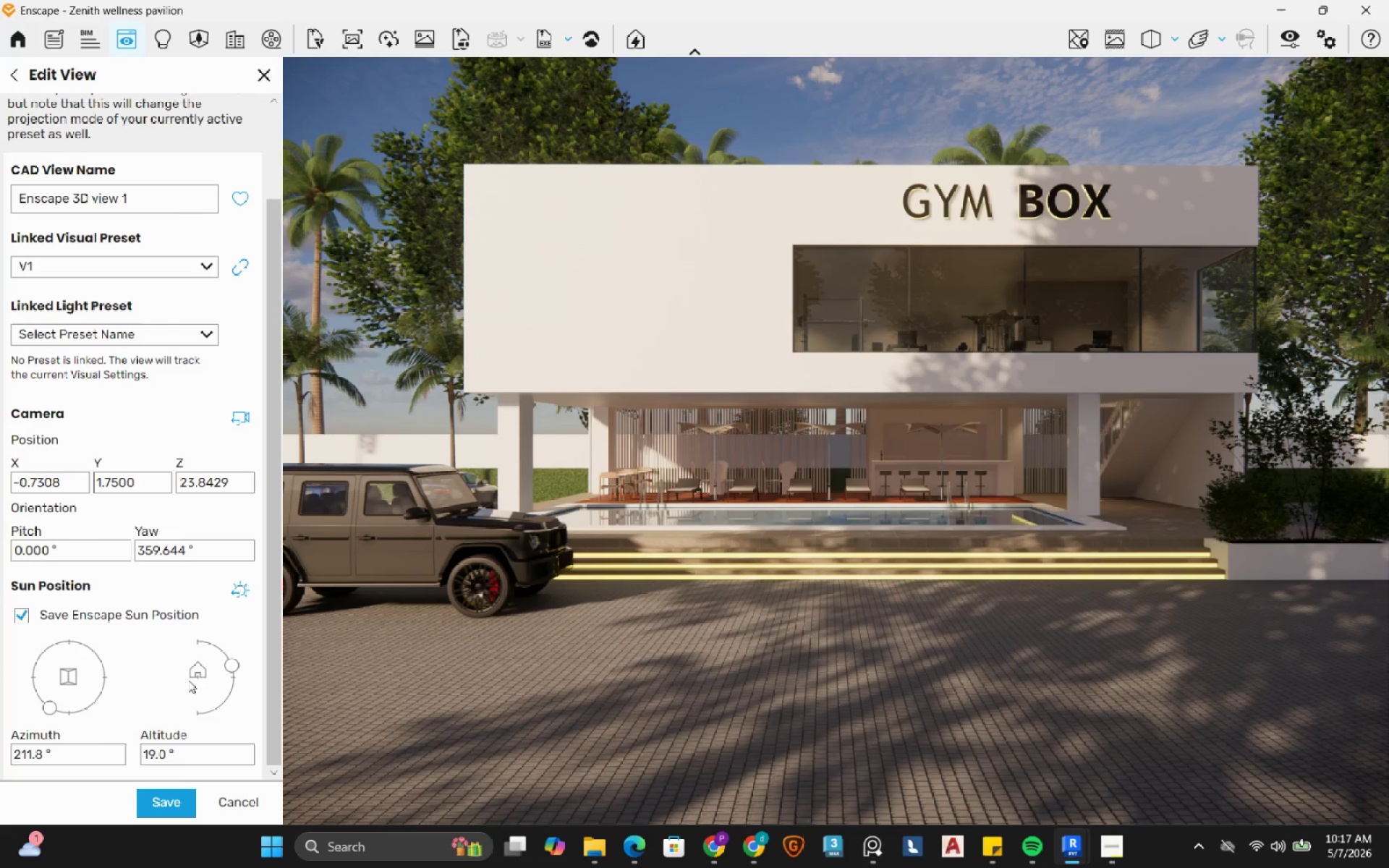 
wait(17.73)
 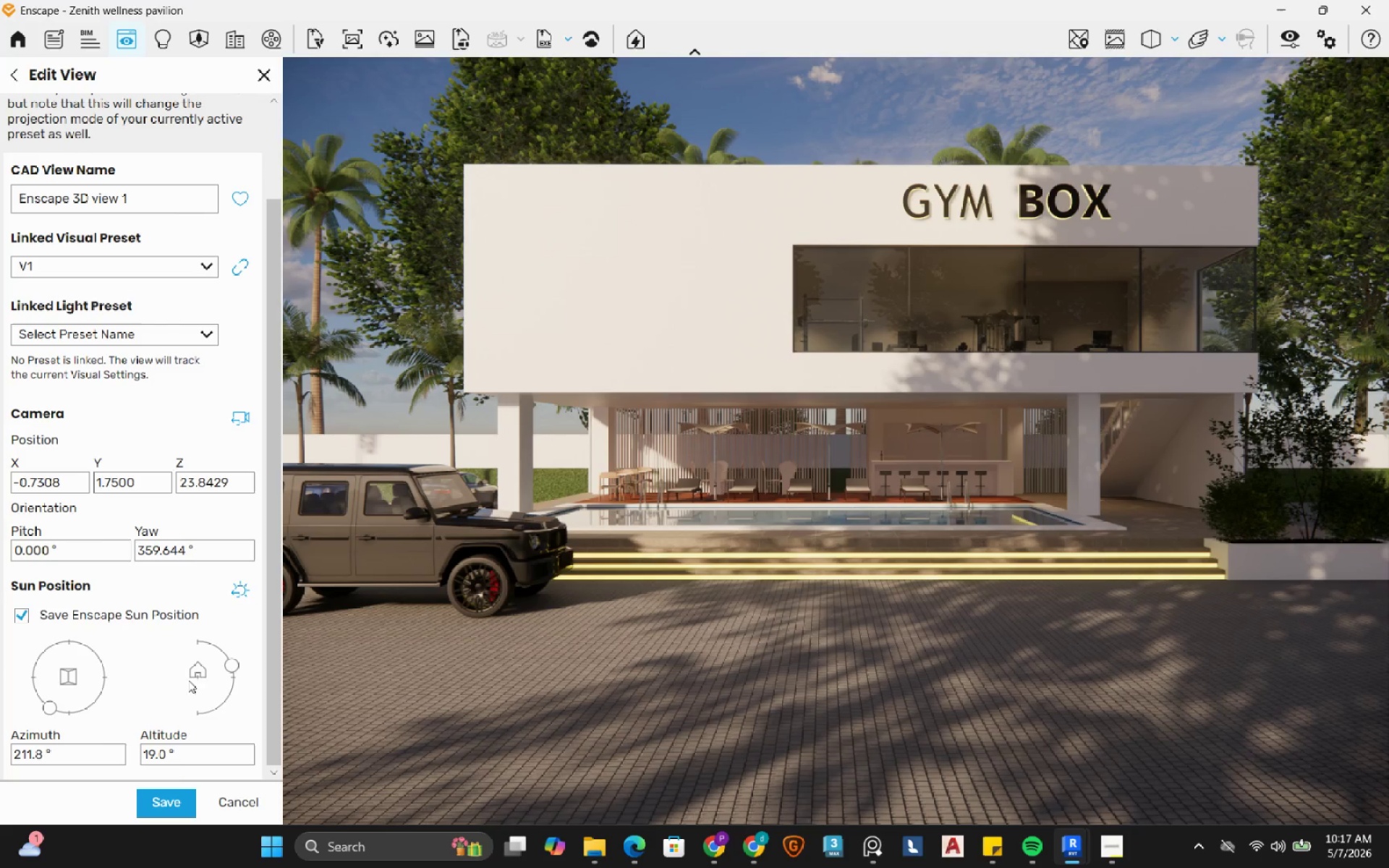 
double_click([213, 486])
 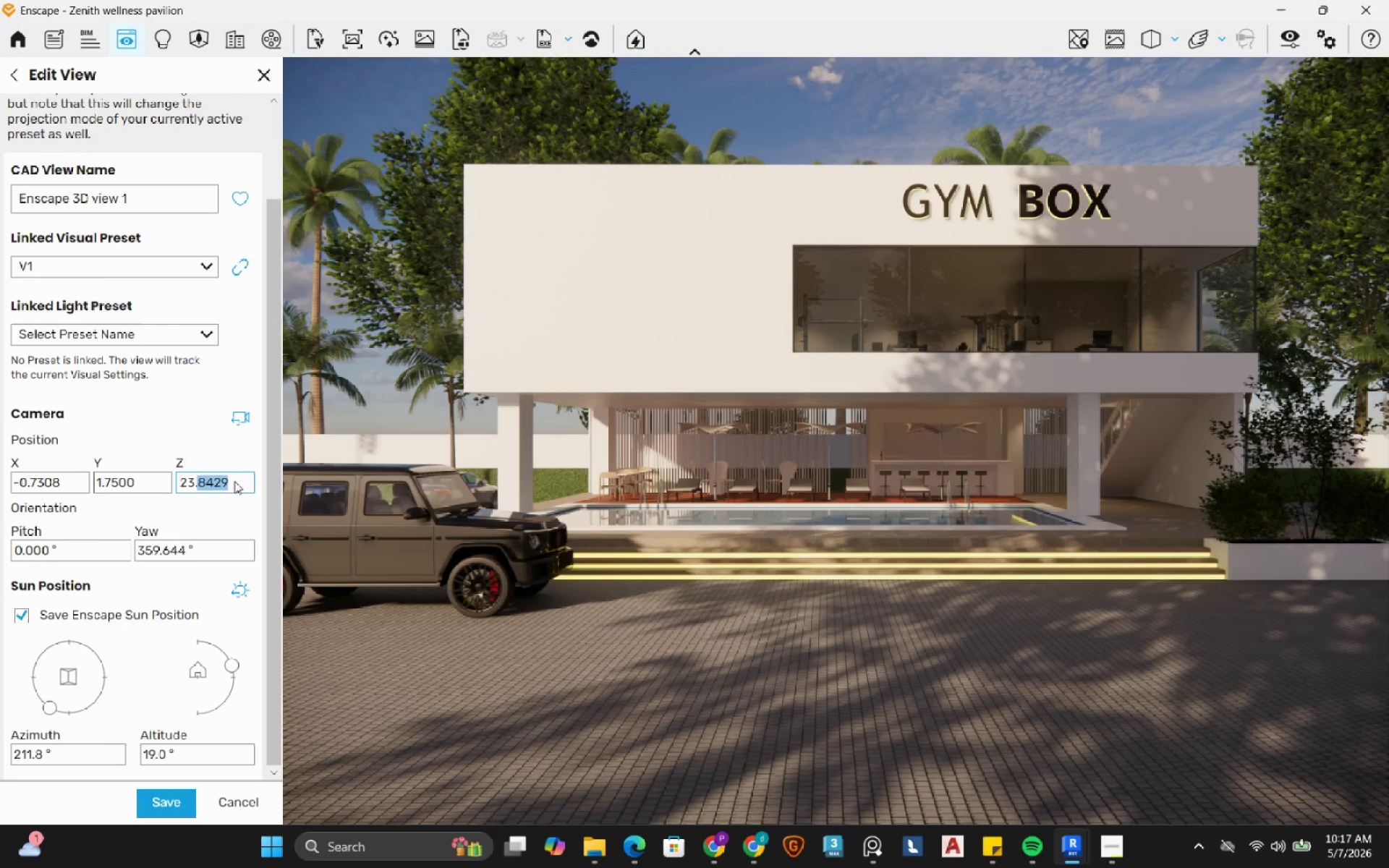 
left_click([235, 480])
 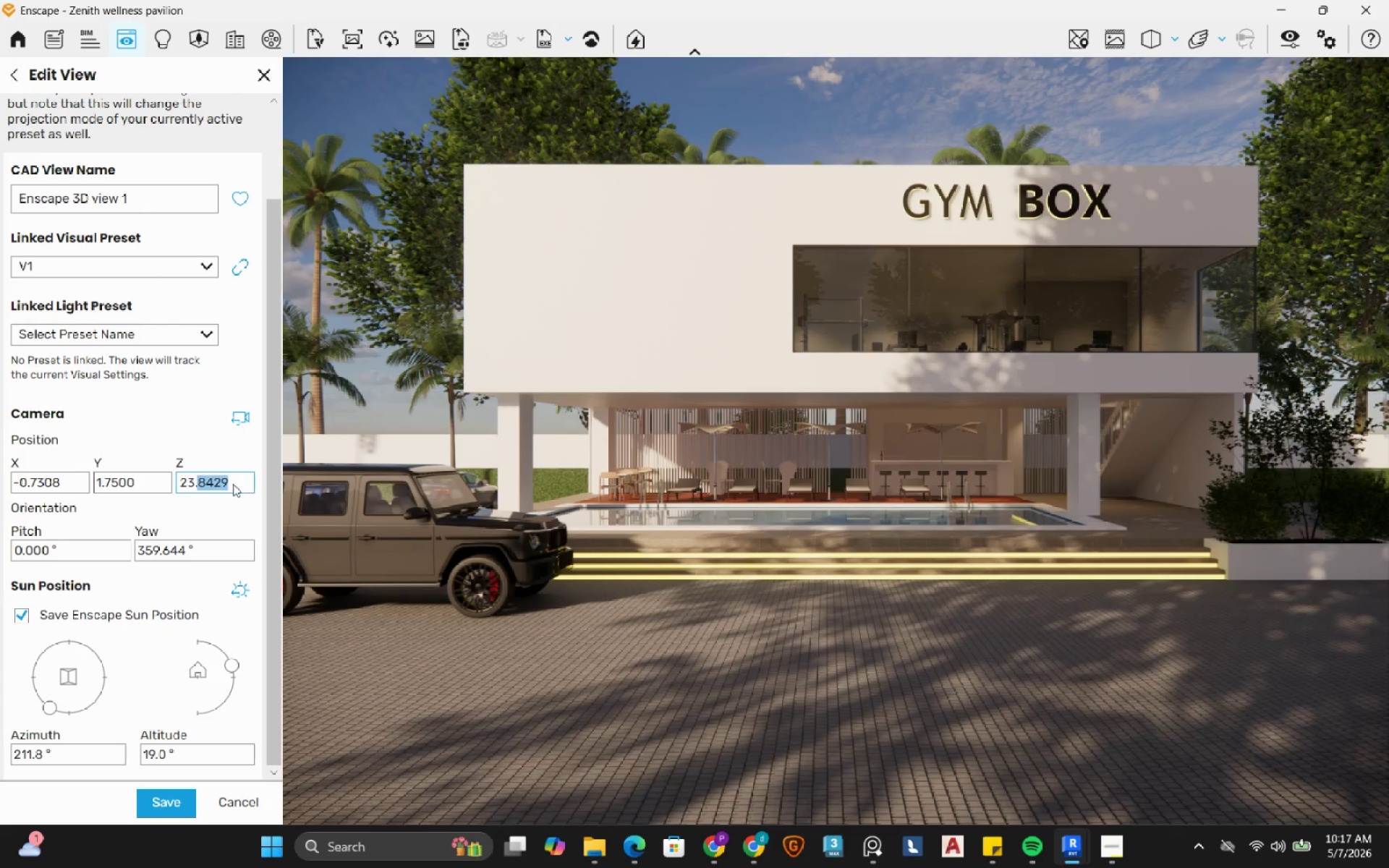 
left_click([227, 482])
 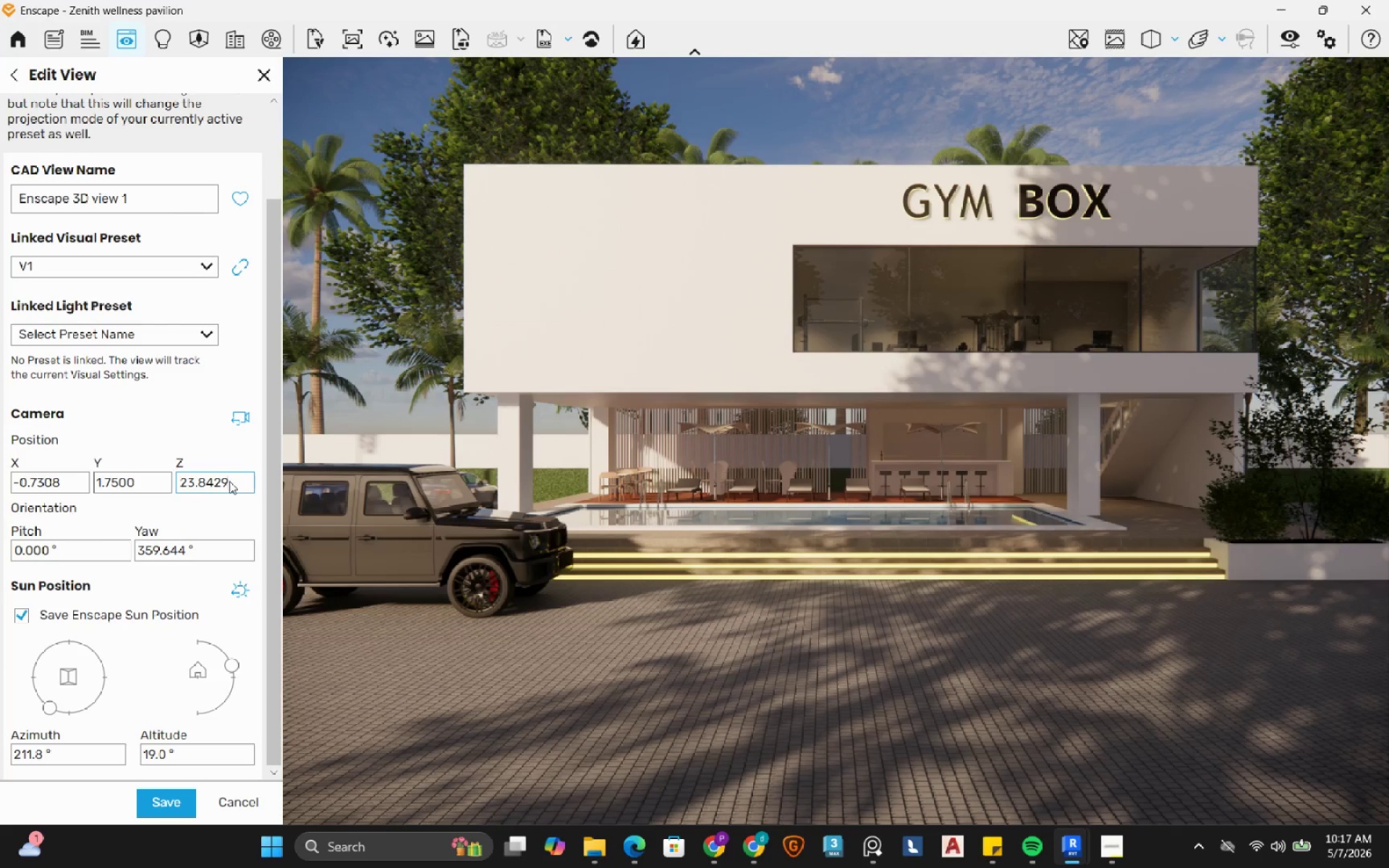 
left_click([229, 480])
 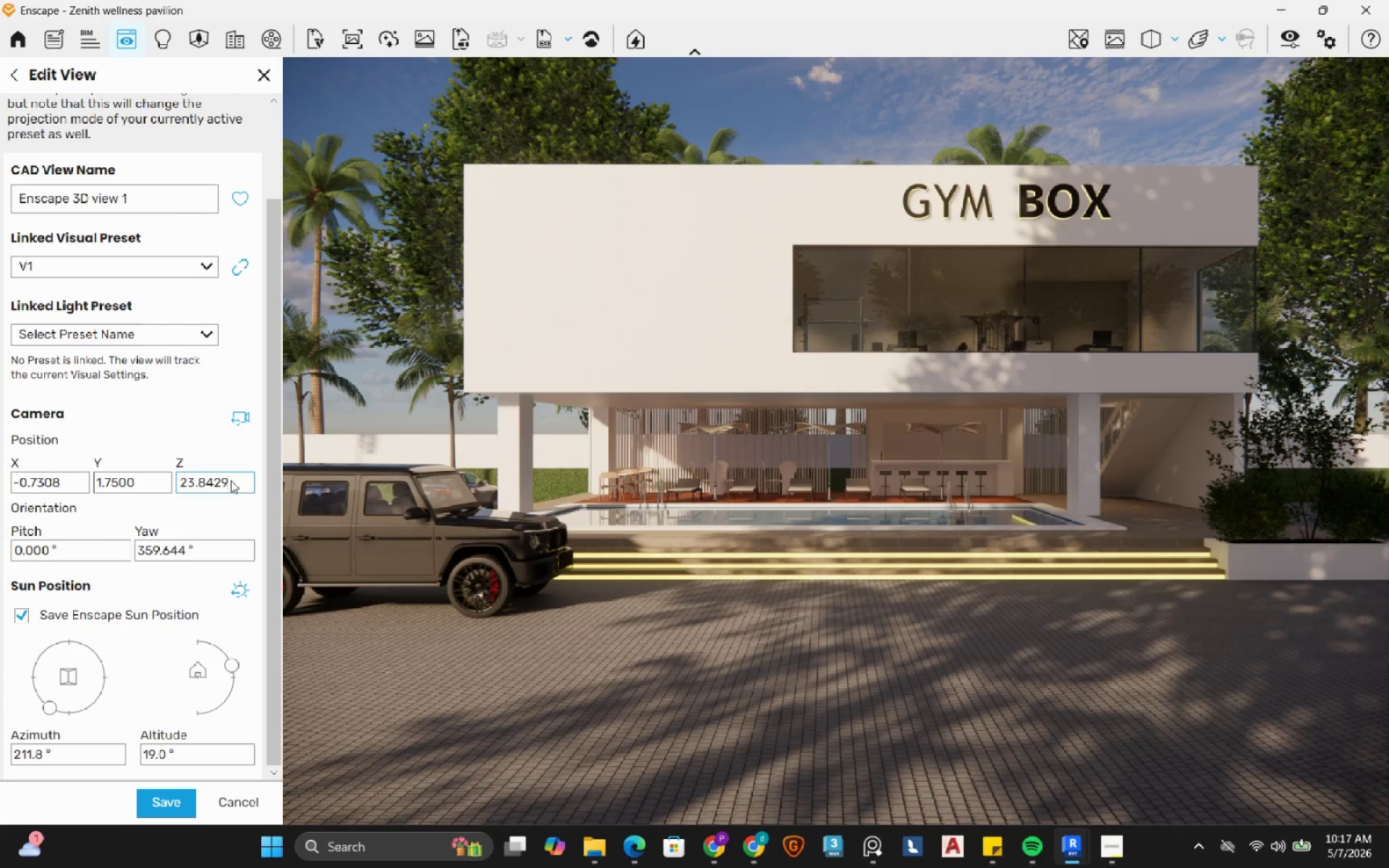 
left_click_drag(start_coordinate=[232, 480], to_coordinate=[175, 480])
 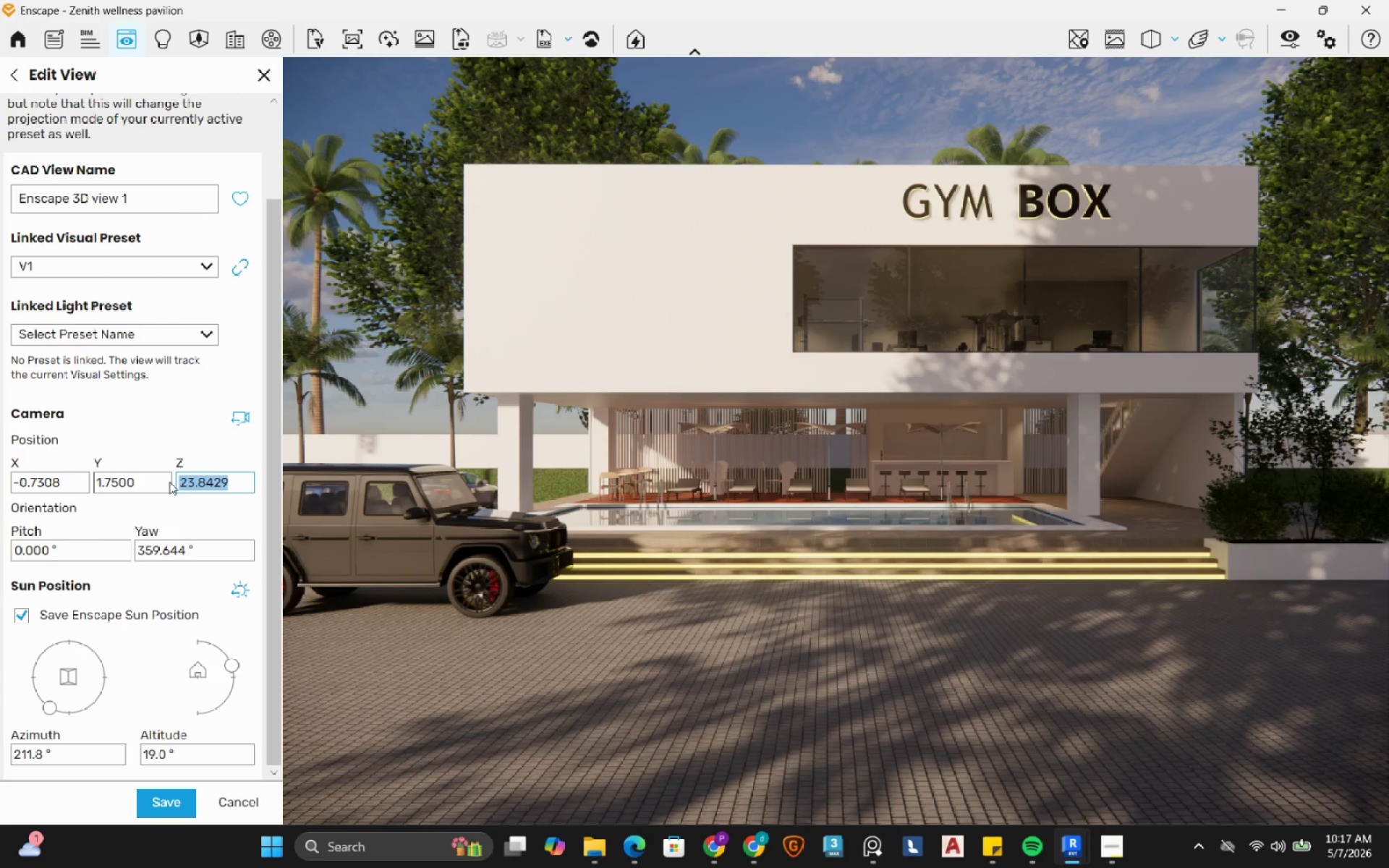 
key(Numpad1)
 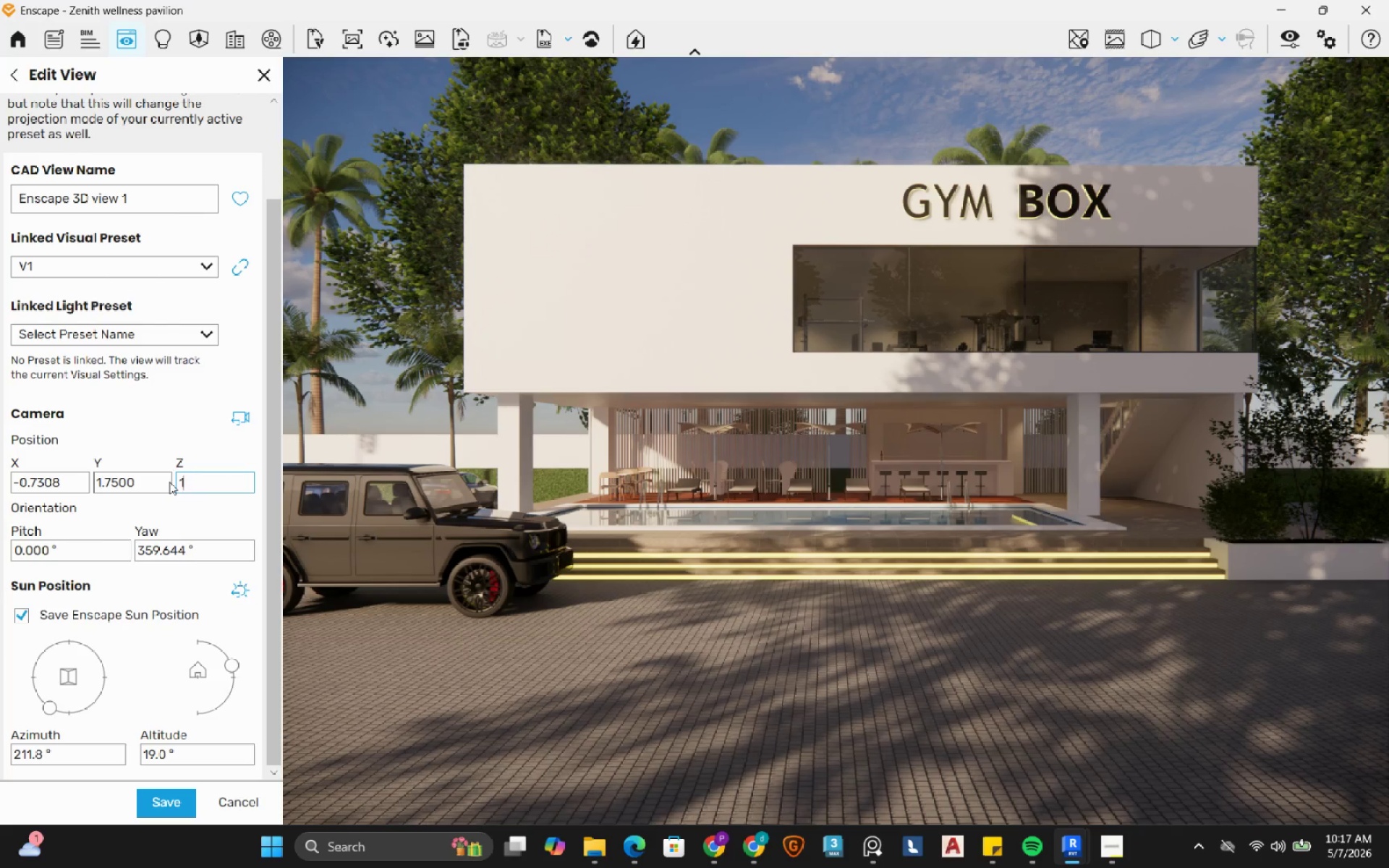 
key(Numpad0)
 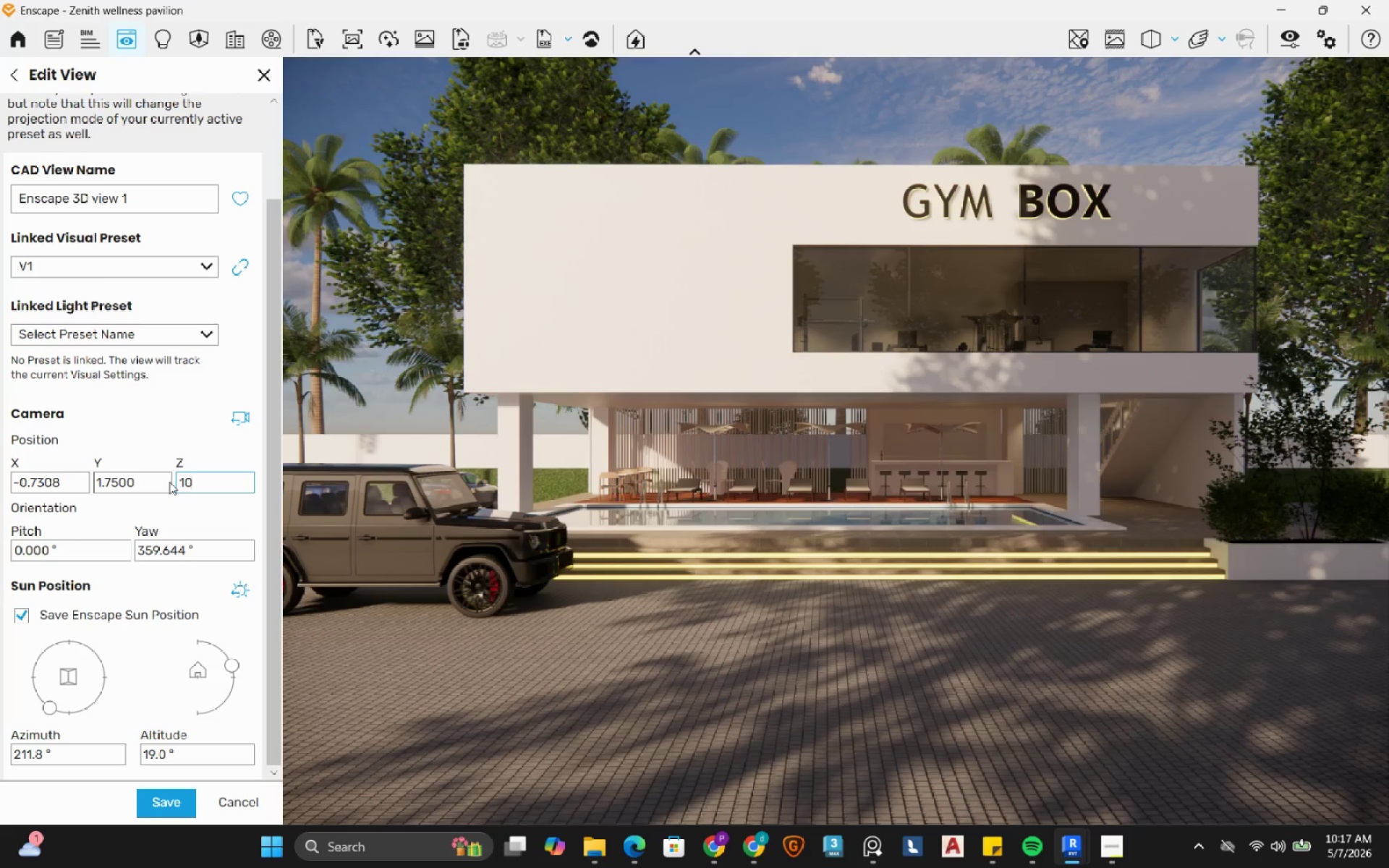 
key(NumpadEnter)
 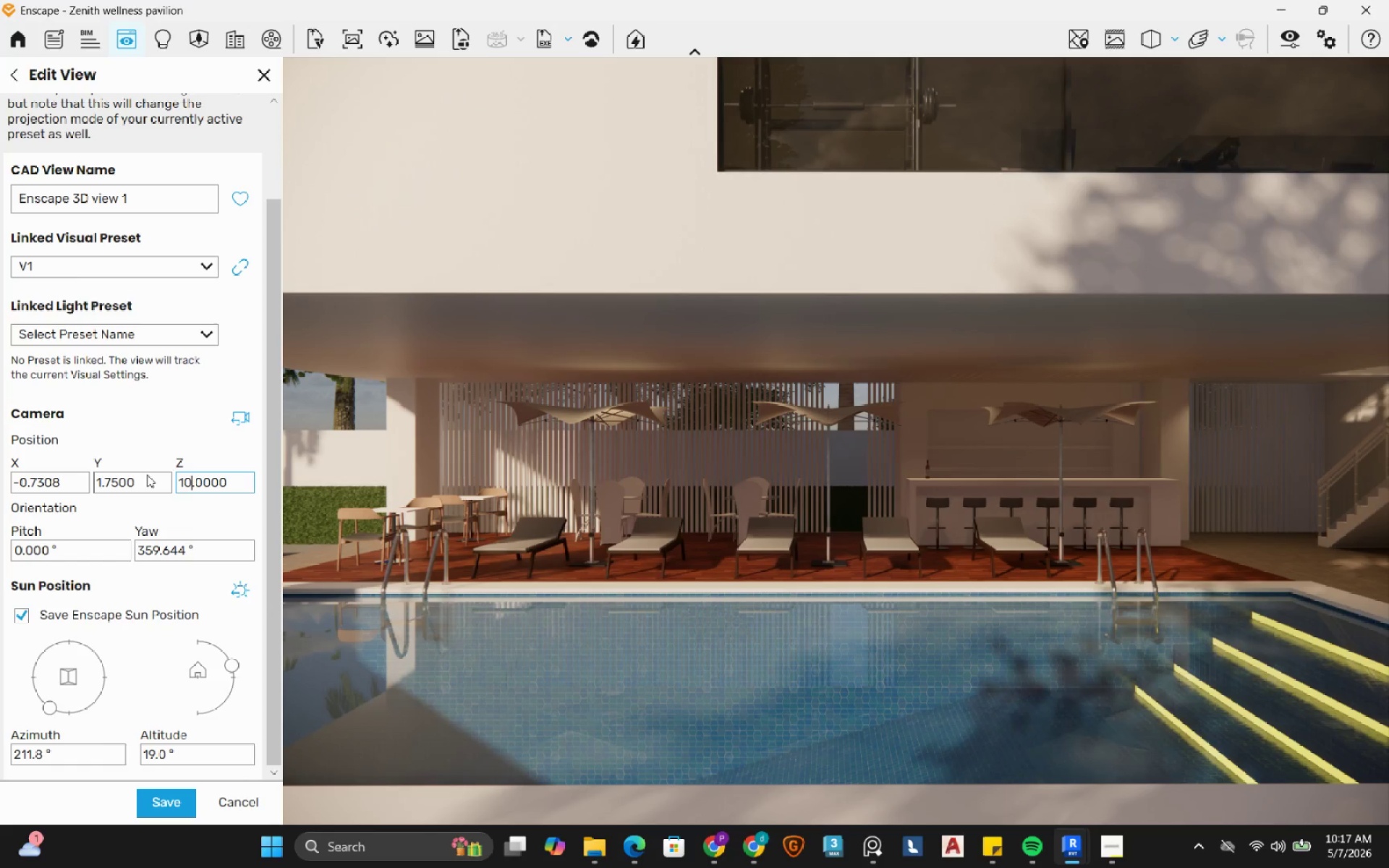 
wait(5.3)
 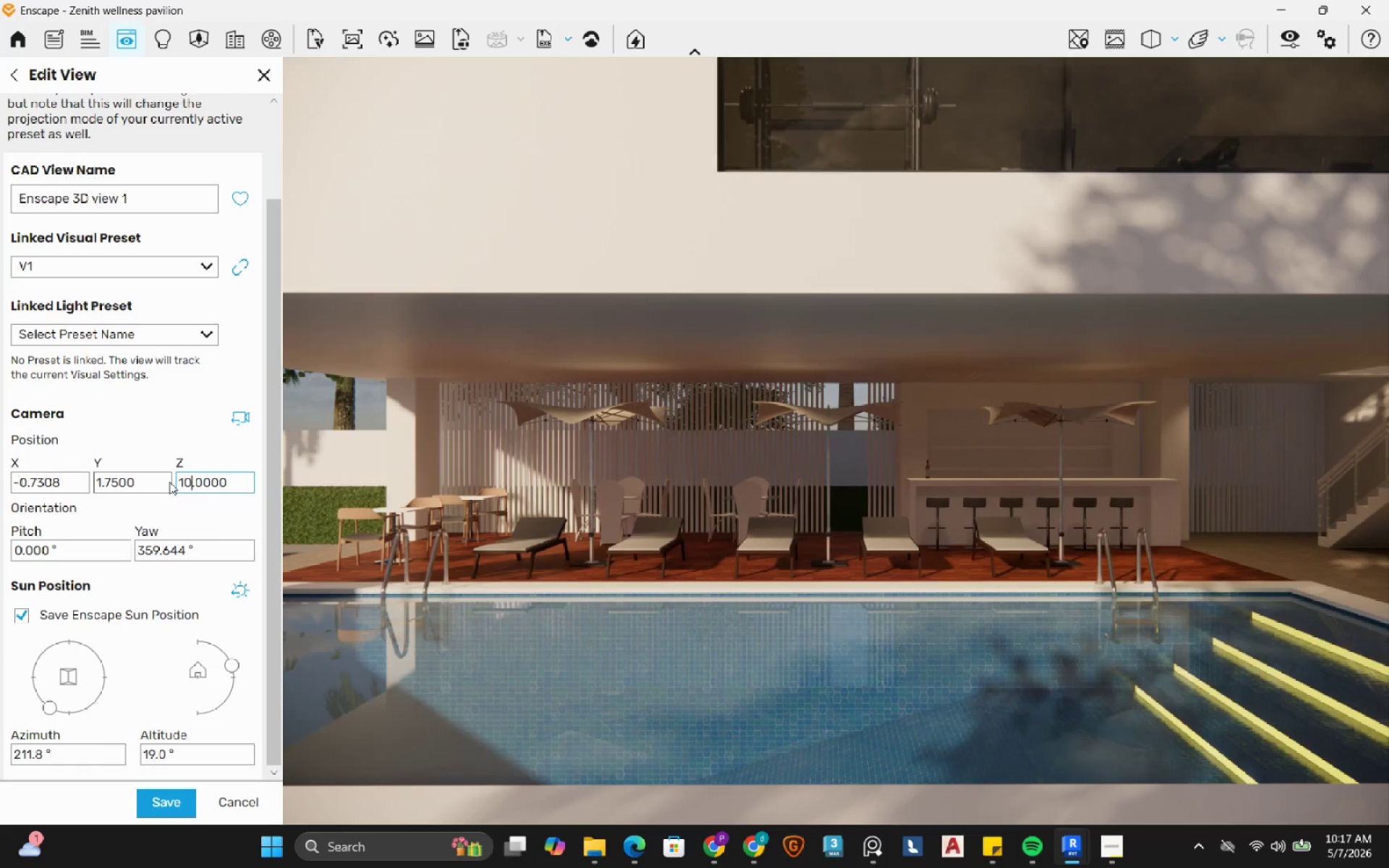 
left_click_drag(start_coordinate=[232, 480], to_coordinate=[192, 479])
 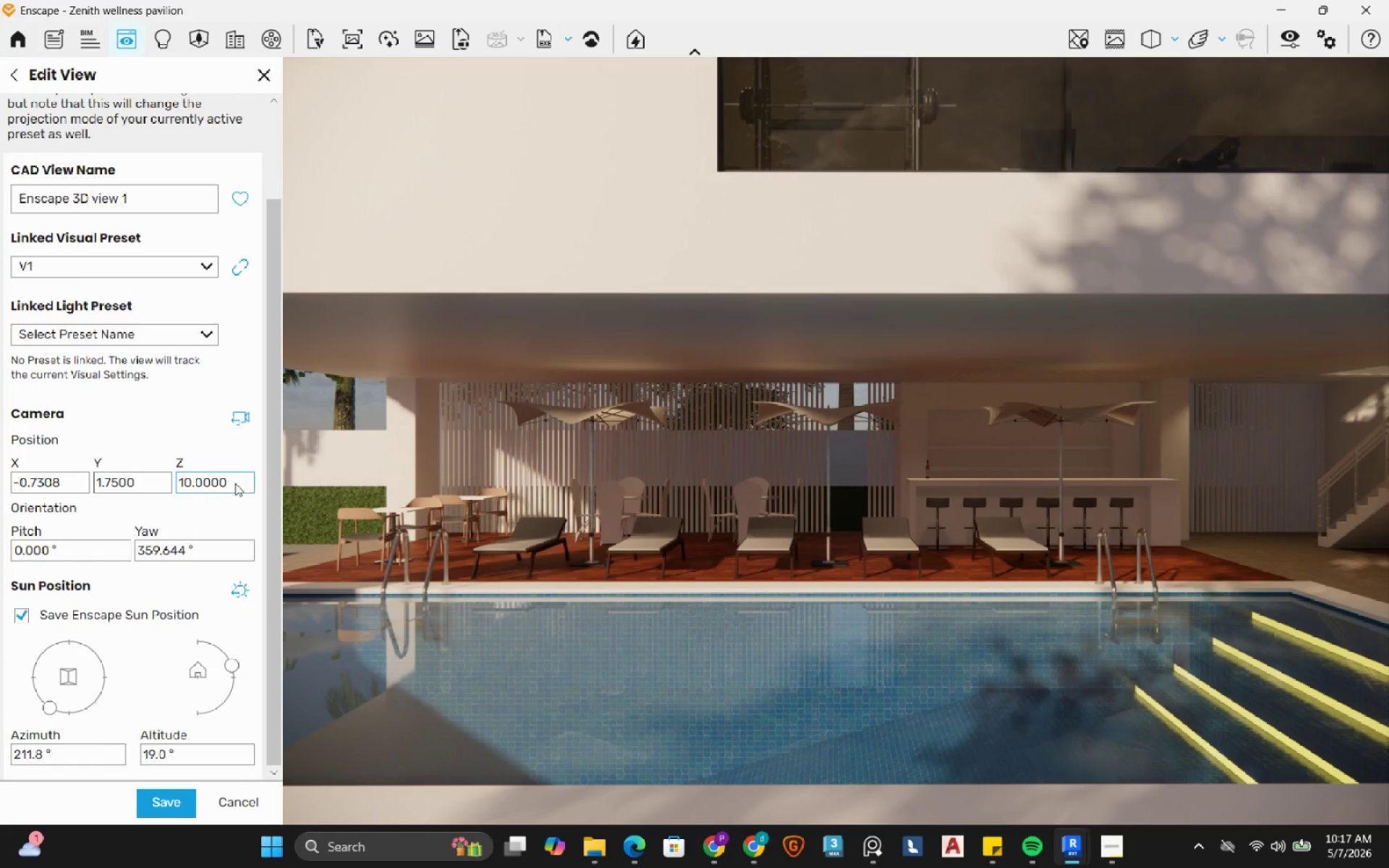 
left_click([235, 483])
 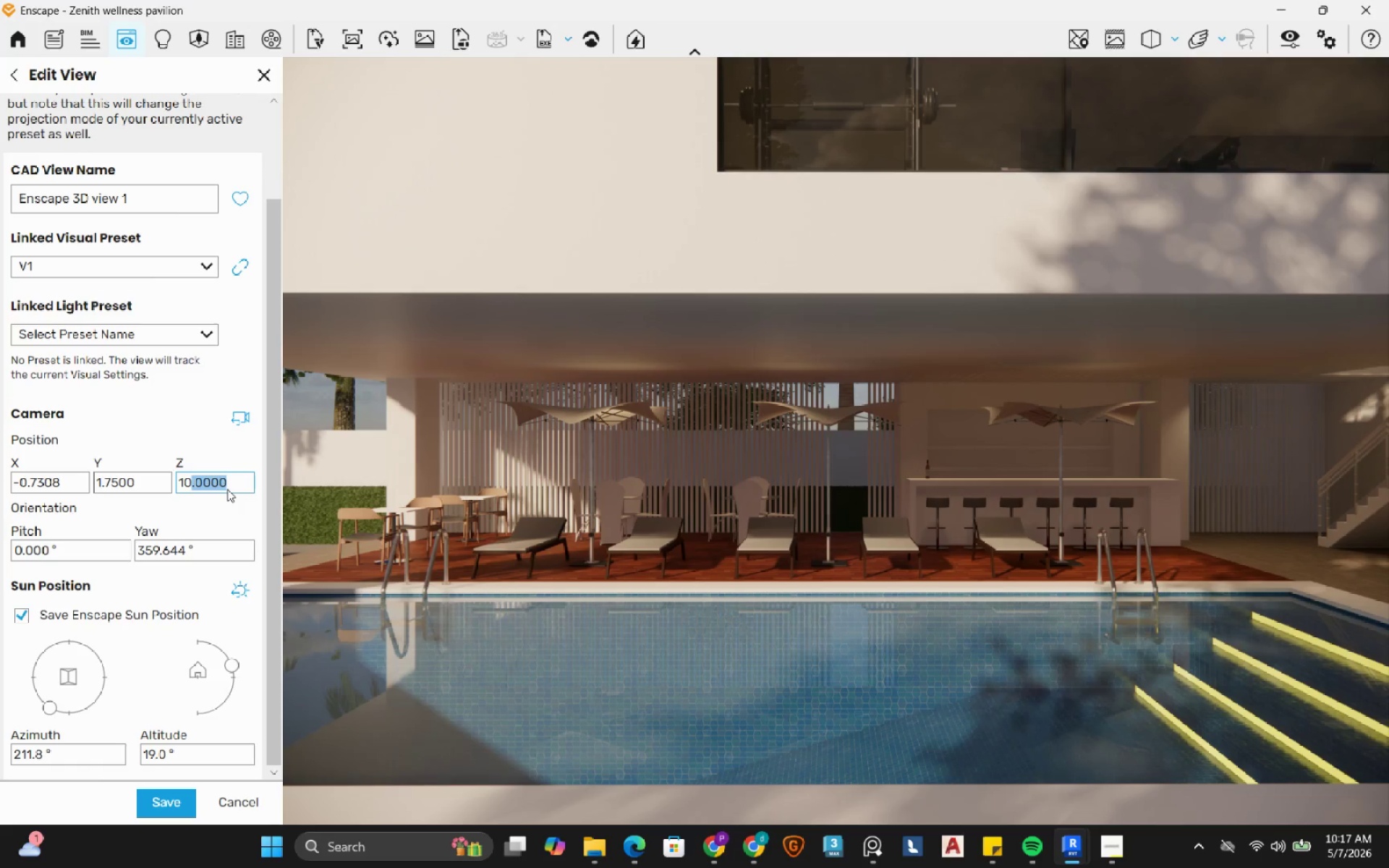 
hold_key(key=Backspace, duration=0.75)
 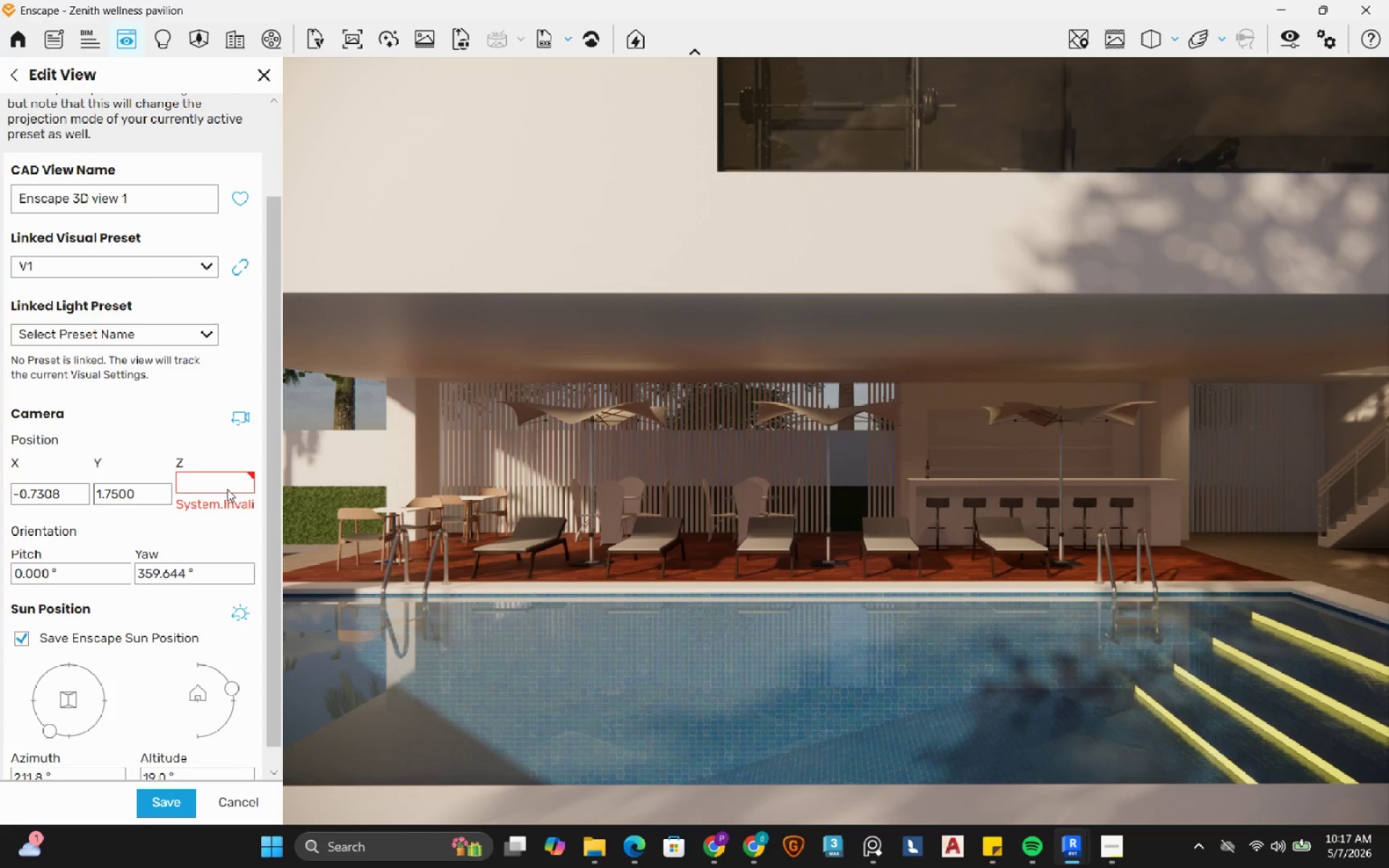 
key(Numpad2)
 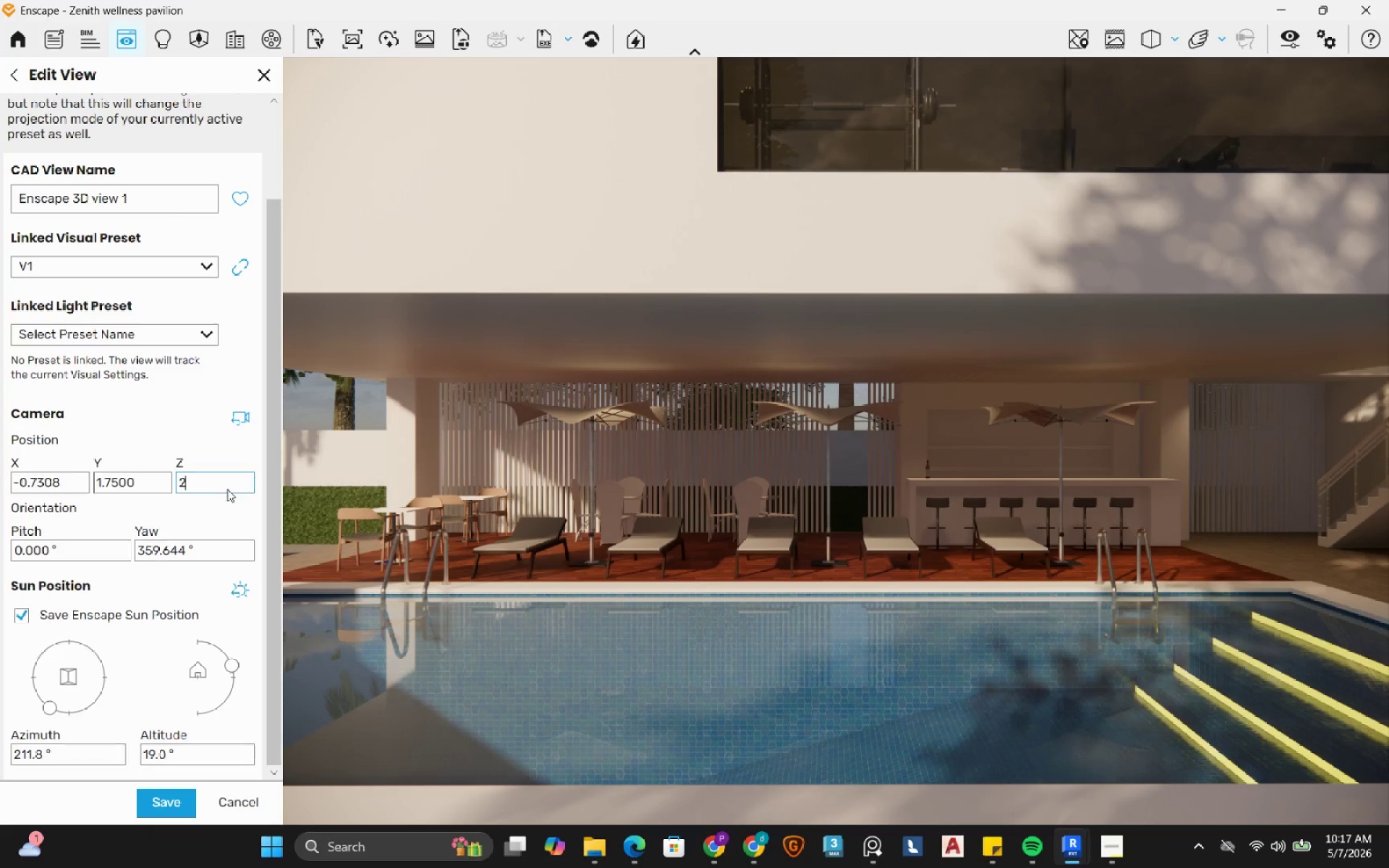 
key(Numpad3)
 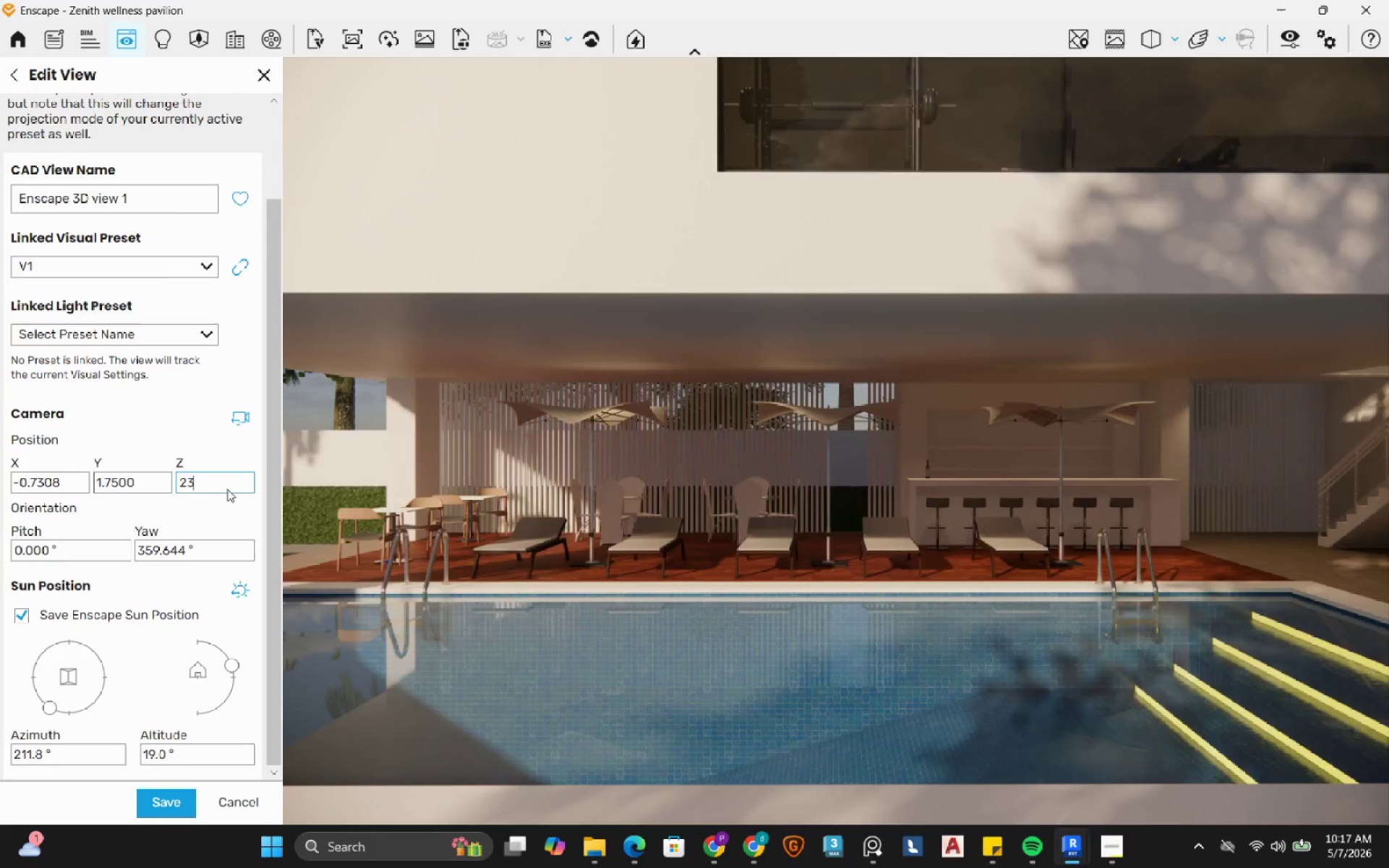 
key(NumpadEnter)
 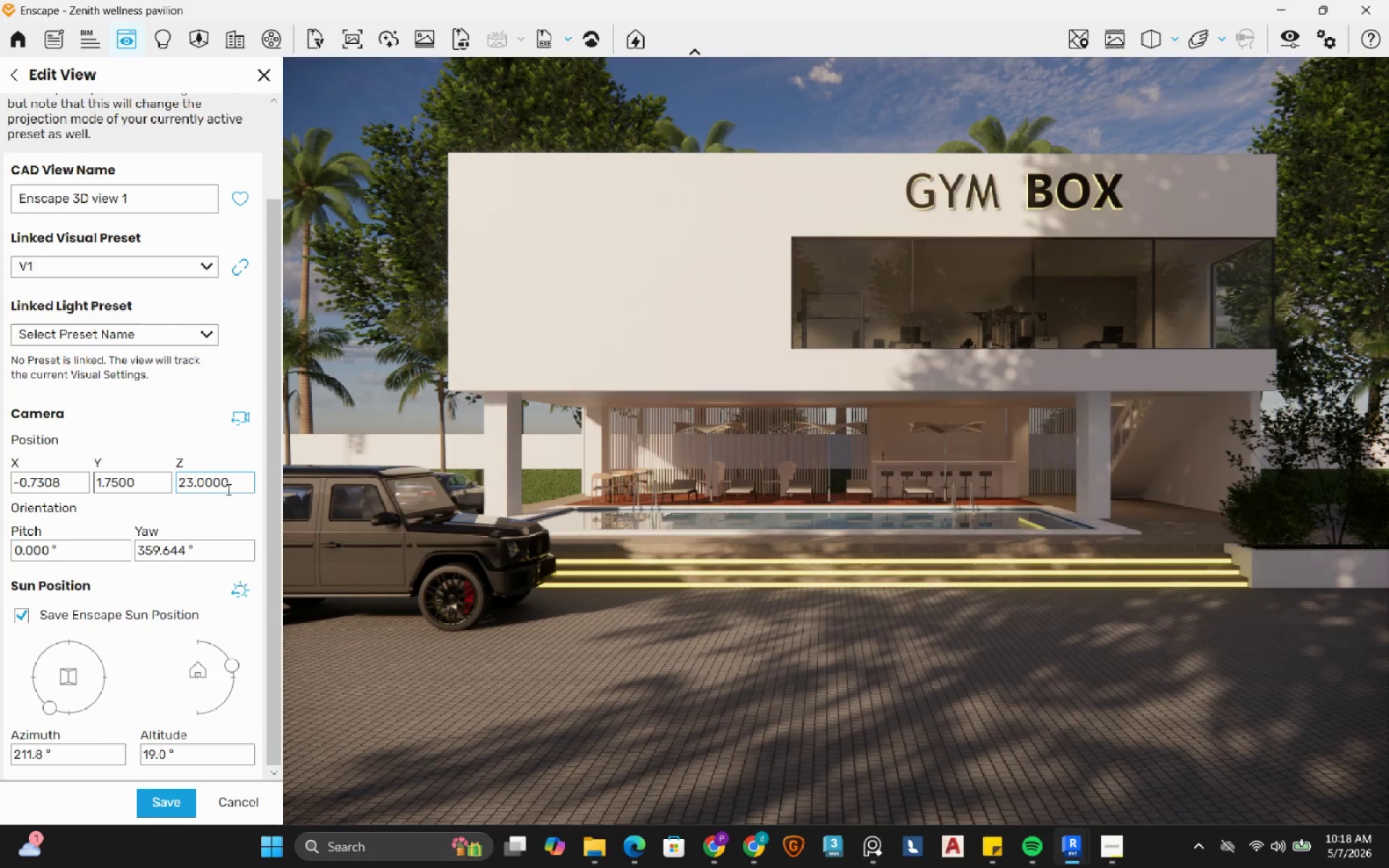 
key(Numpad2)
 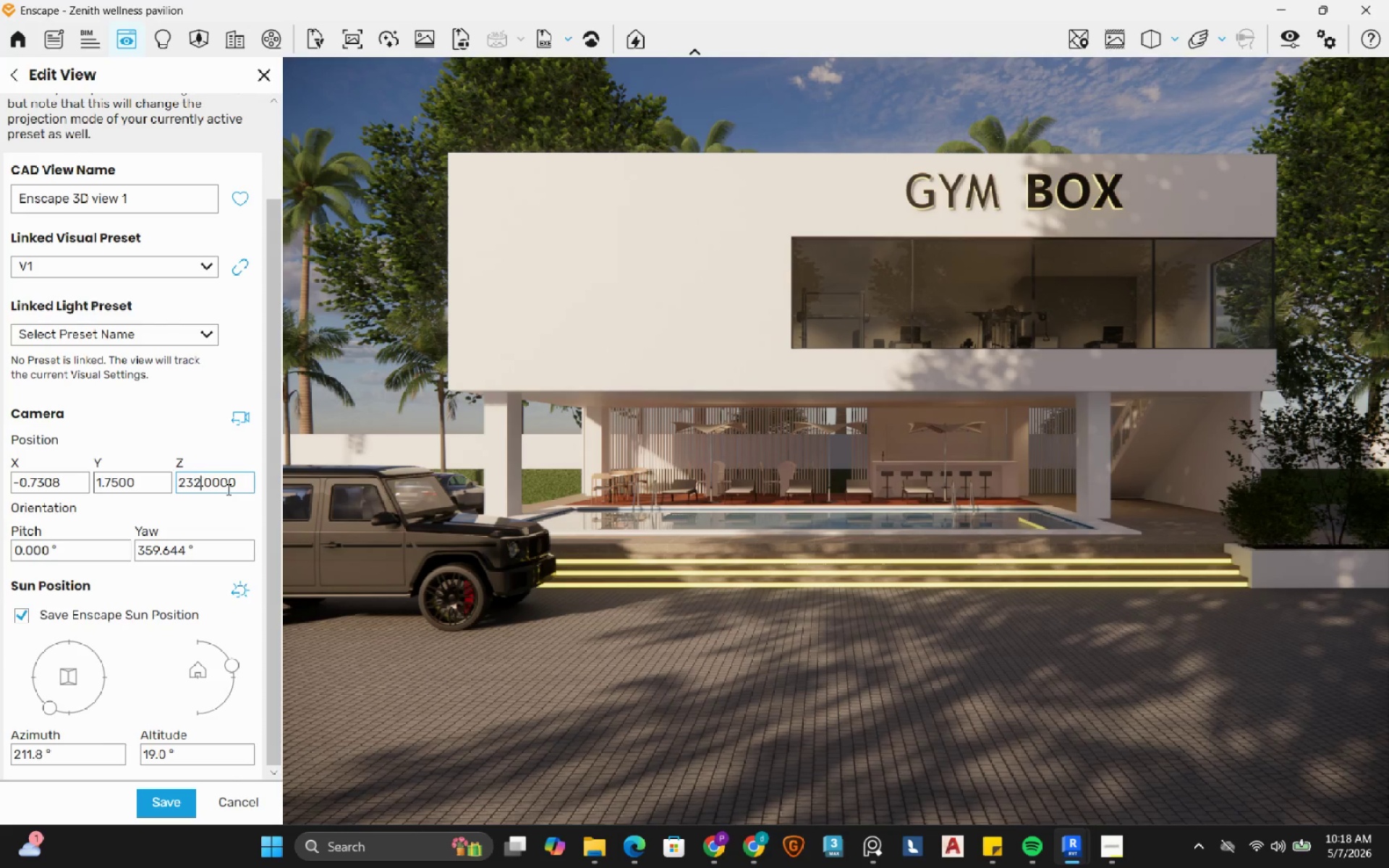 
key(Numpad3)
 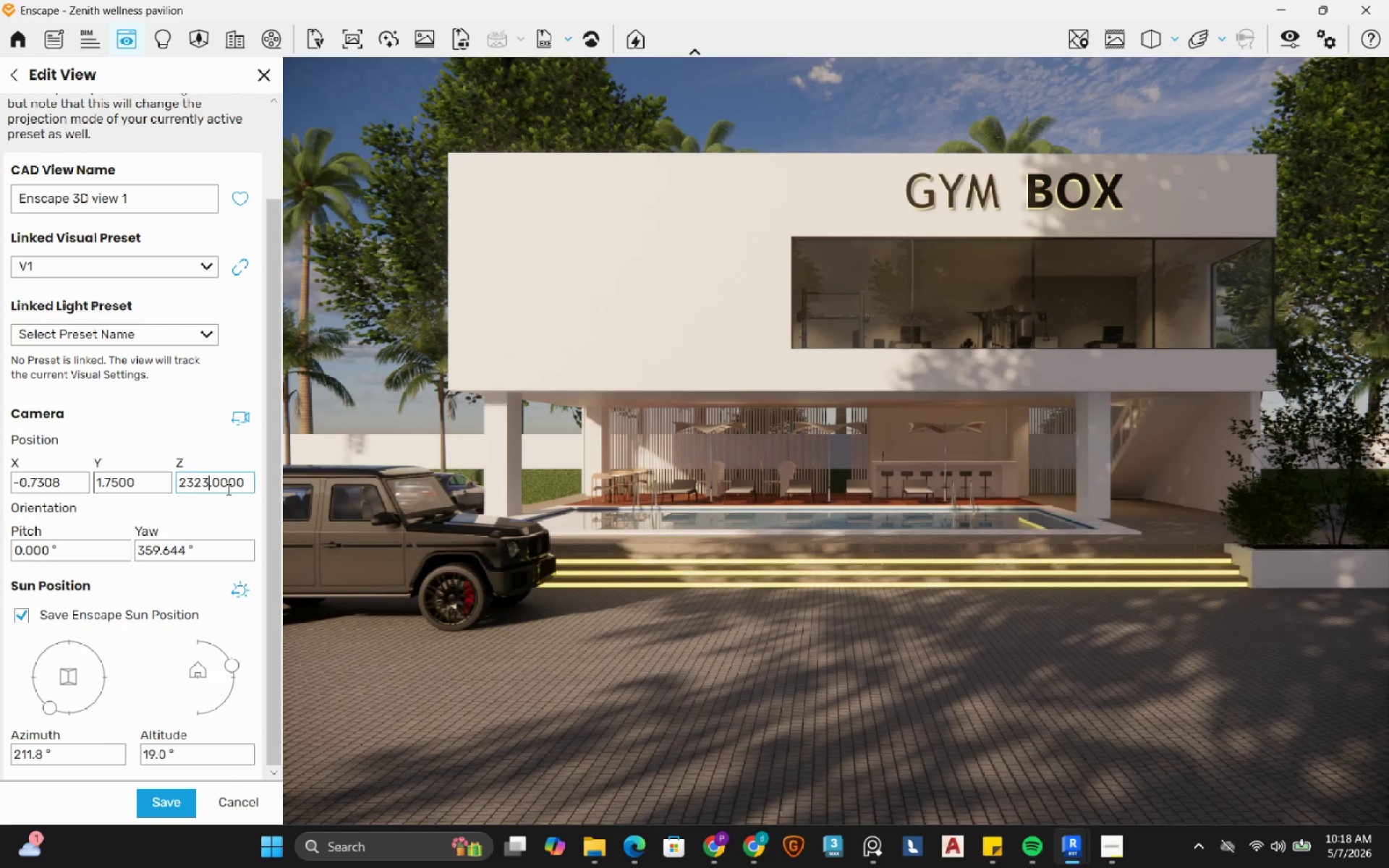 
key(NumpadDecimal)
 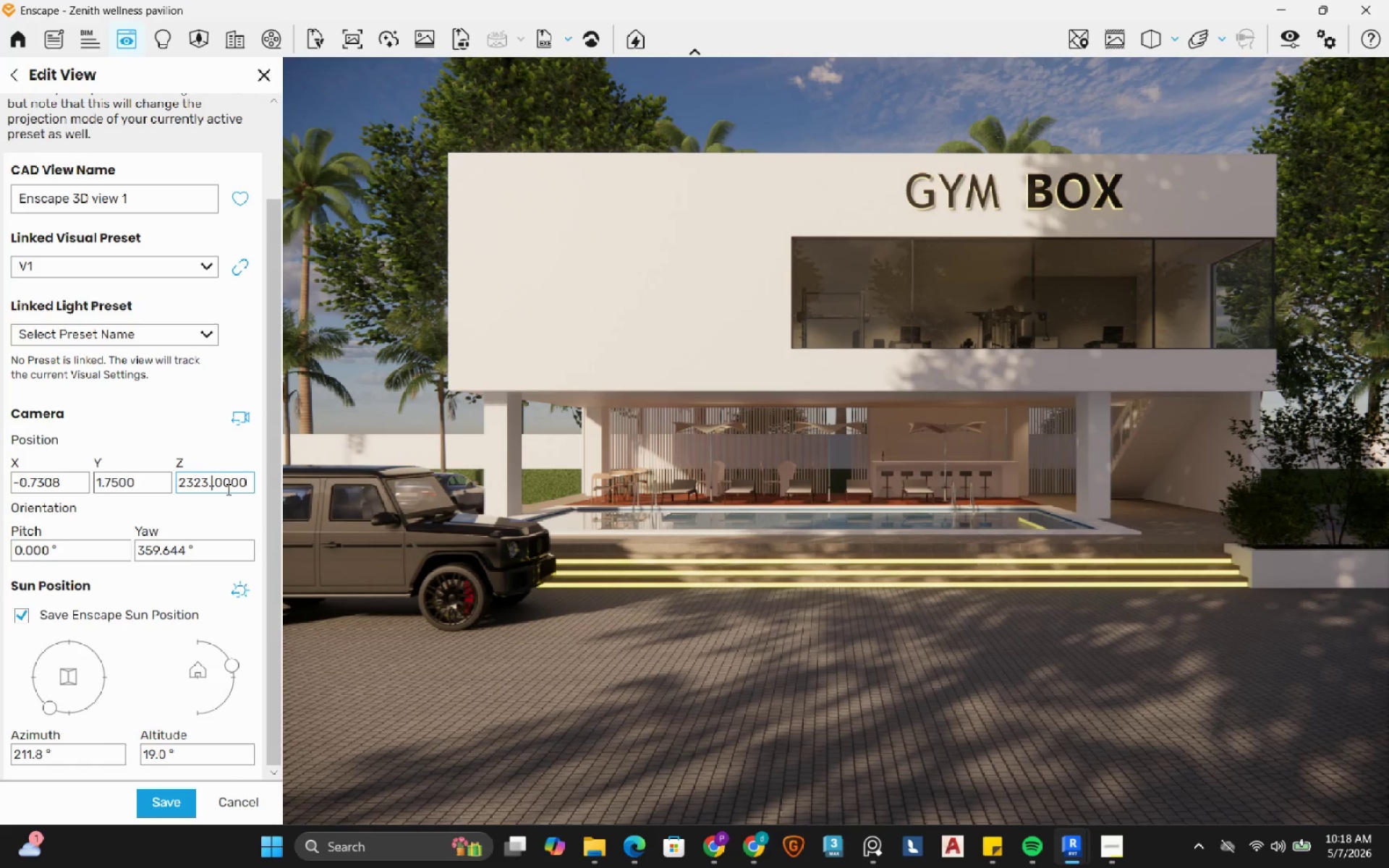 
key(Numpad8)
 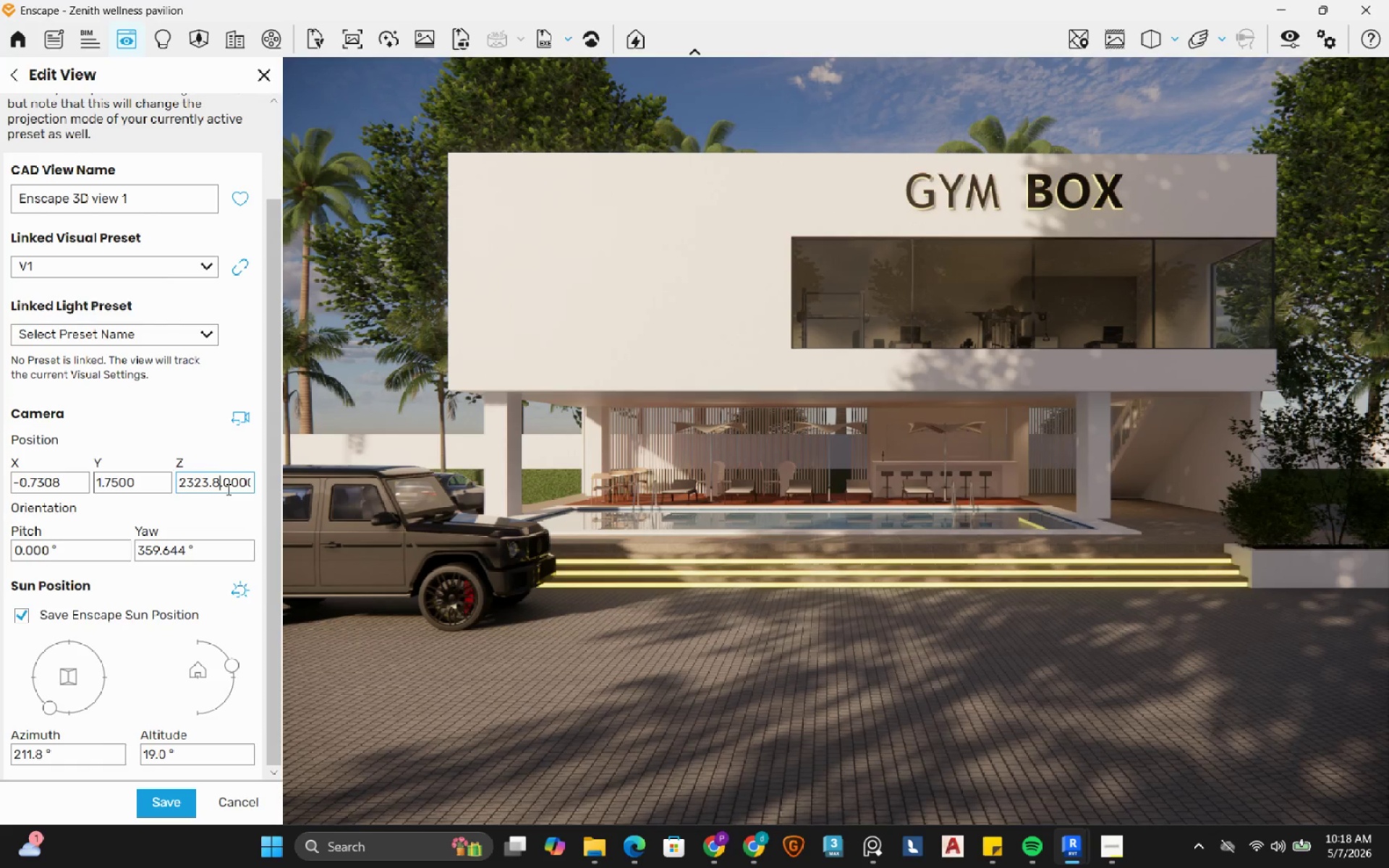 
key(NumpadEnter)
 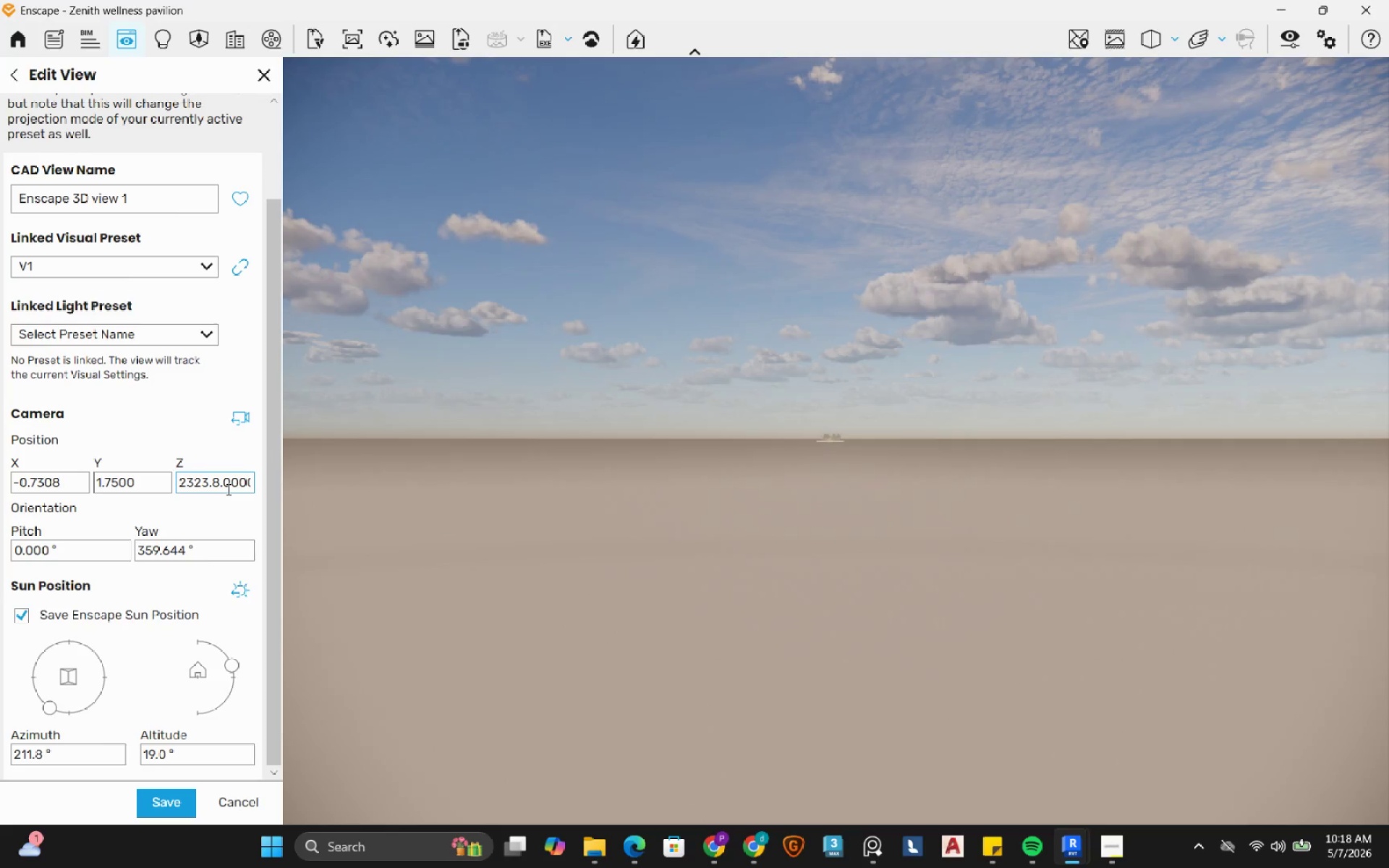 
key(Backspace)
 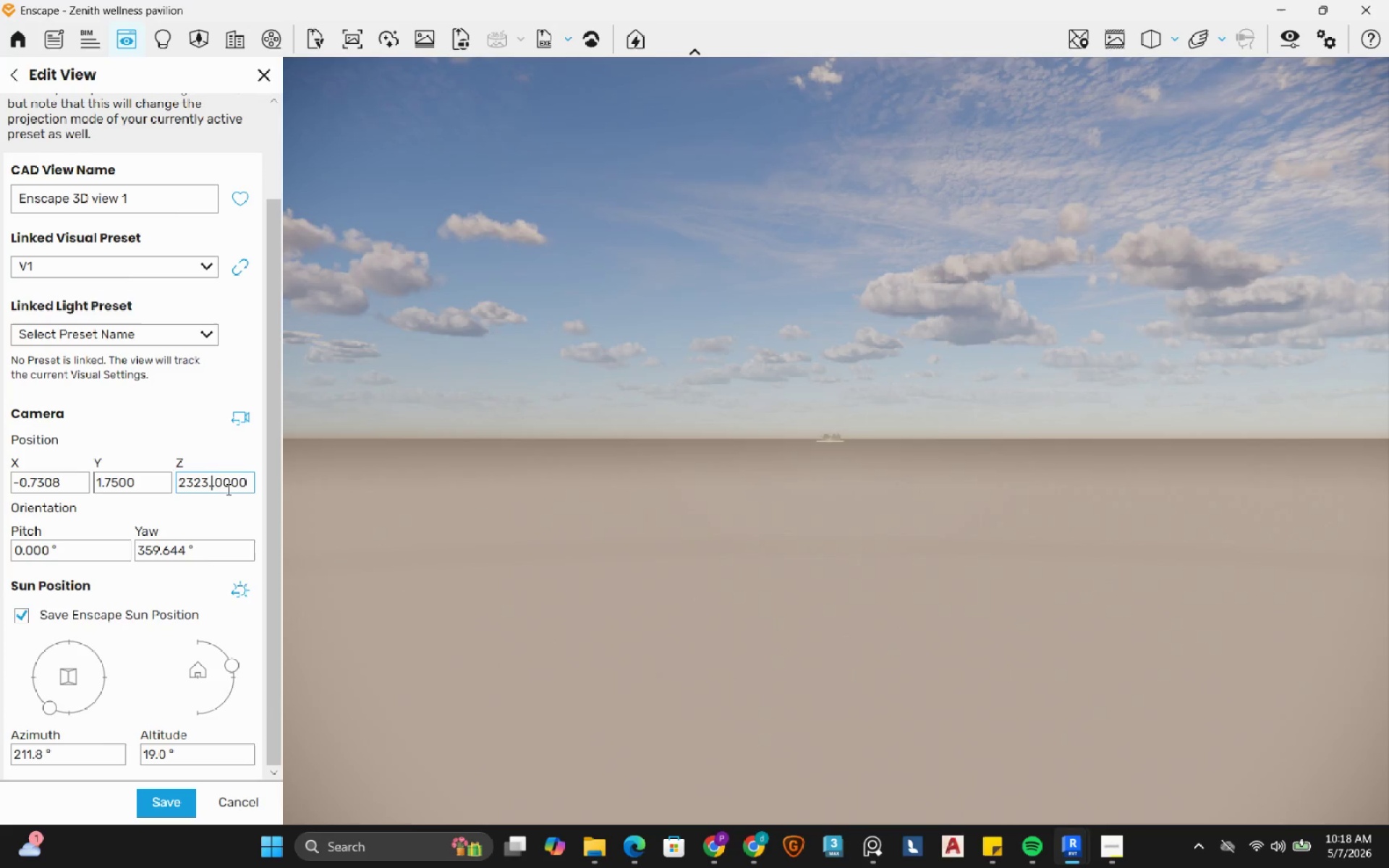 
key(Backspace)
 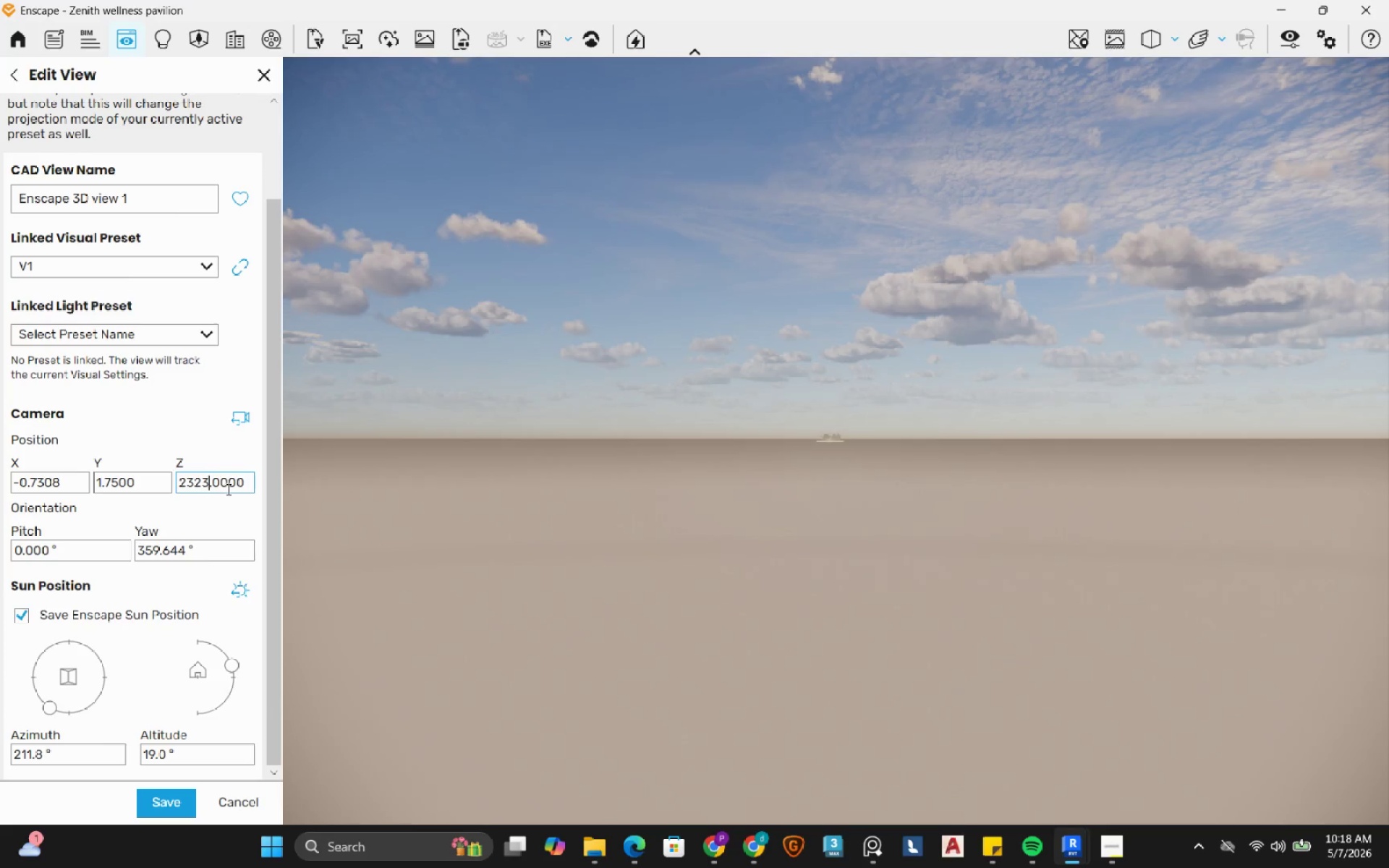 
key(Backspace)
 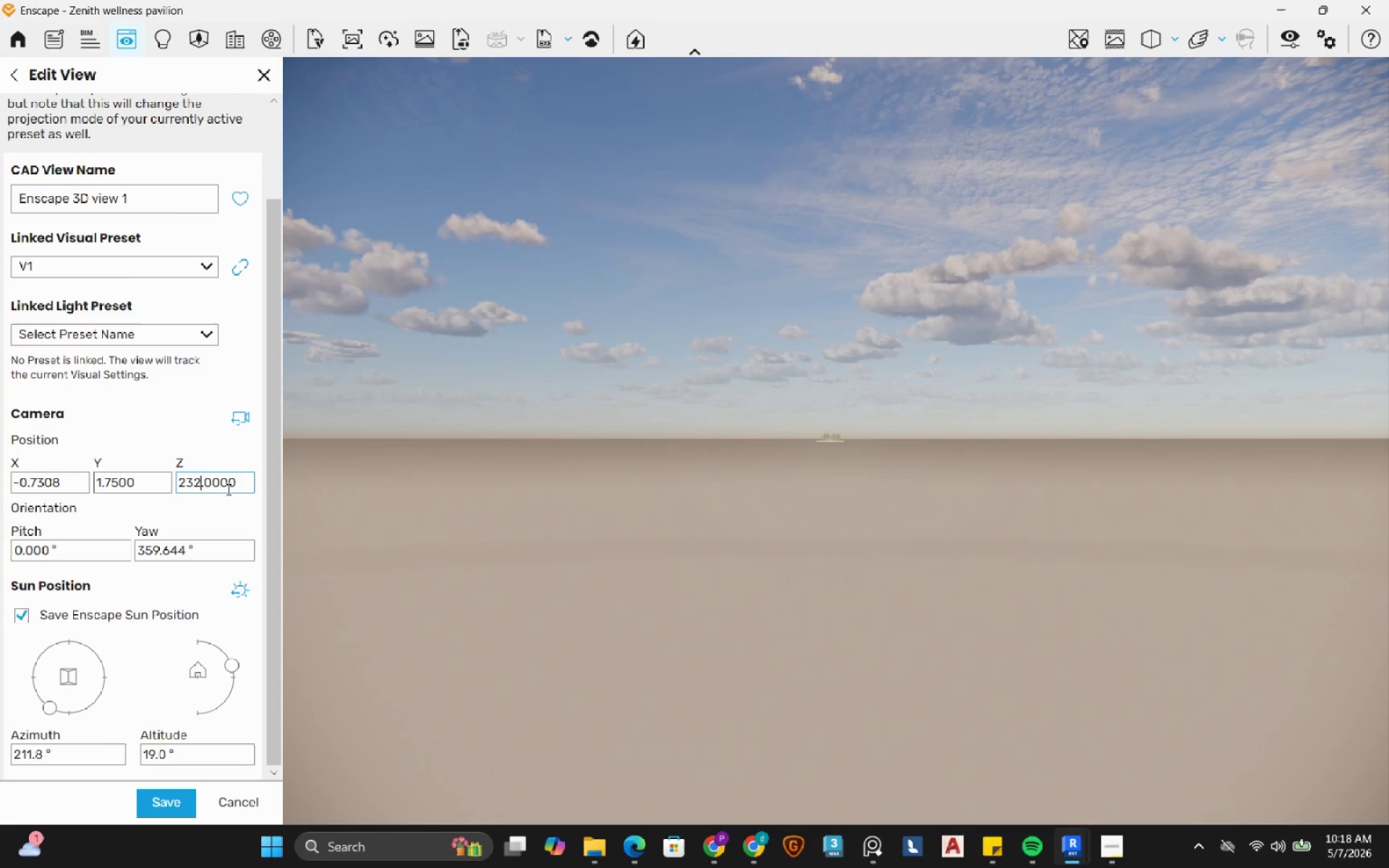 
key(Backspace)
 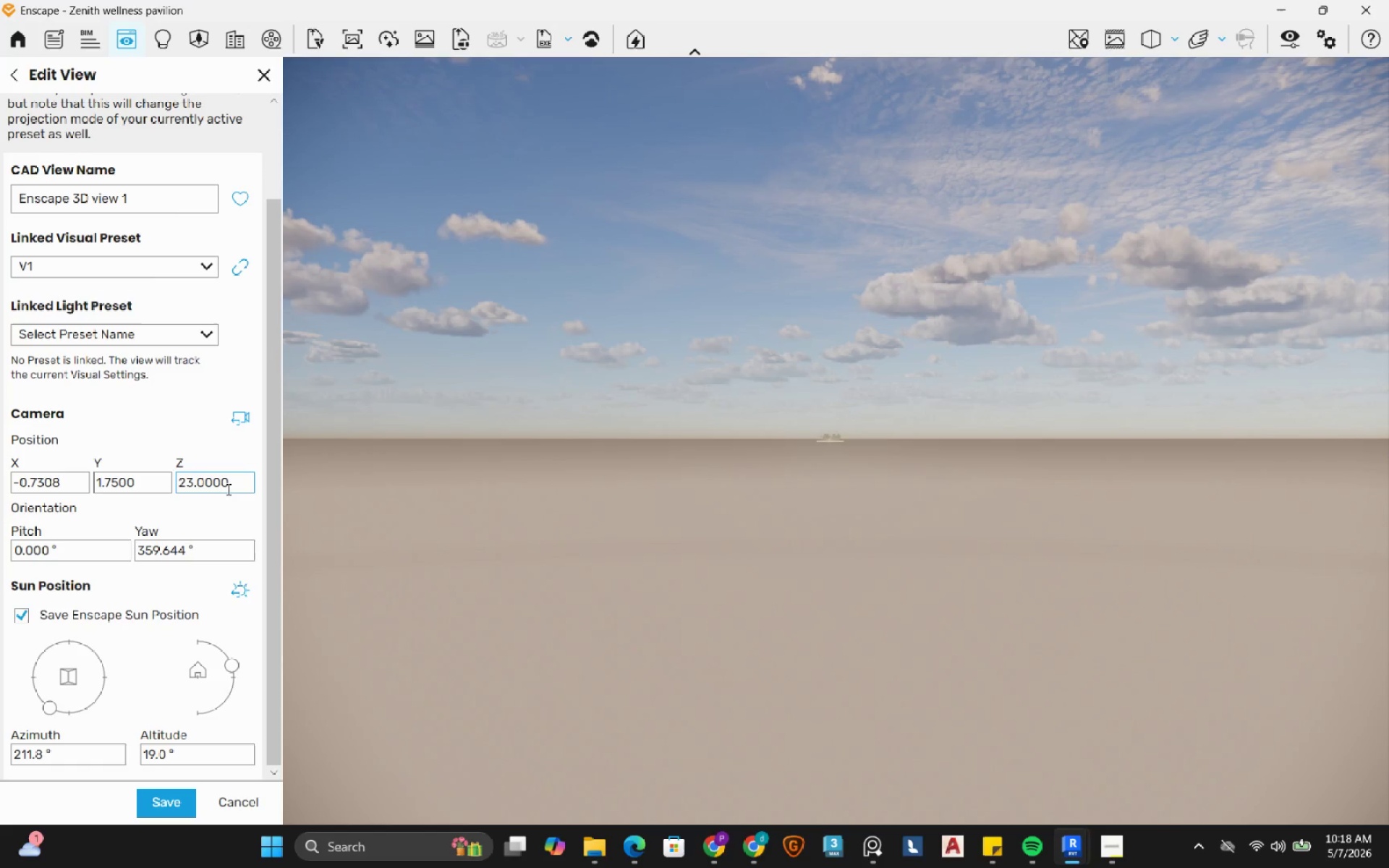 
key(Numpad0)
 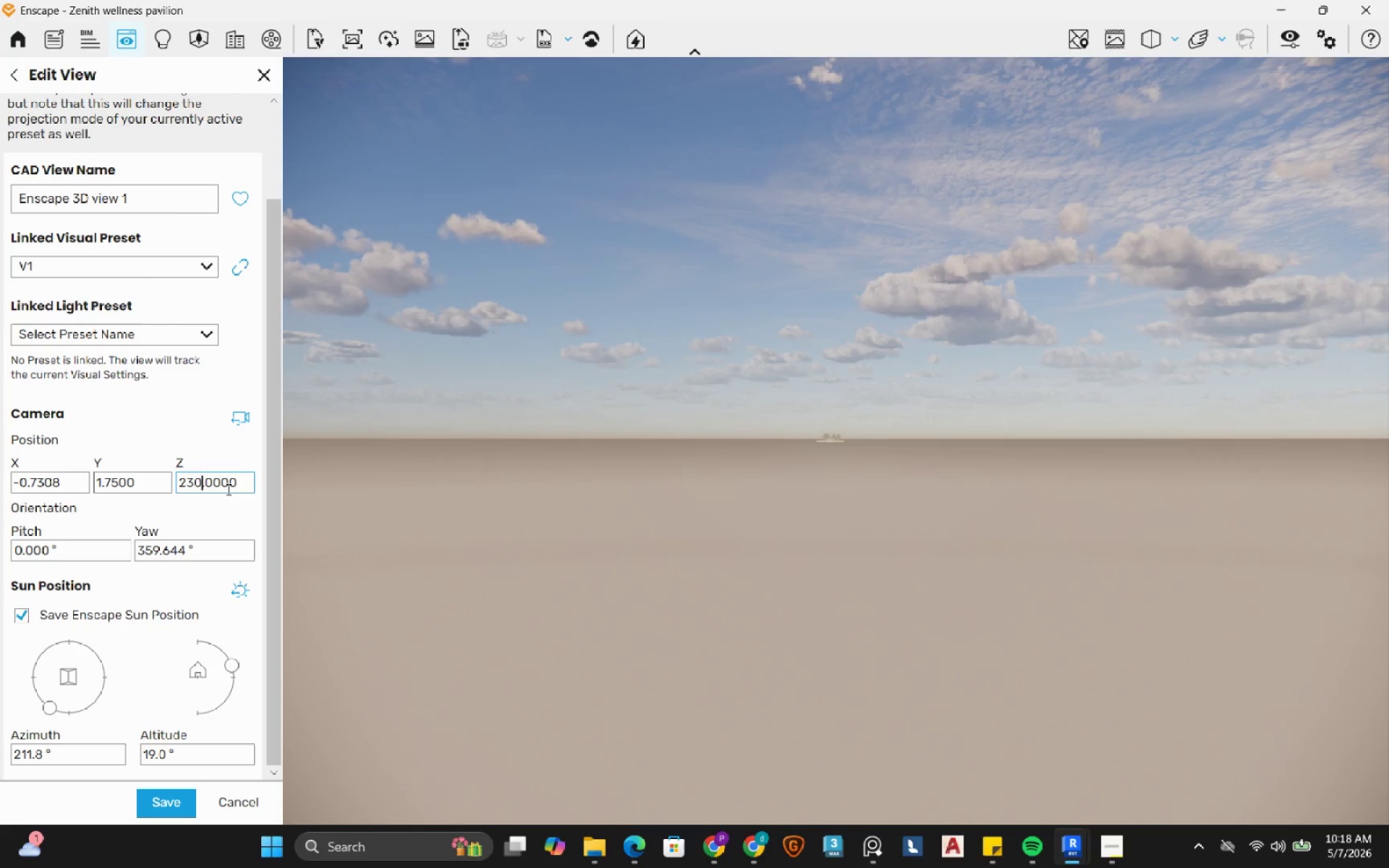 
key(Numpad8)
 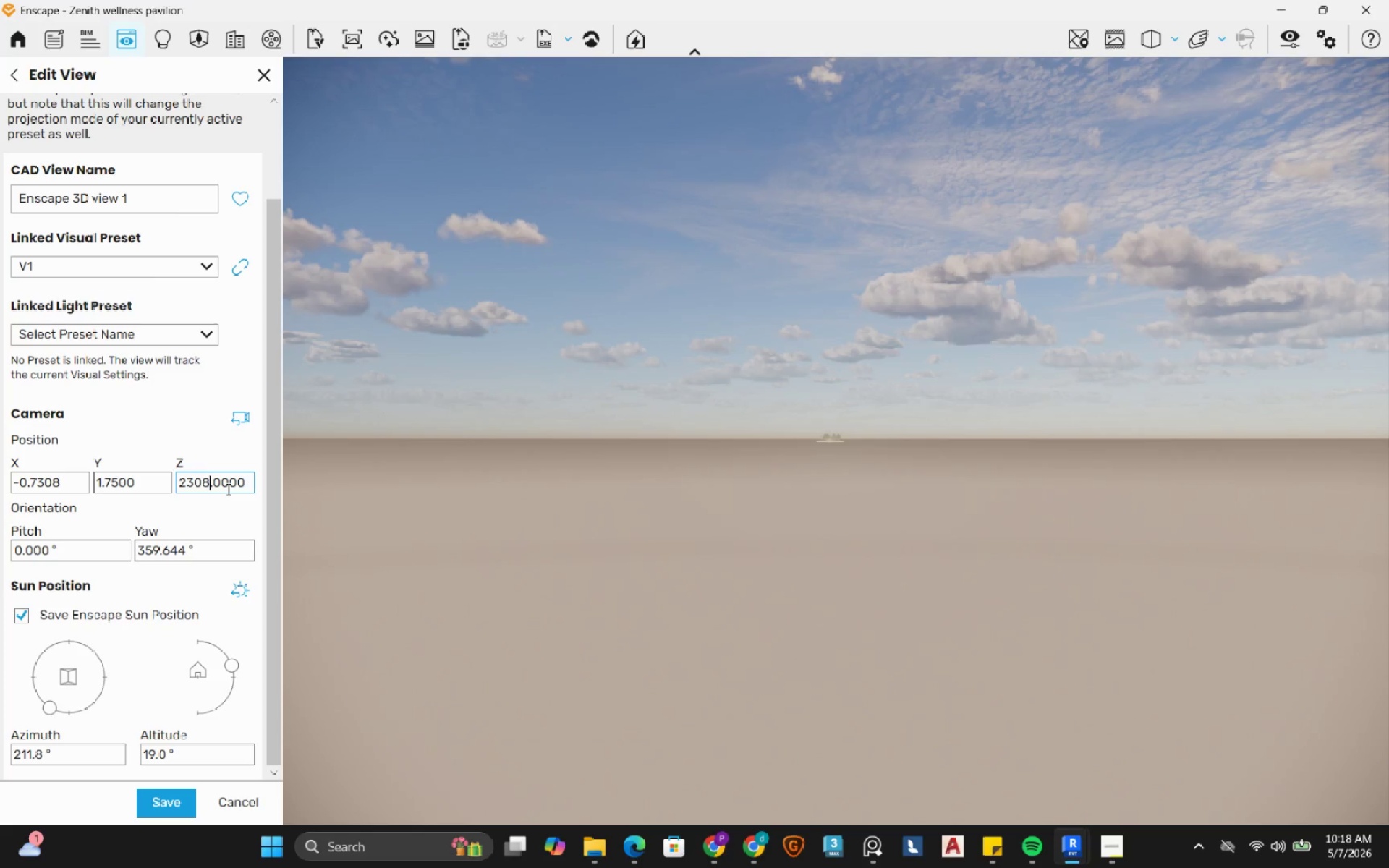 
key(NumpadEnter)
 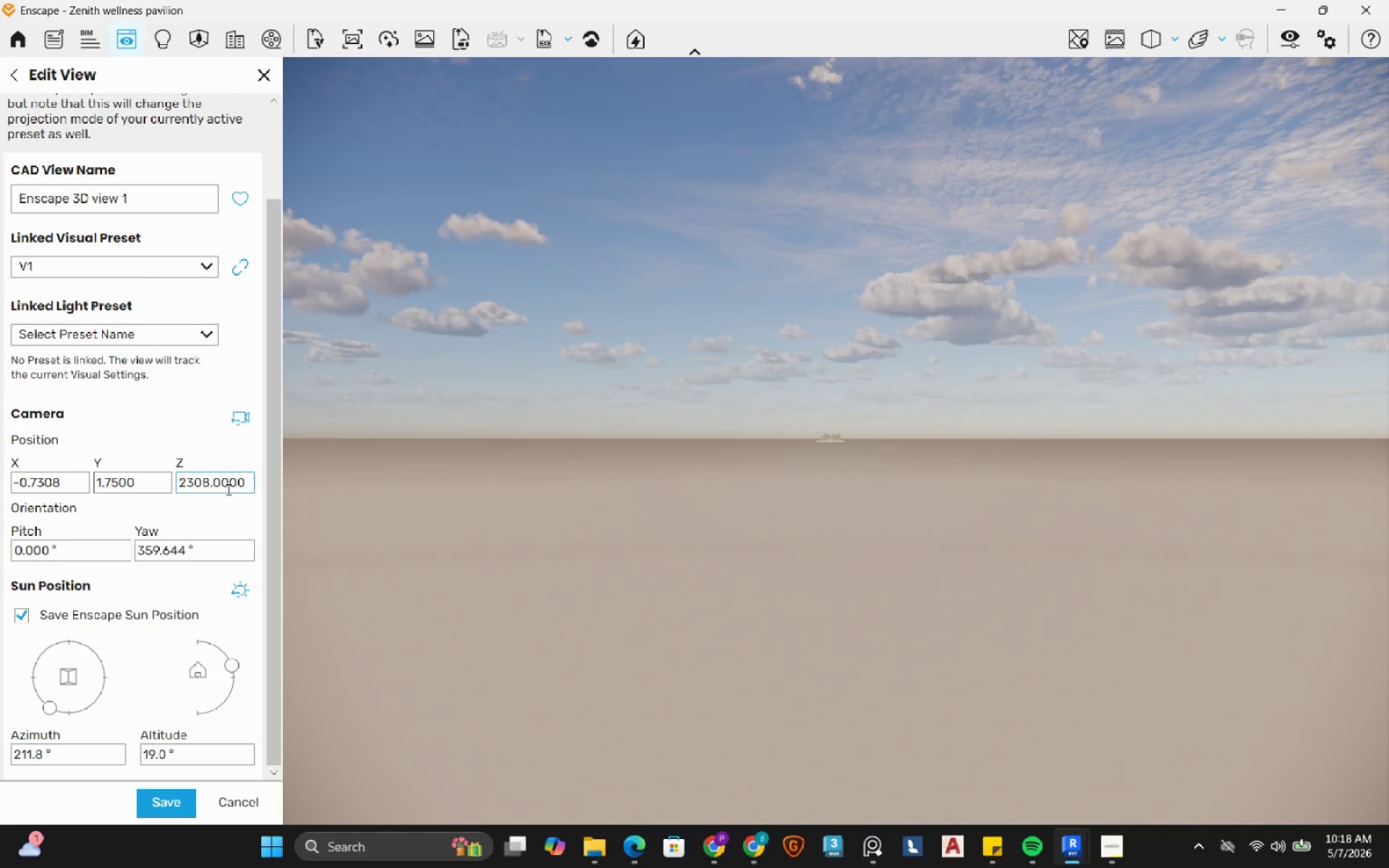 
key(Backspace)
 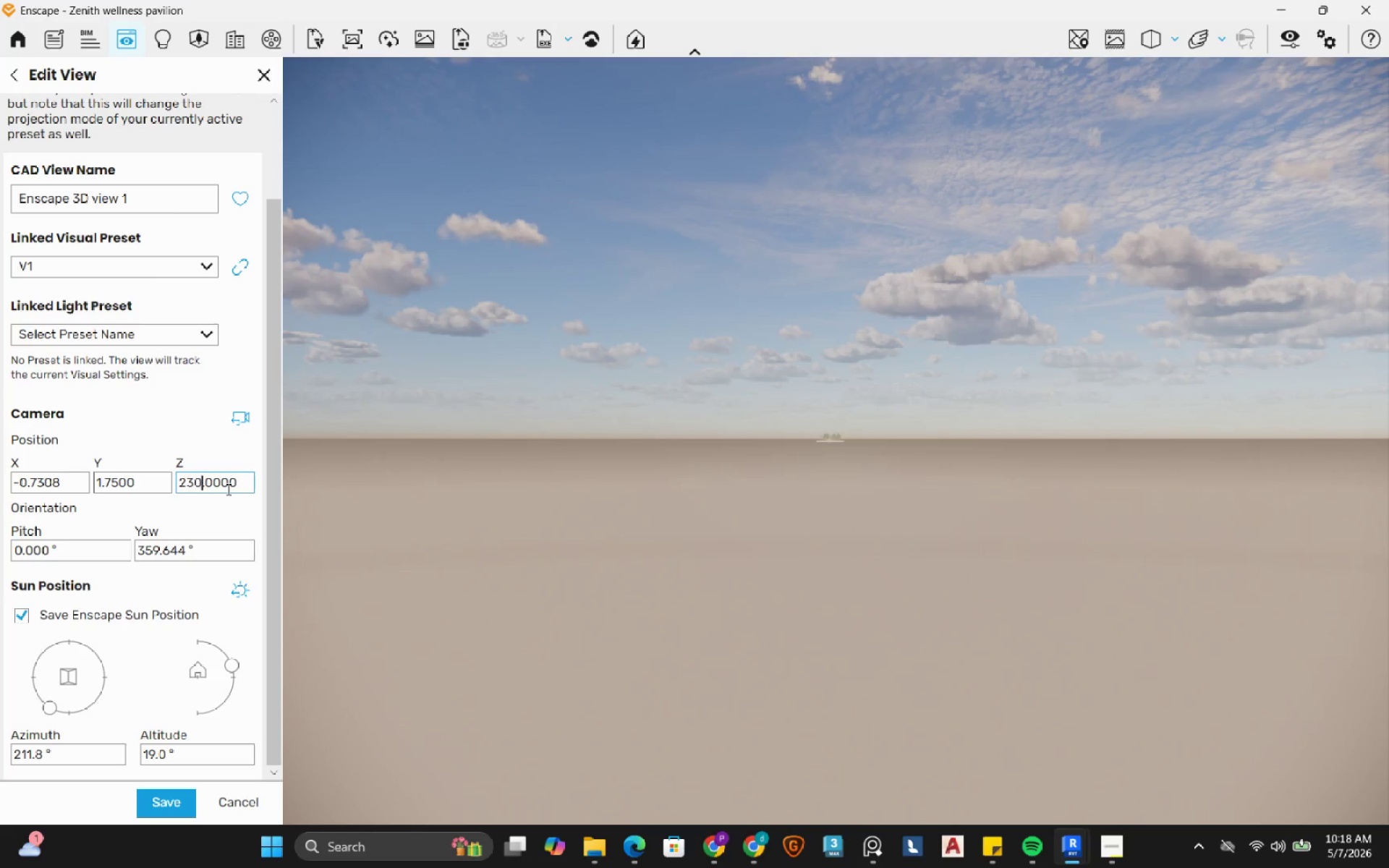 
key(Backspace)
 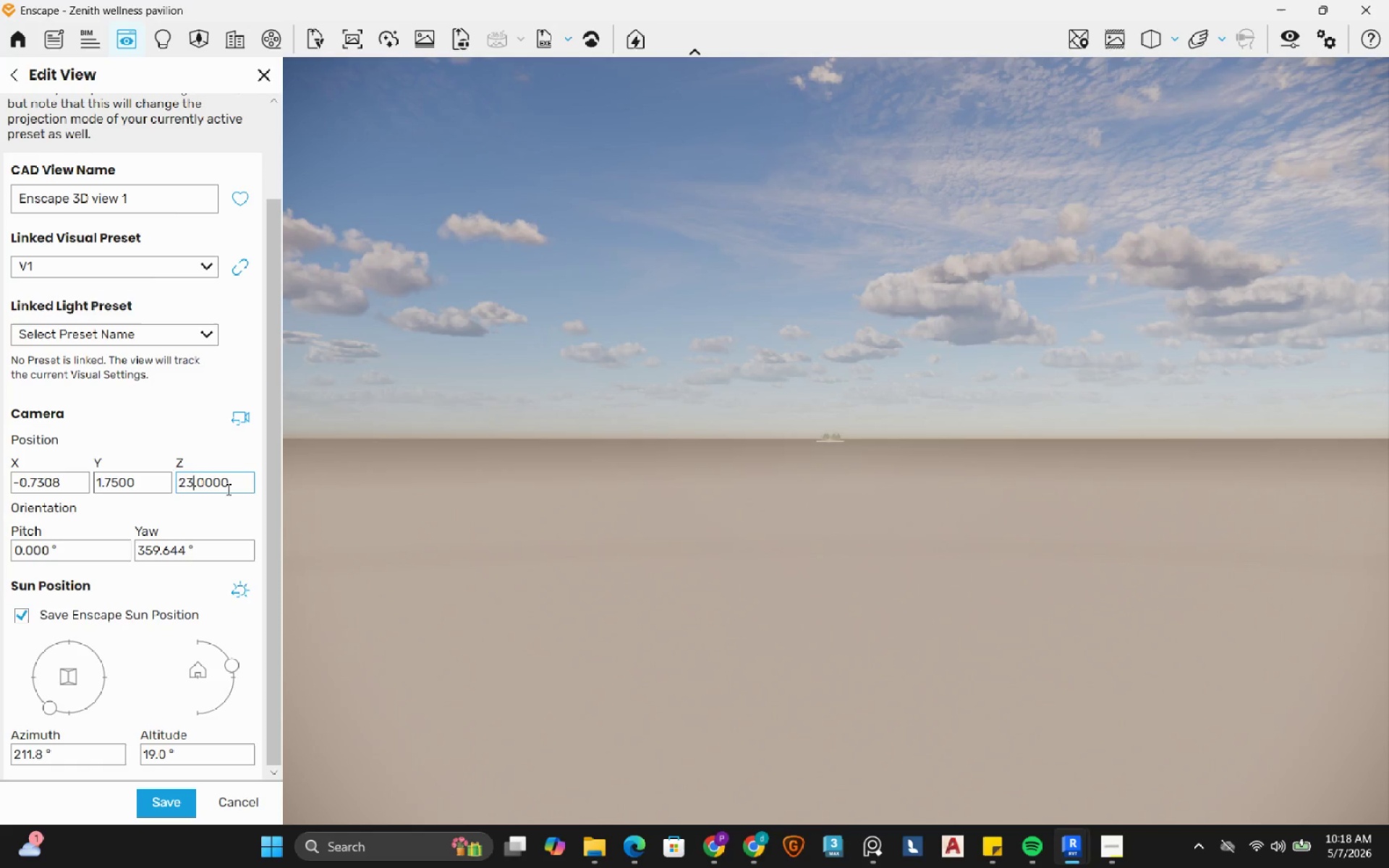 
key(ArrowRight)
 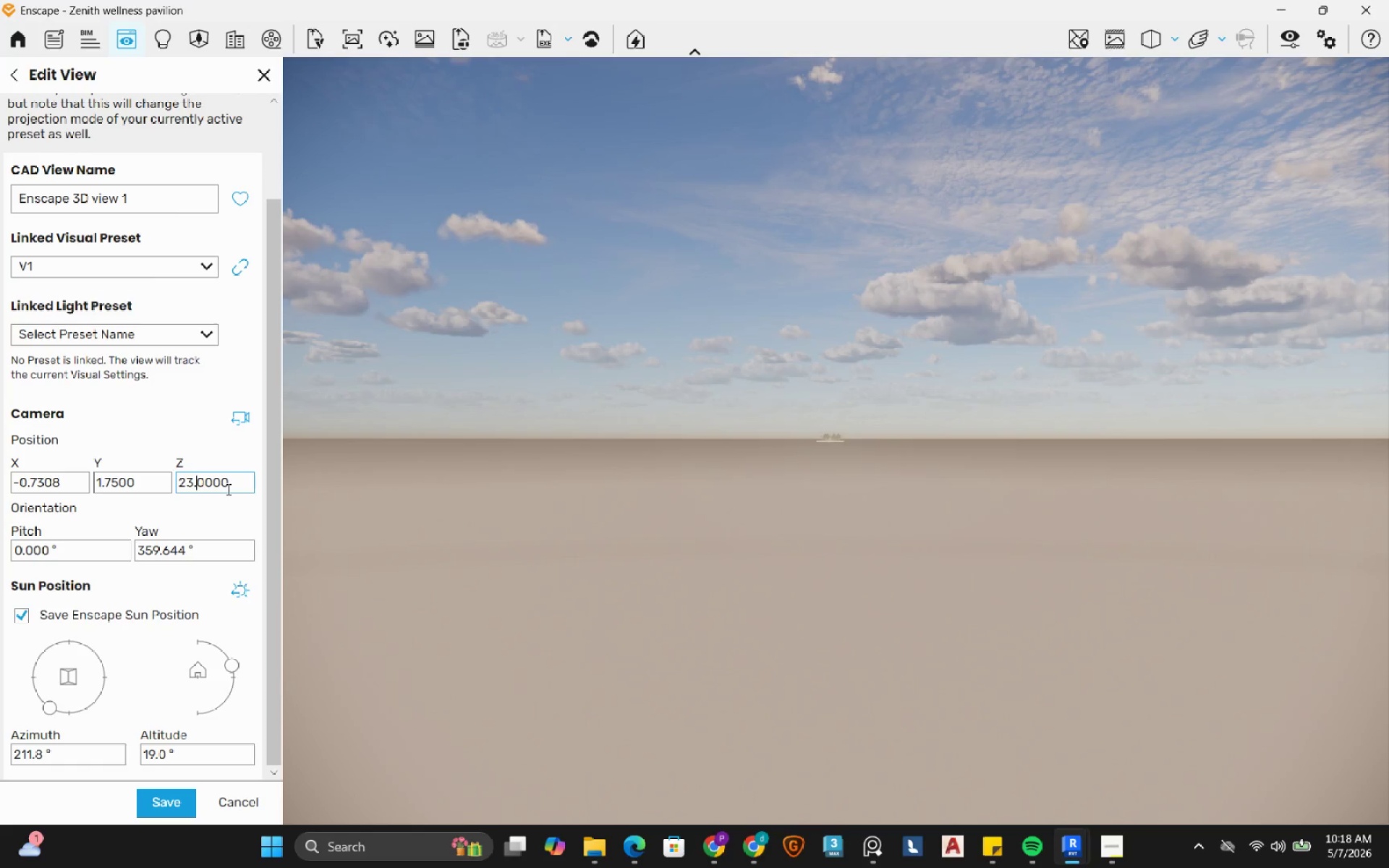 
key(Numpad8)
 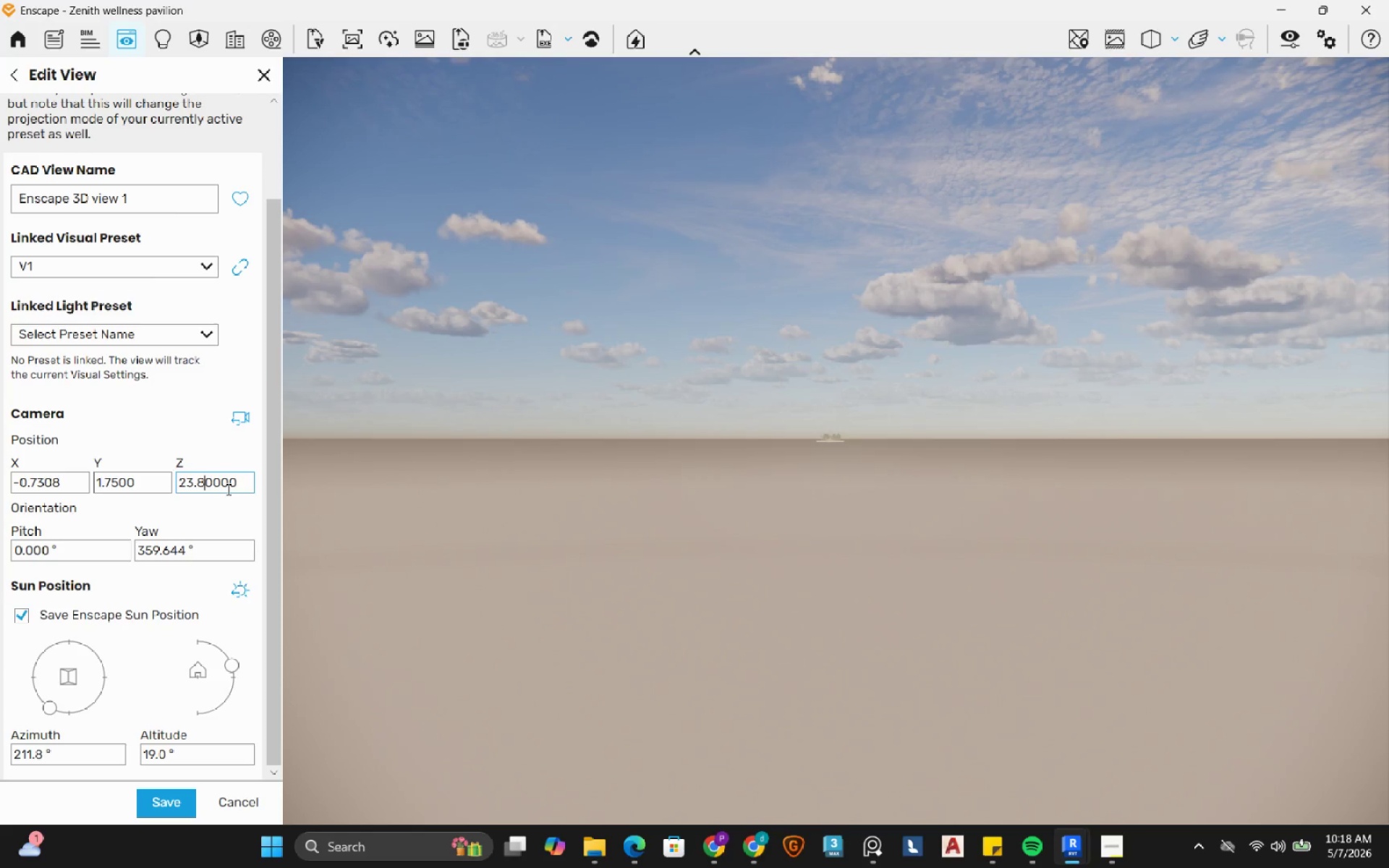 
key(NumpadEnter)
 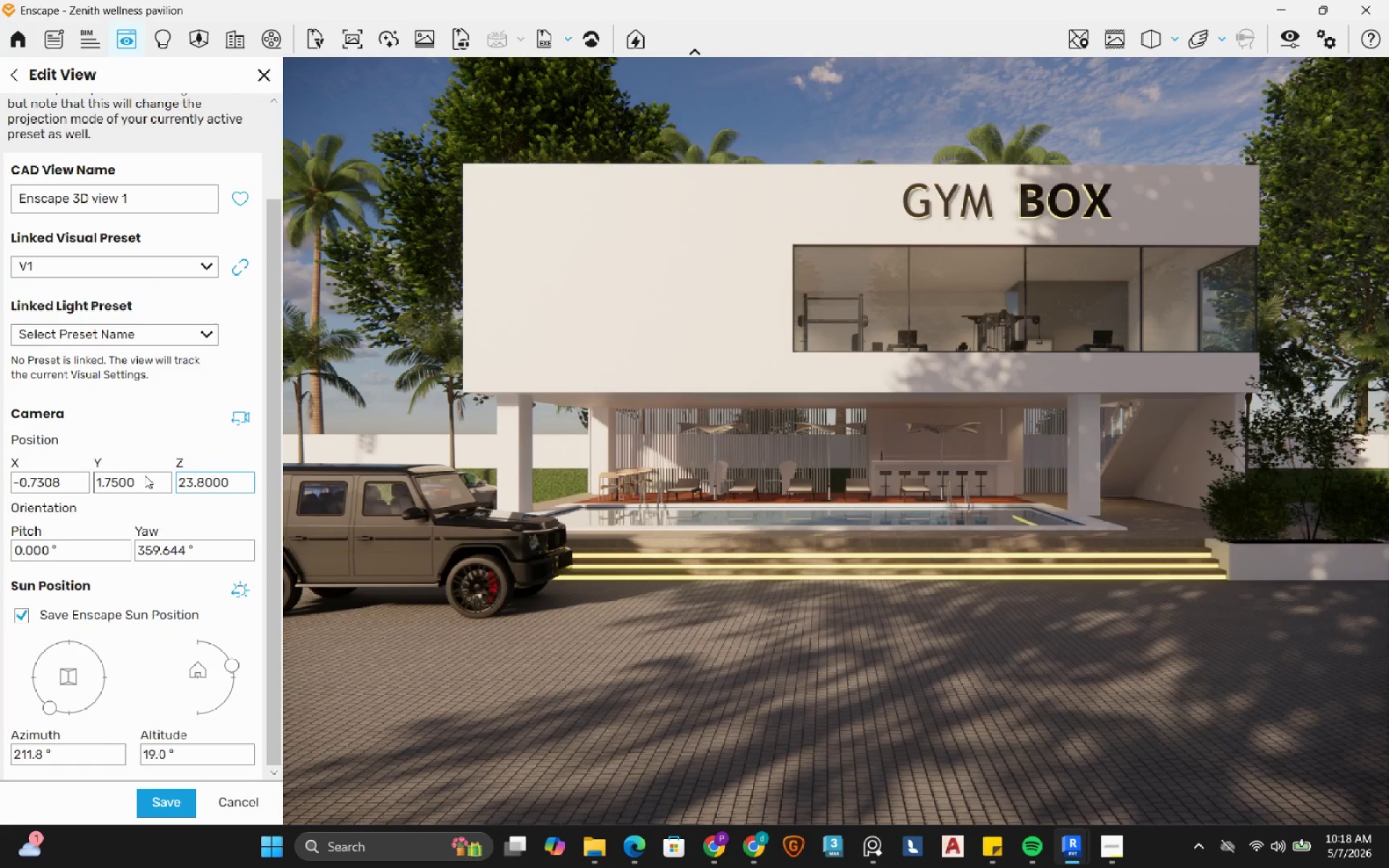 
left_click([142, 481])
 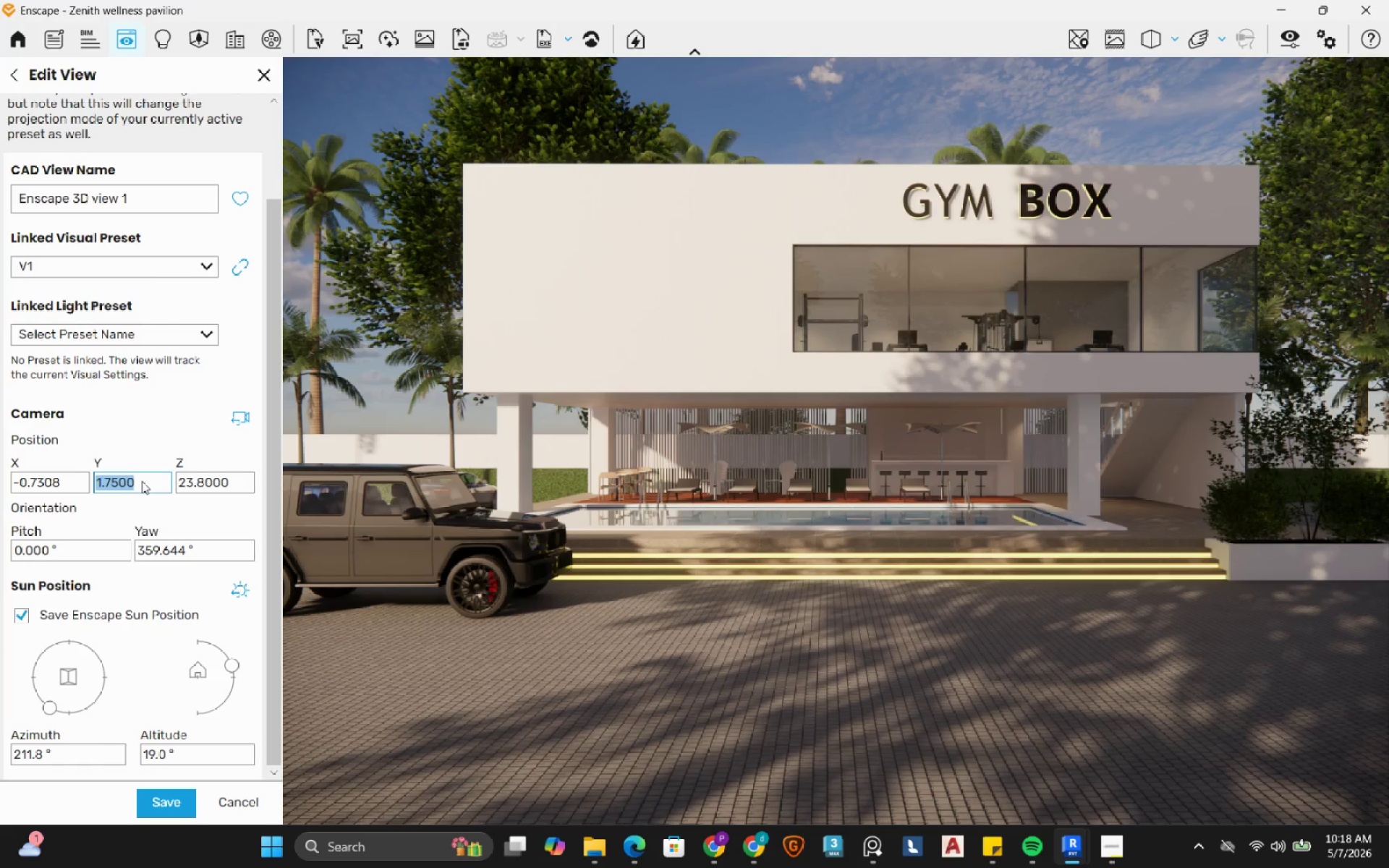 
key(Numpad0)
 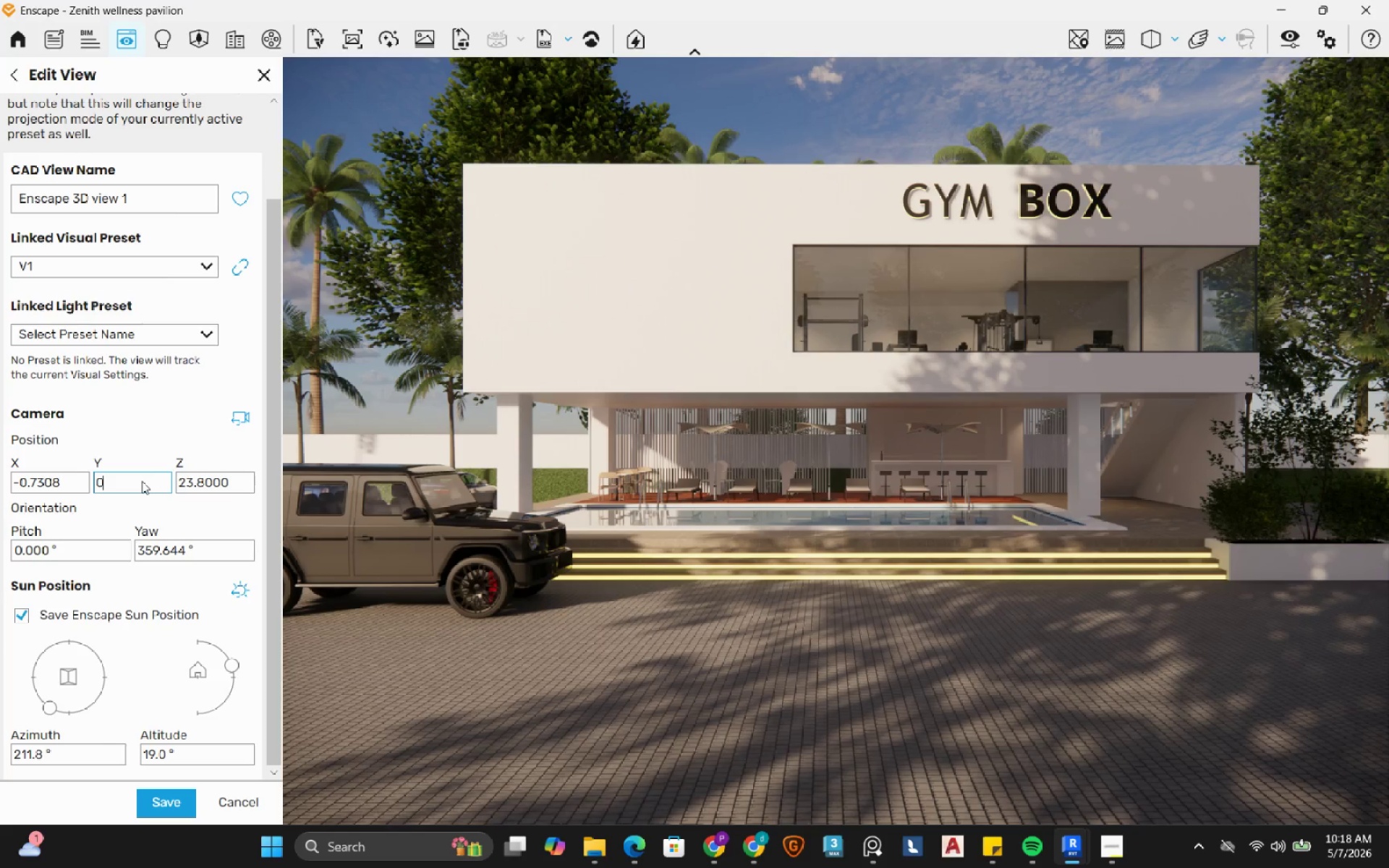 
key(NumpadEnter)
 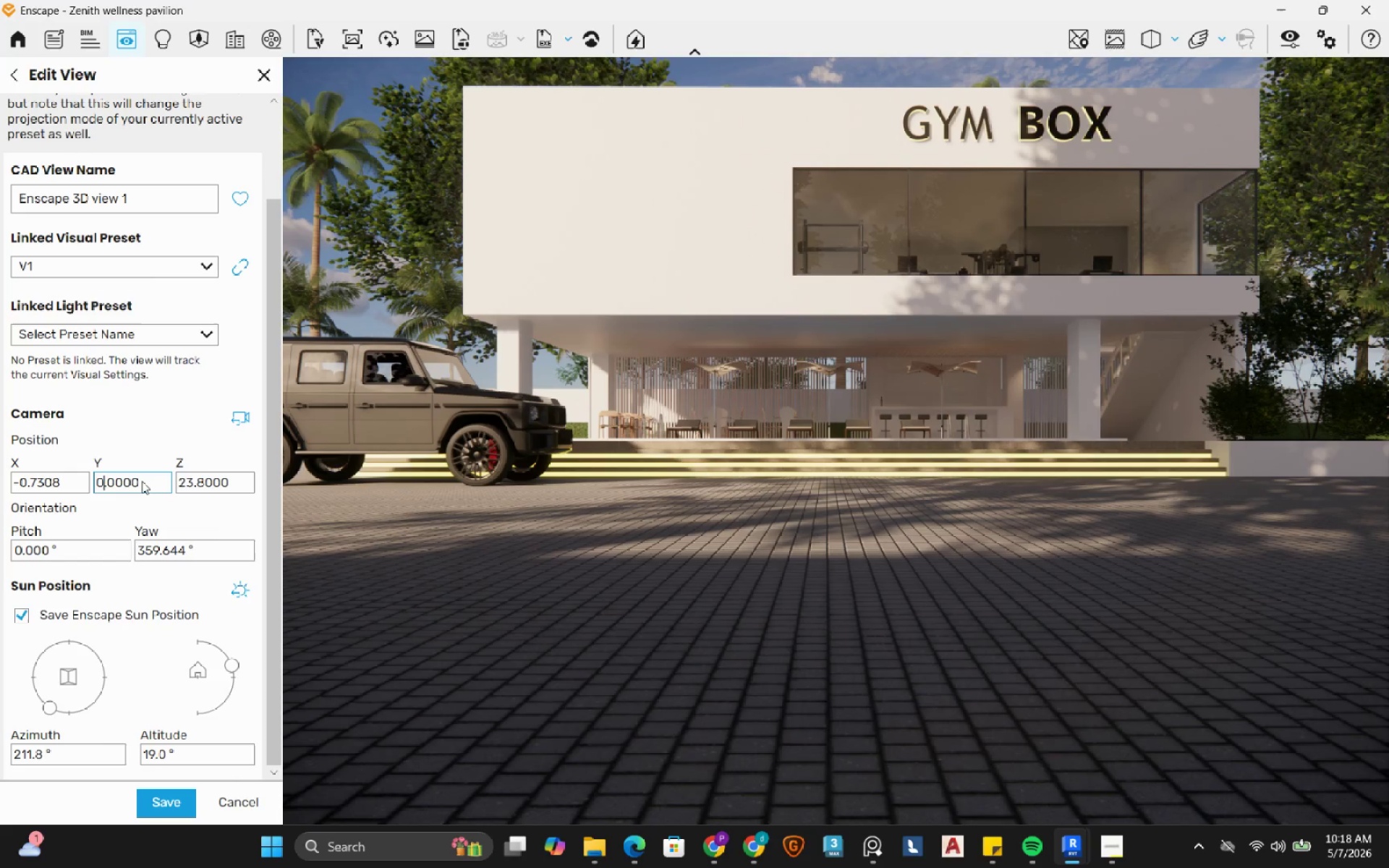 
key(Numpad1)
 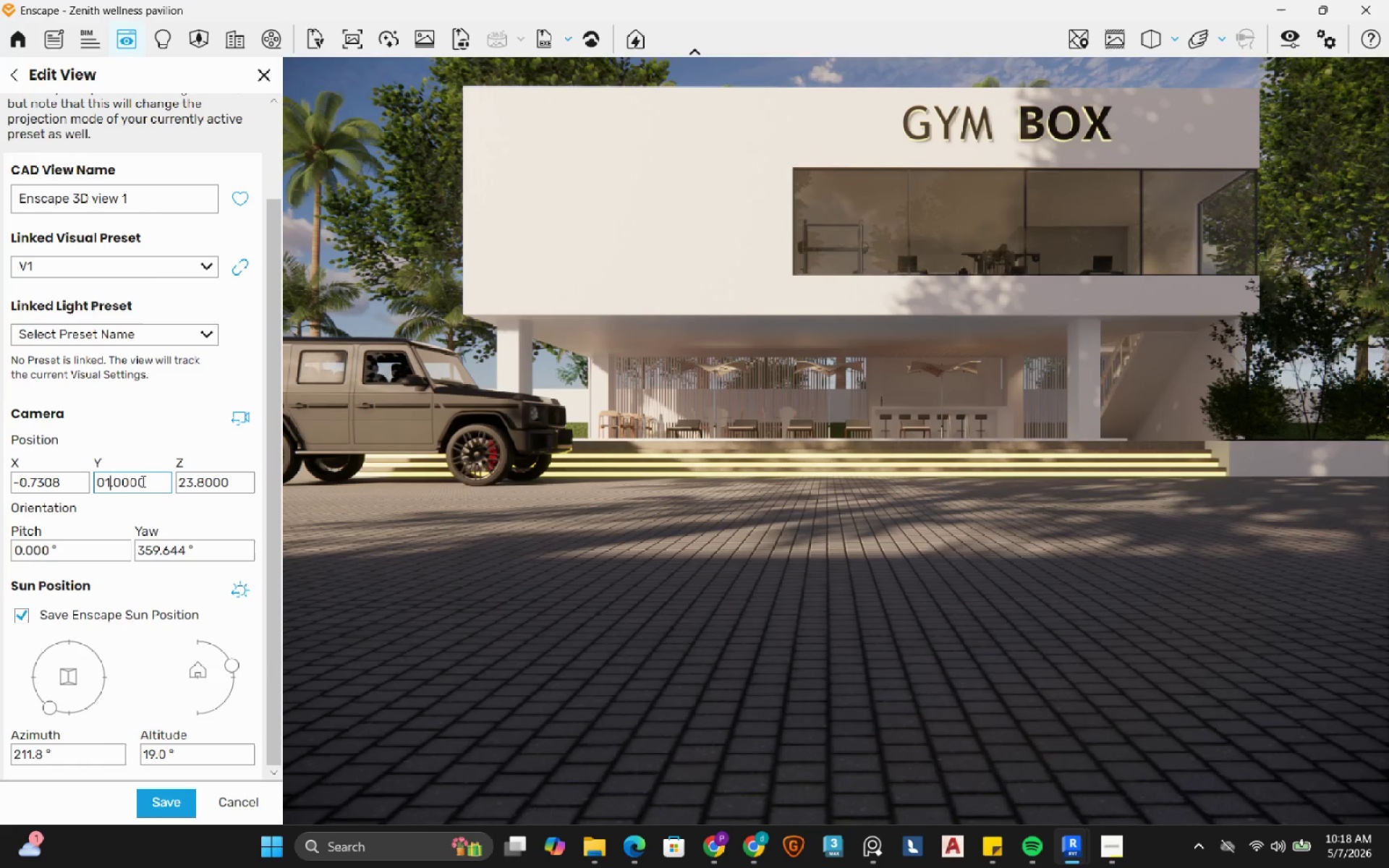 
key(NumpadEnter)
 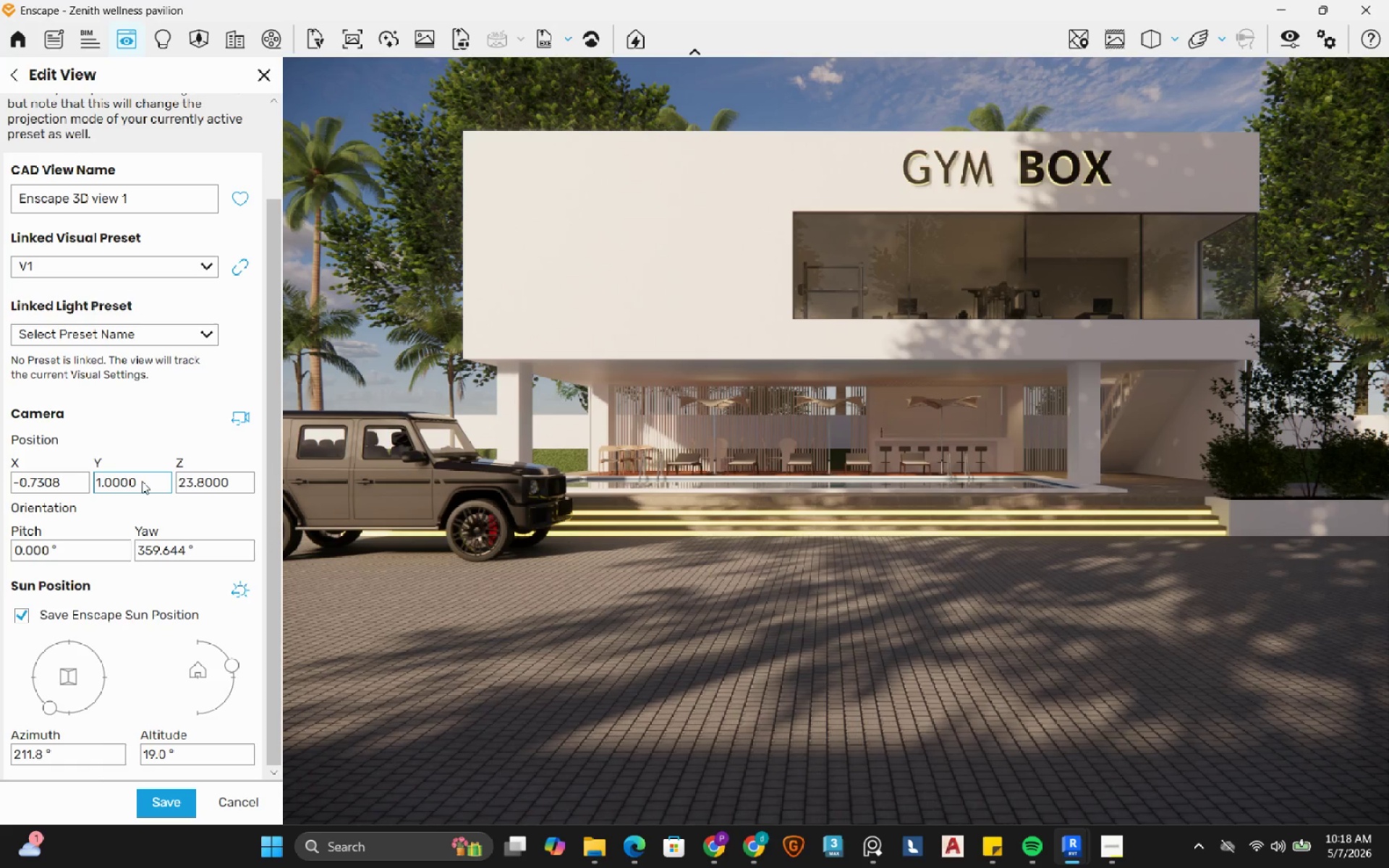 
key(Numpad7)
 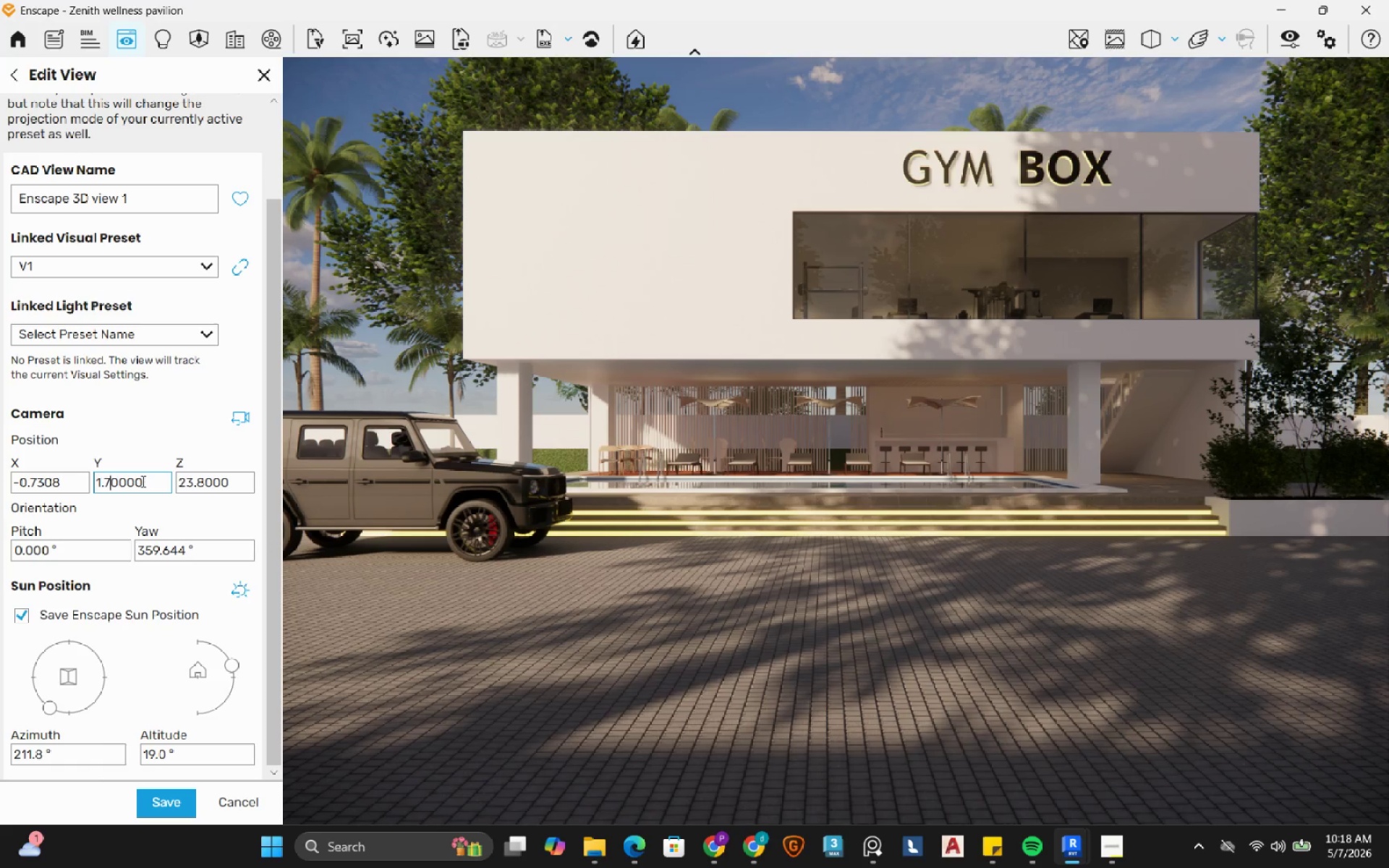 
key(Numpad5)
 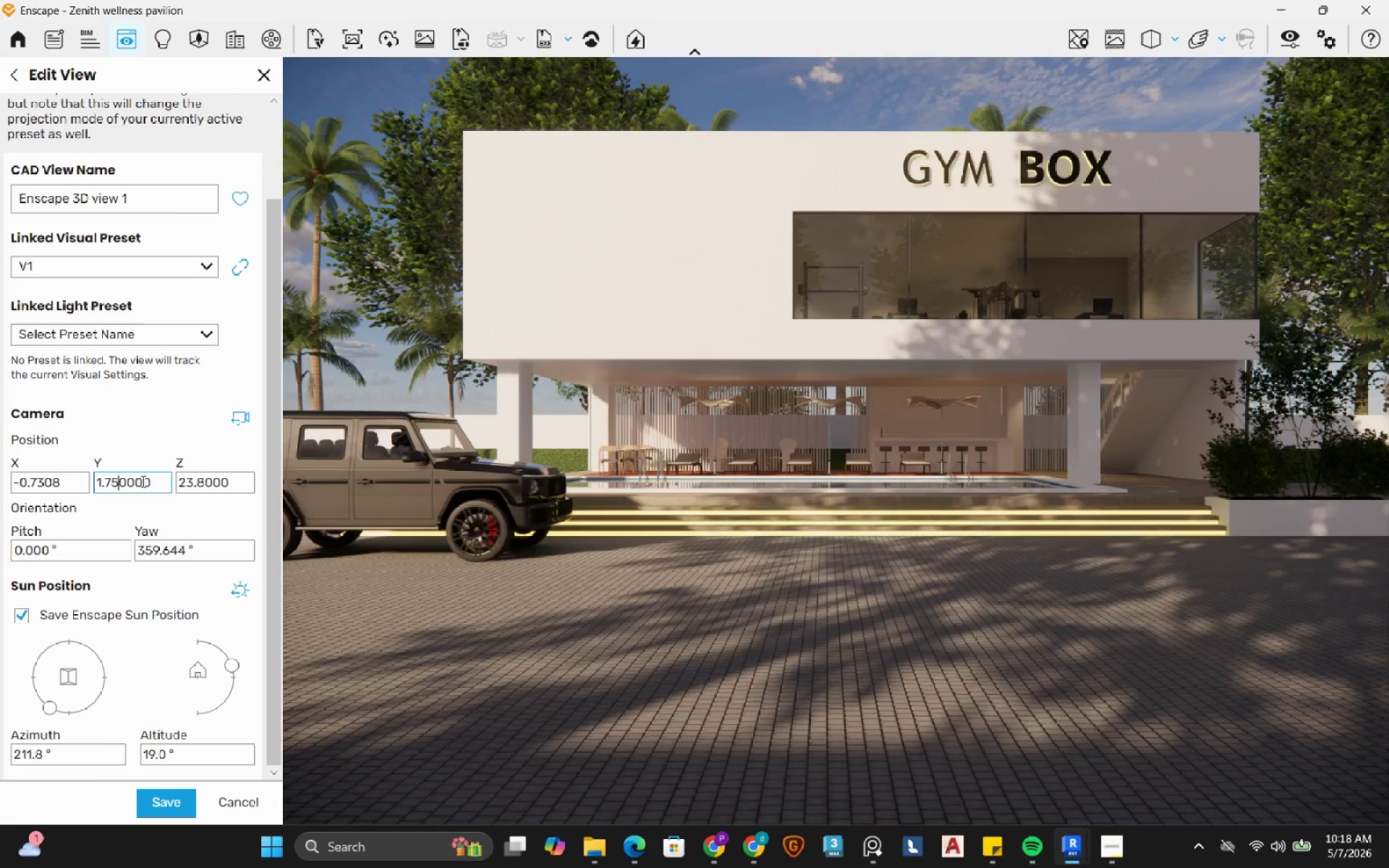 
key(NumpadEnter)
 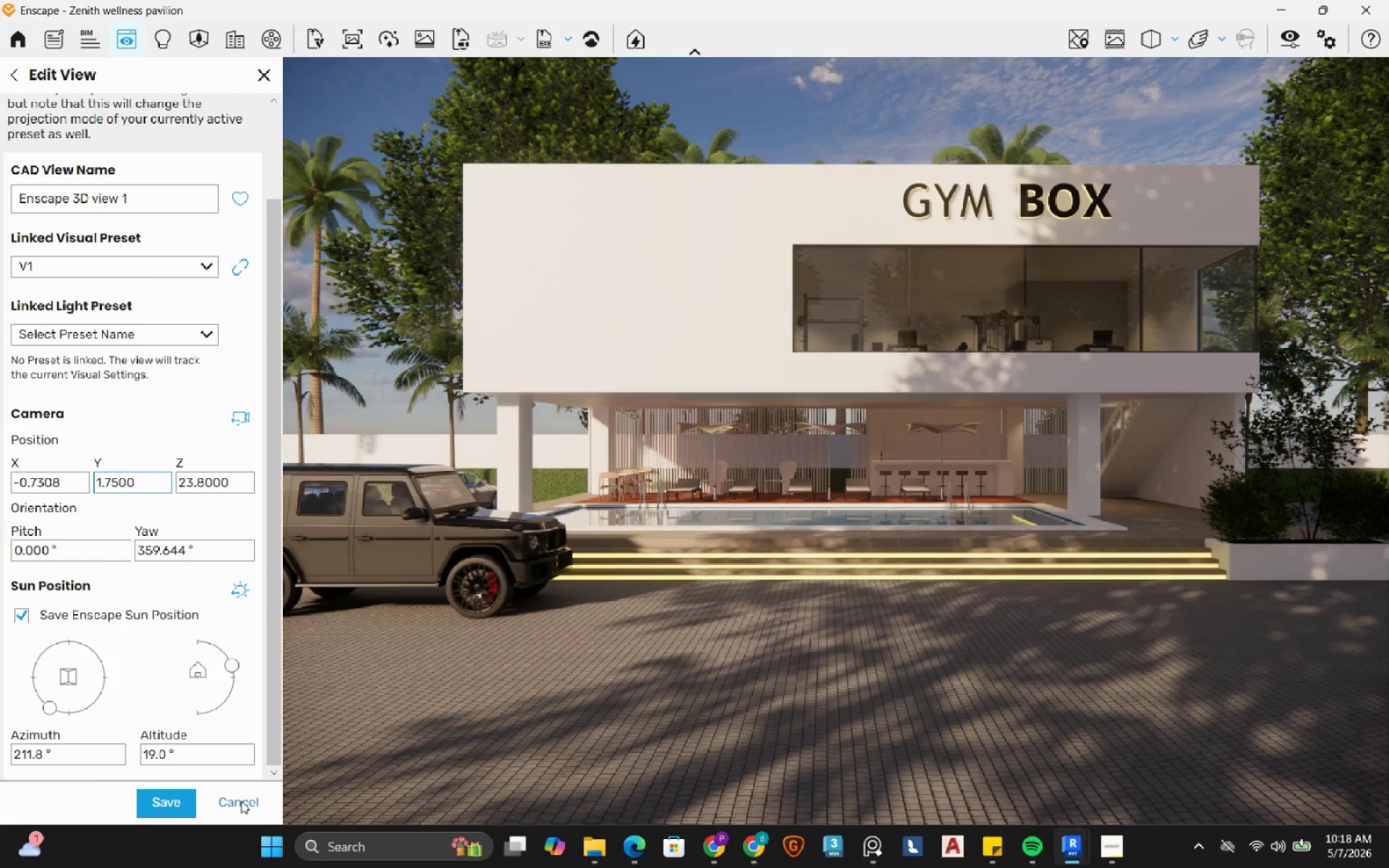 
left_click([241, 801])
 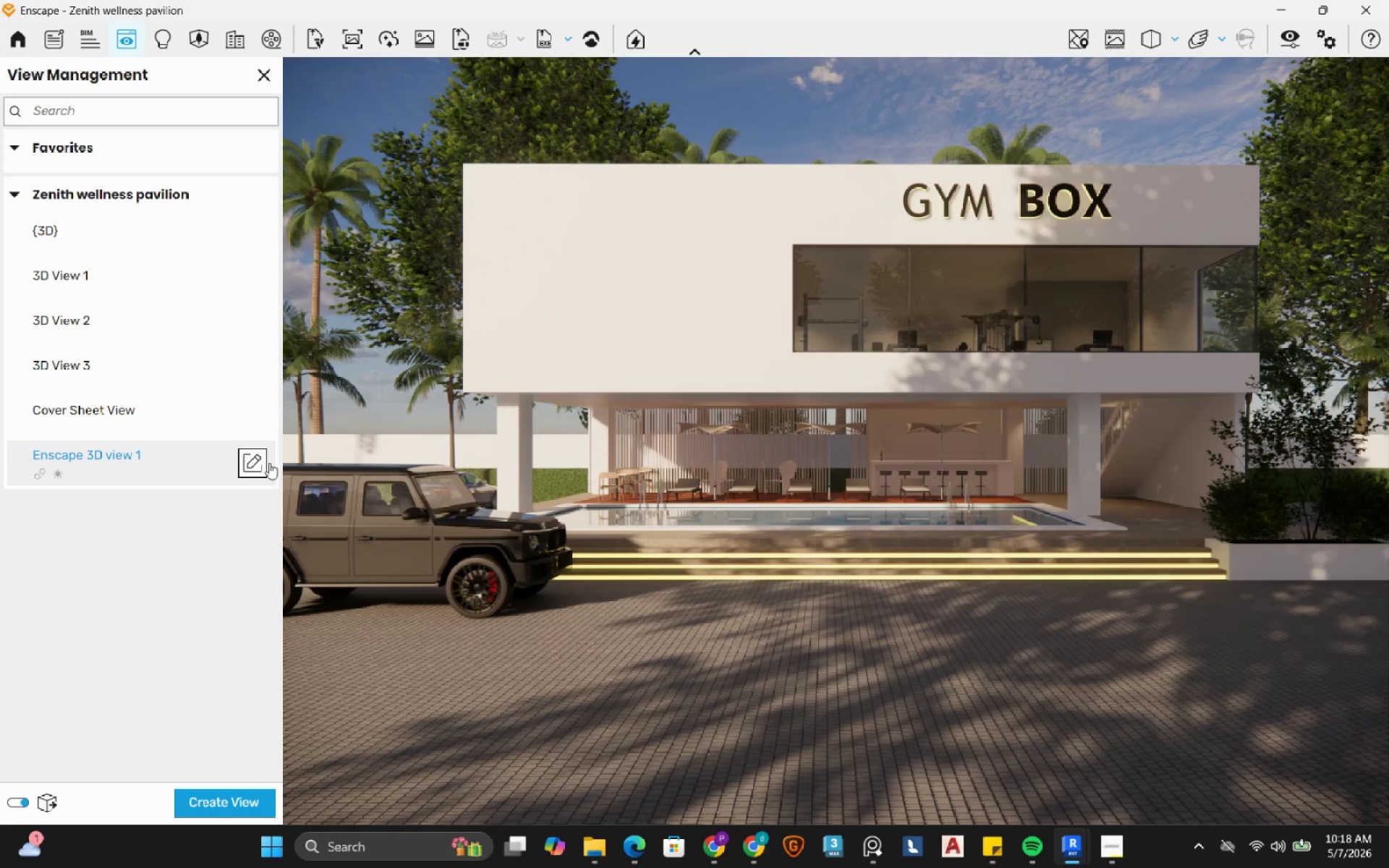 
left_click([196, 462])
 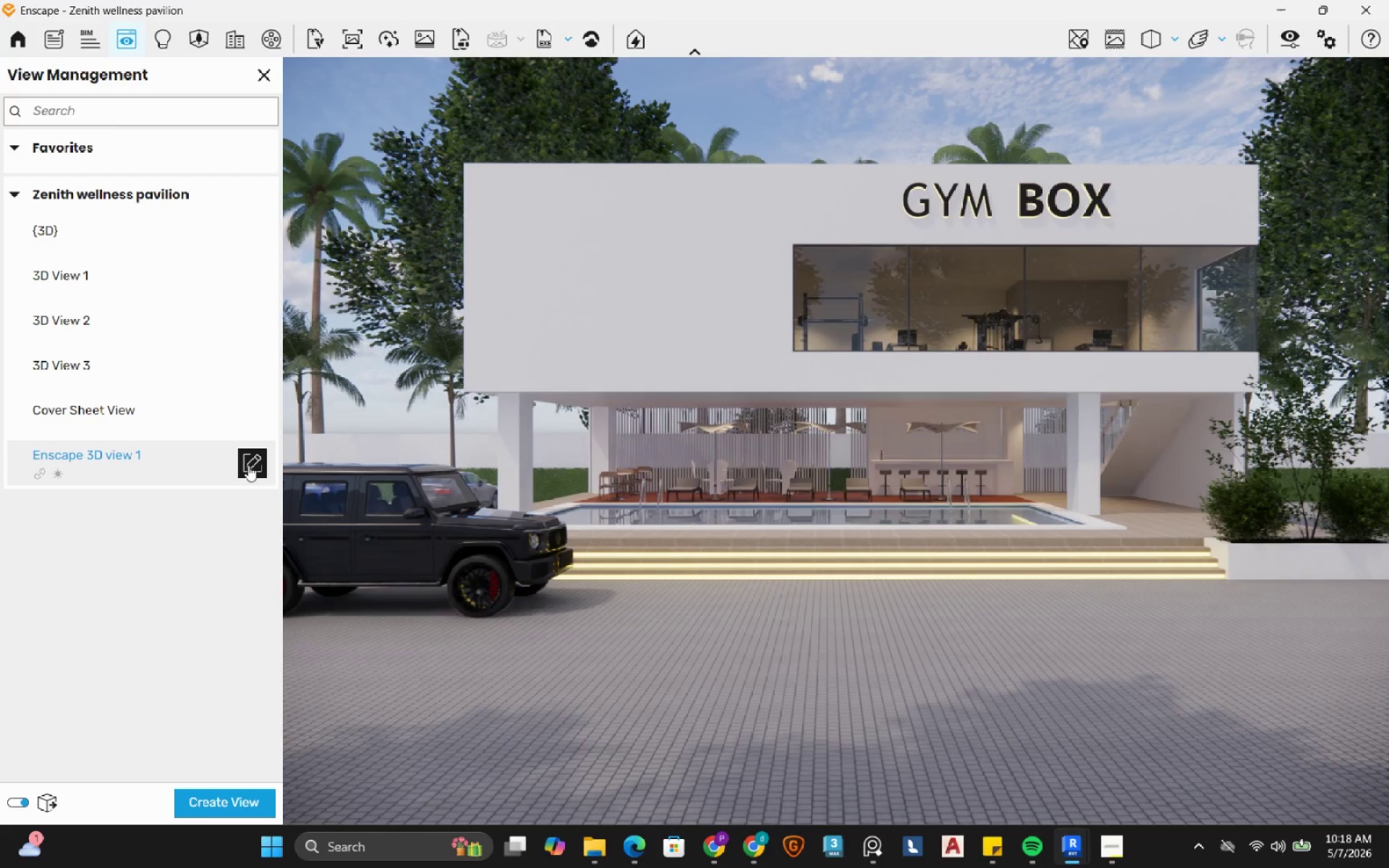 
left_click([248, 465])
 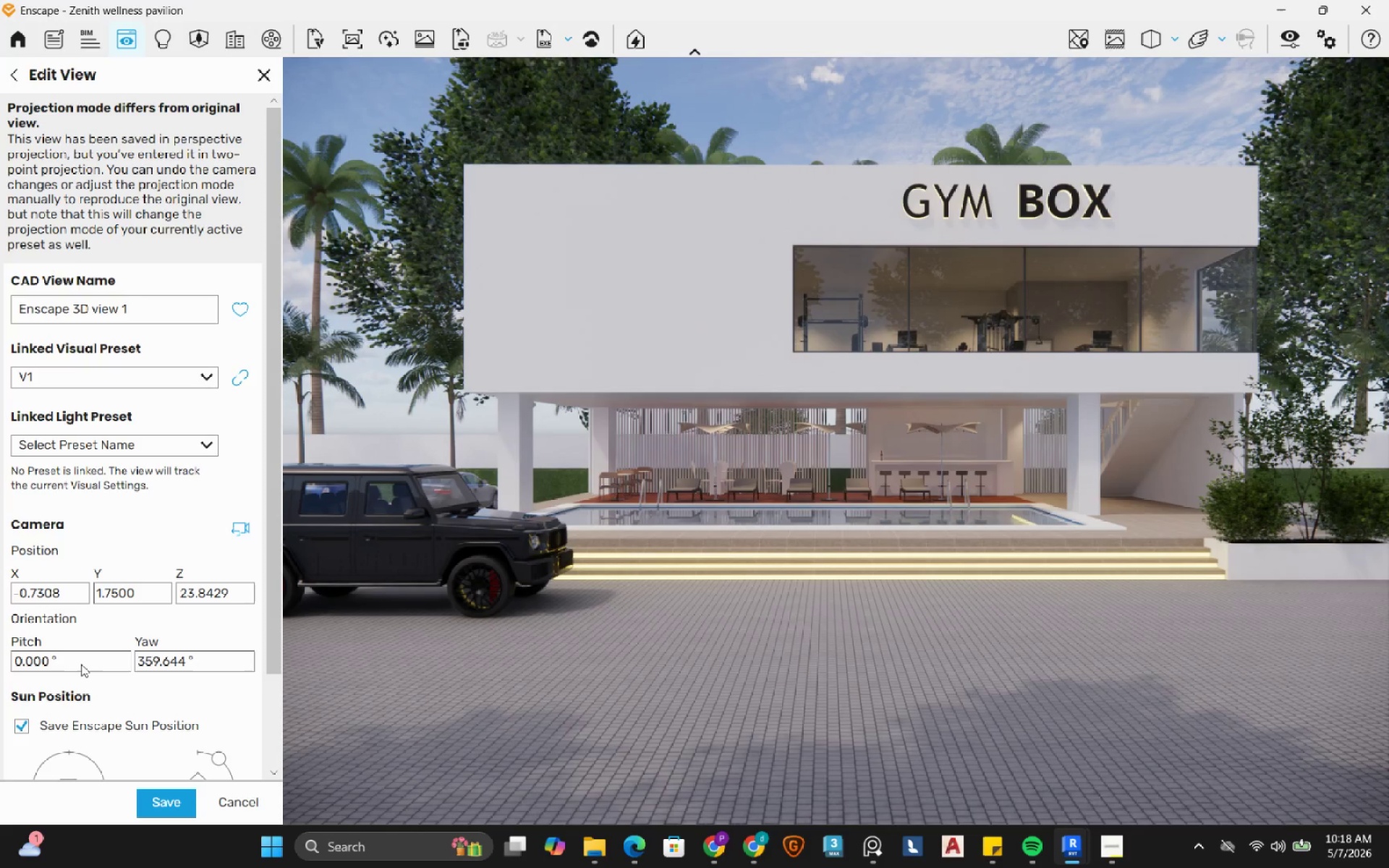 
left_click_drag(start_coordinate=[268, 576], to_coordinate=[253, 723])
 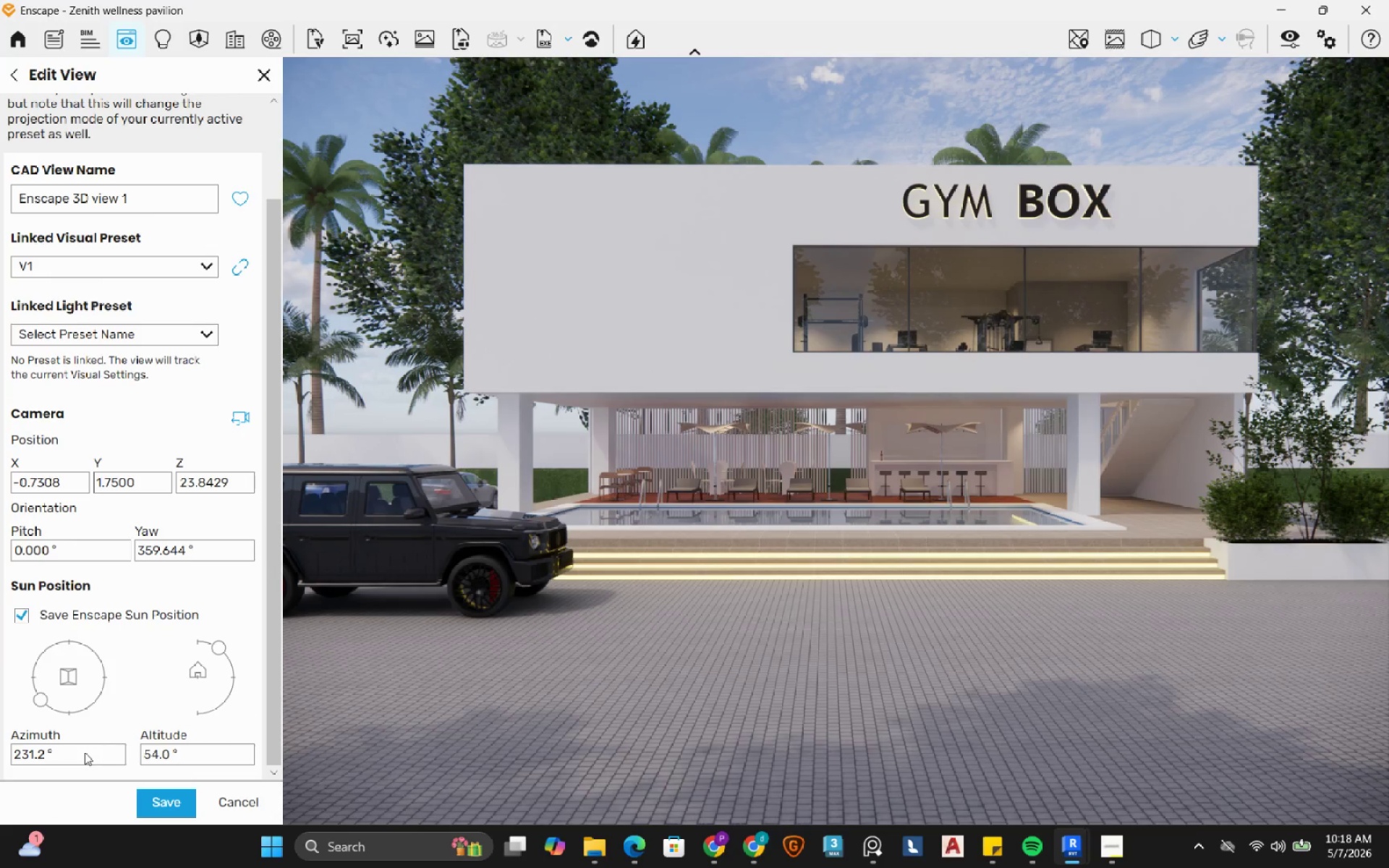 
left_click([82, 752])
 